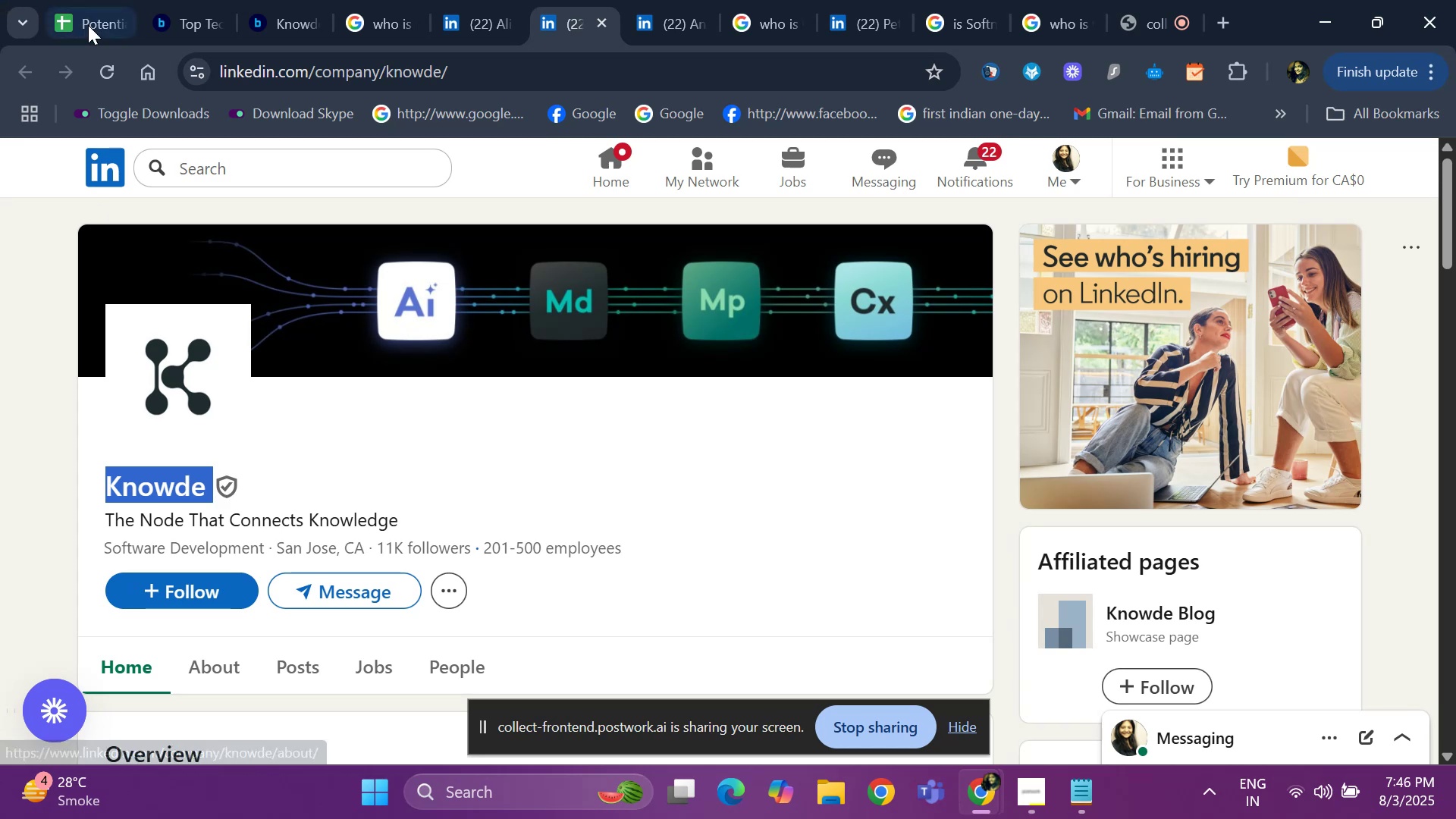 
left_click([89, 26])
 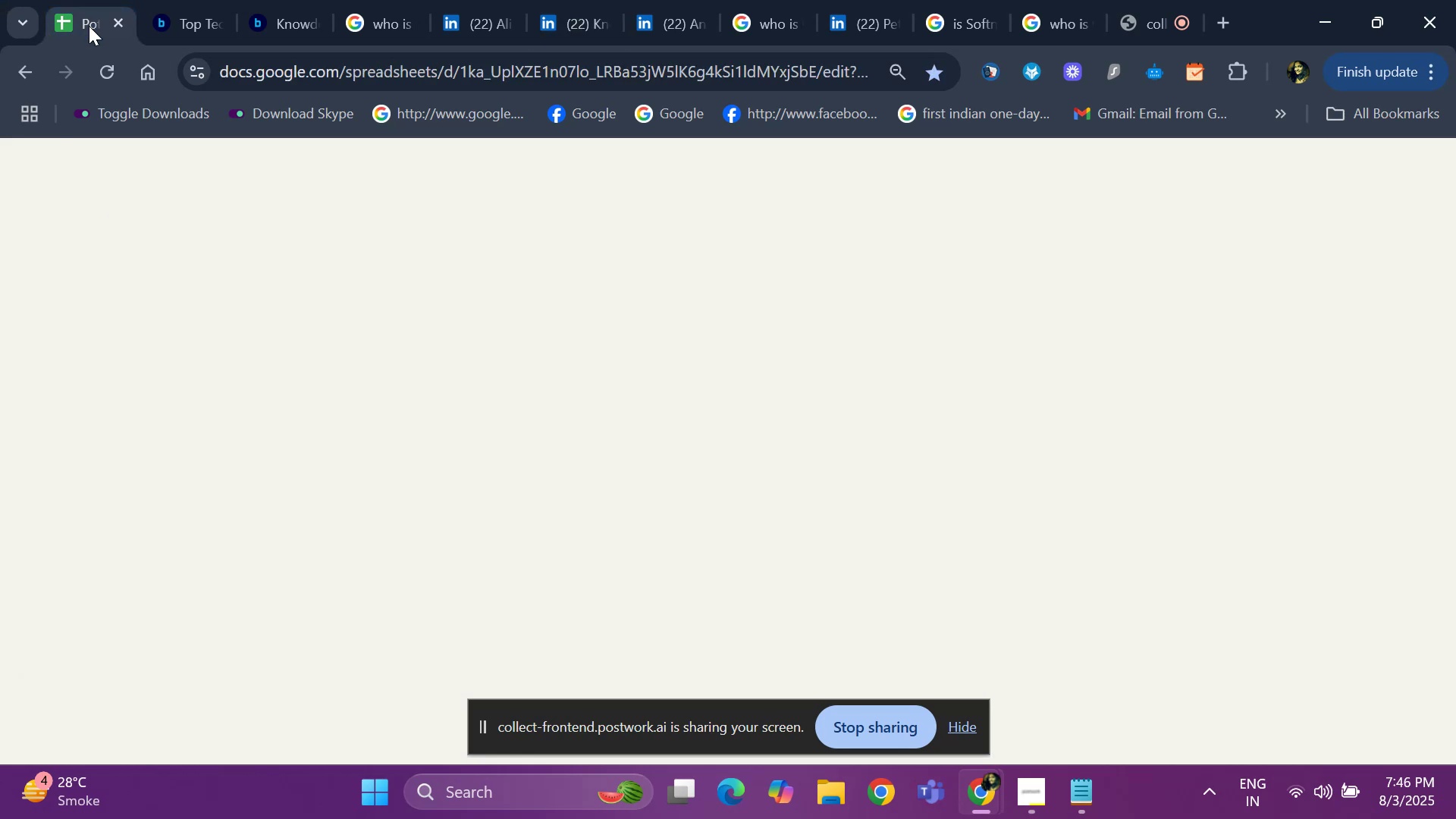 
key(Control+F)
 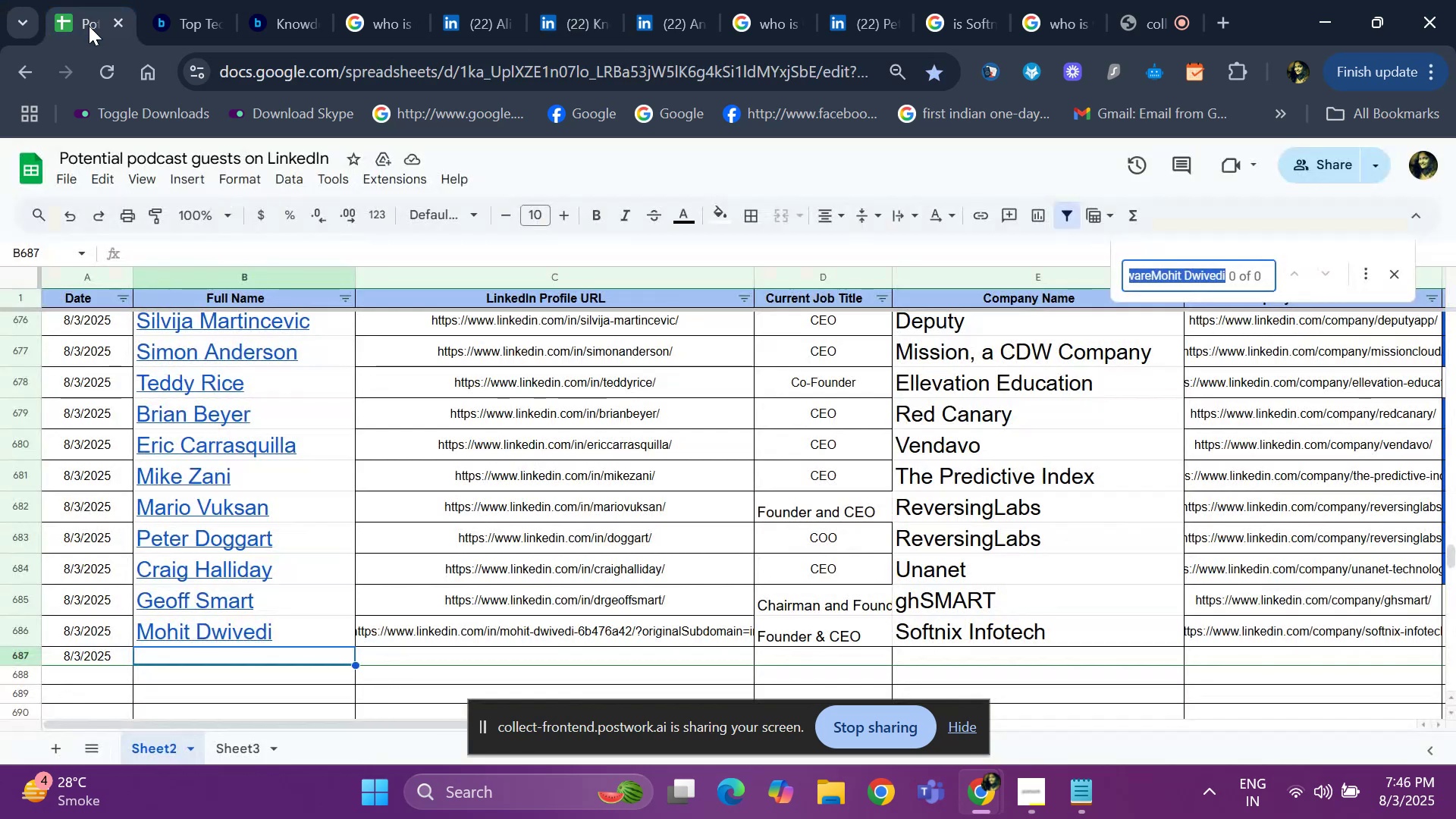 
key(Control+F)
 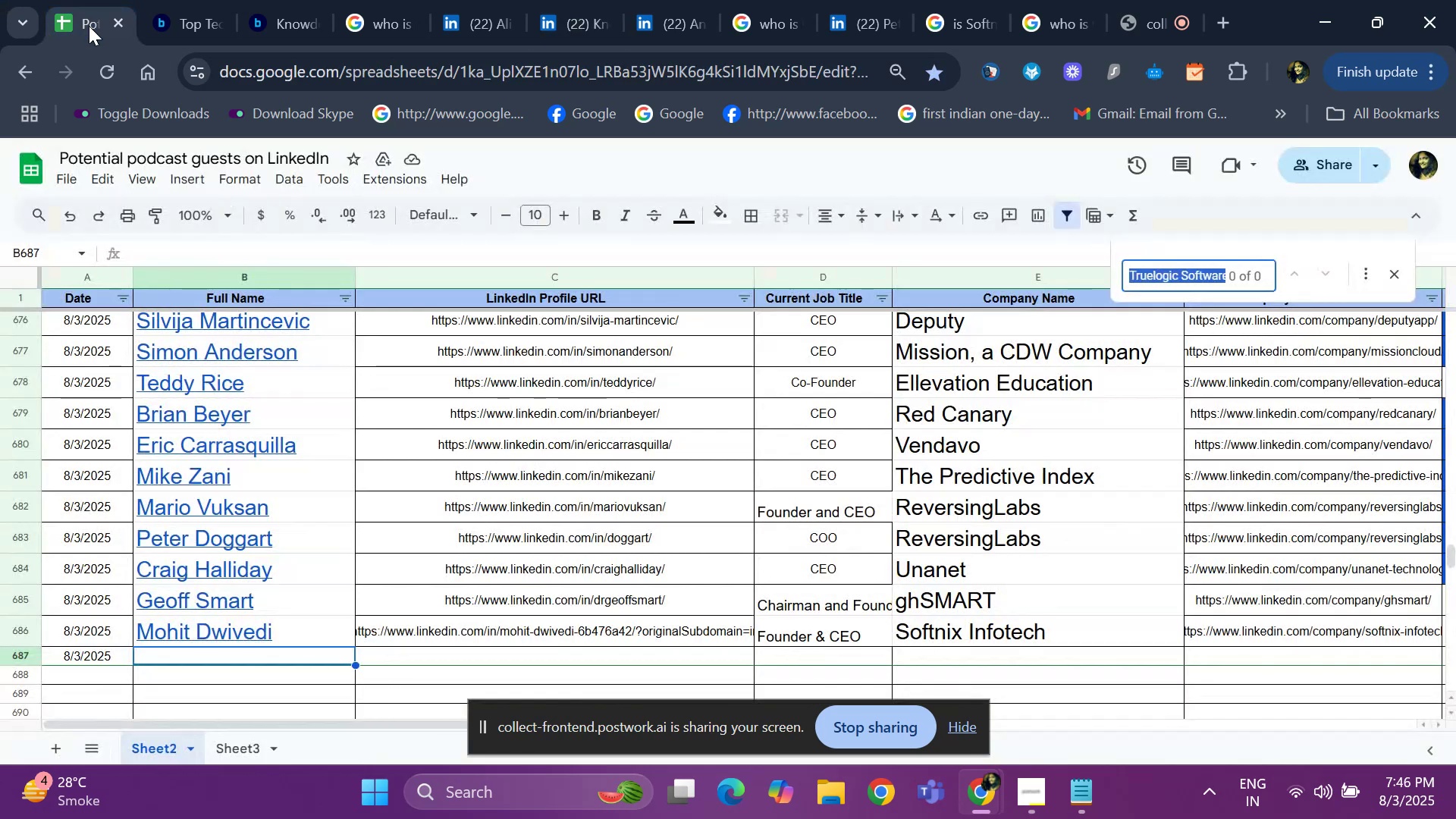 
hold_key(key=ControlLeft, duration=0.48)
 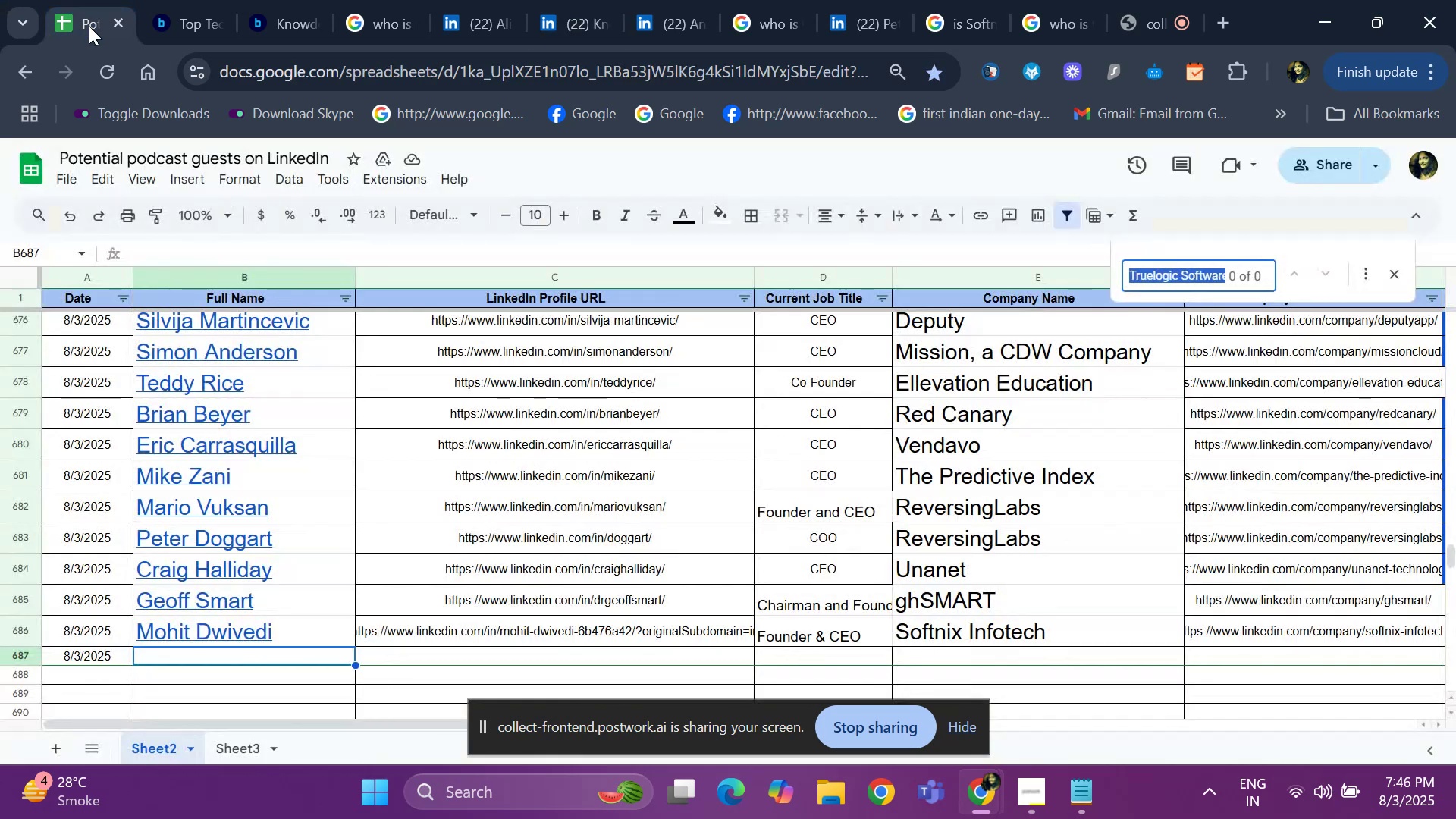 
key(Escape)
 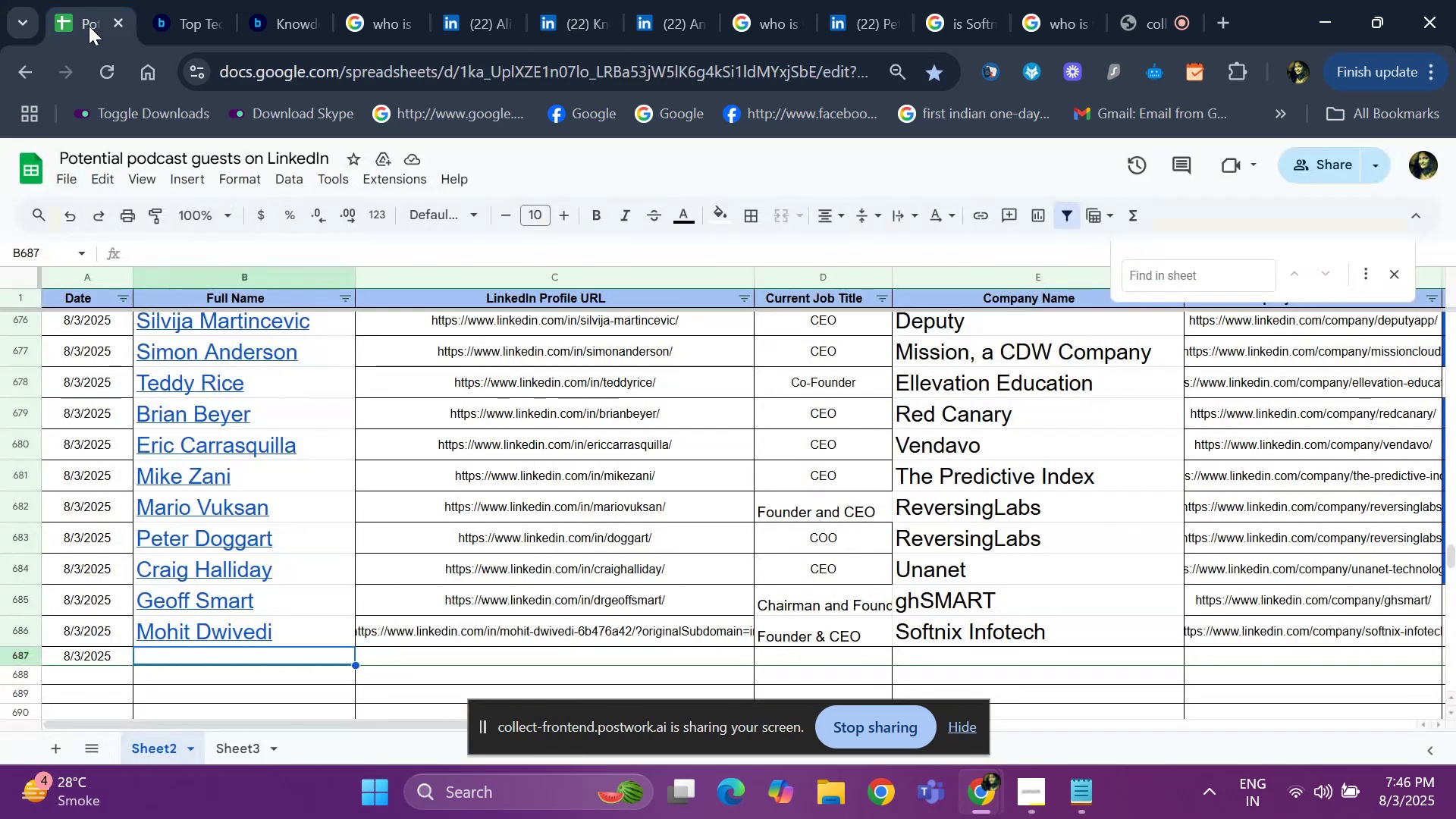 
key(Backquote)
 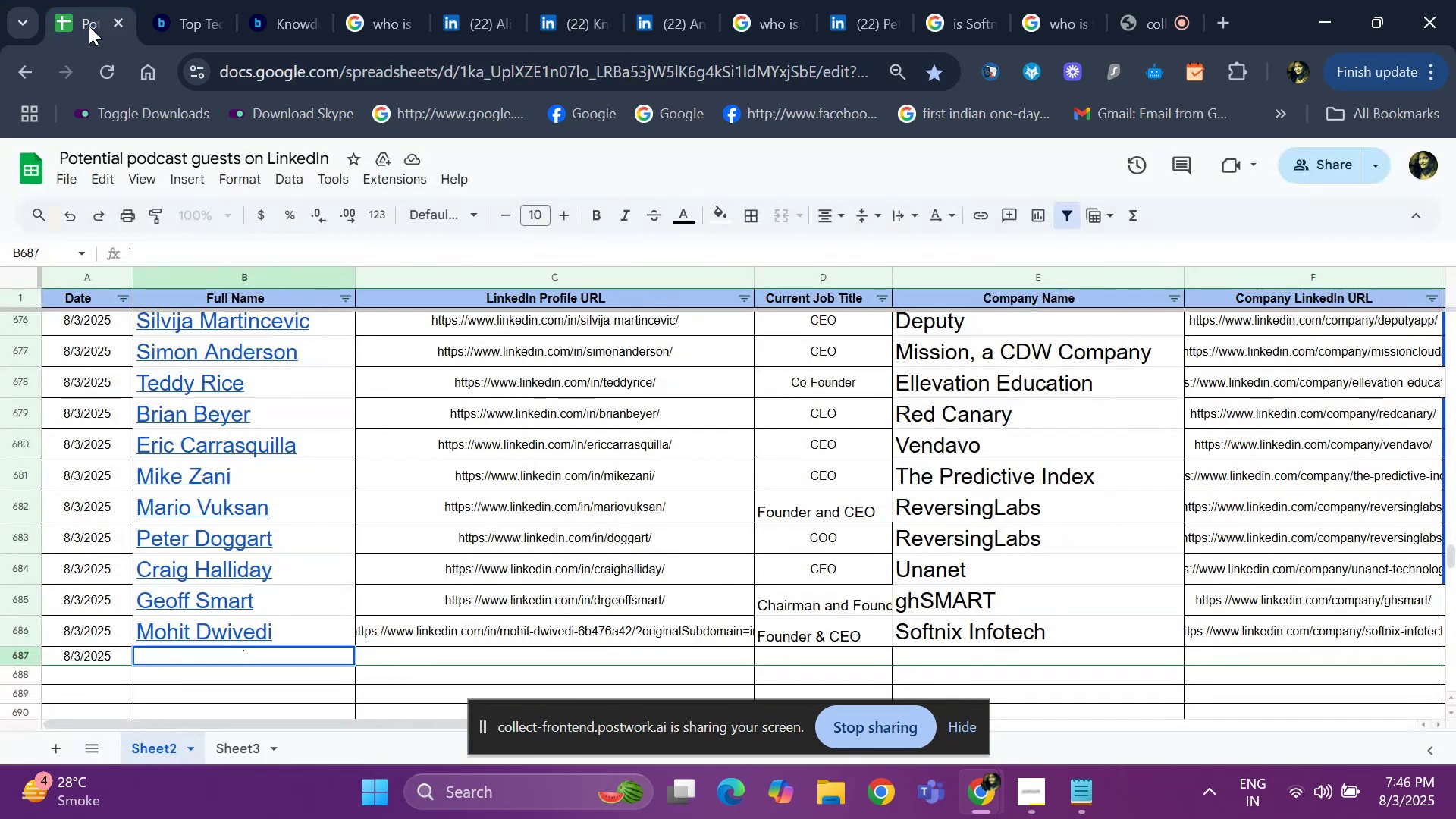 
key(Control+ControlLeft)
 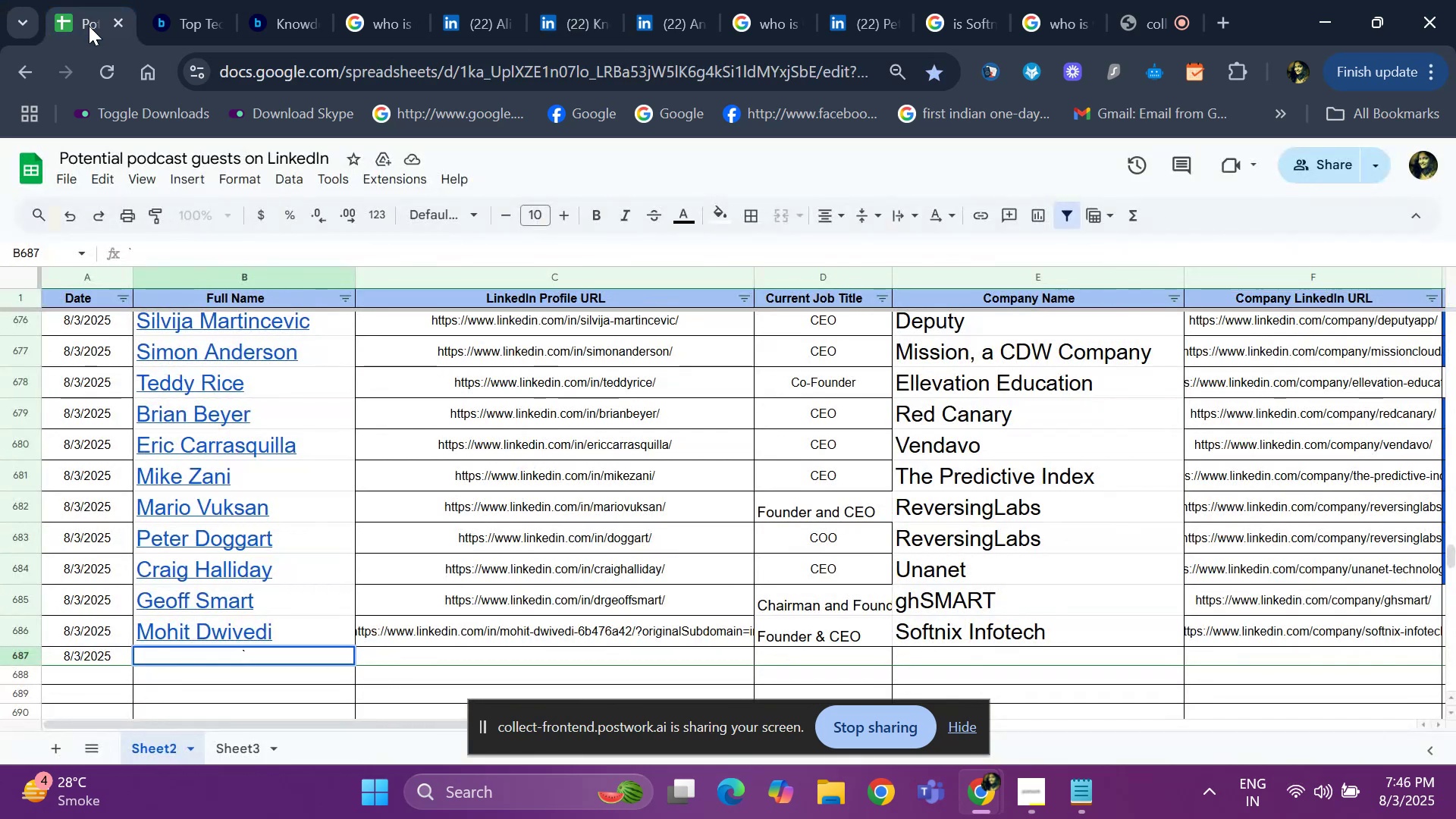 
key(Control+F)
 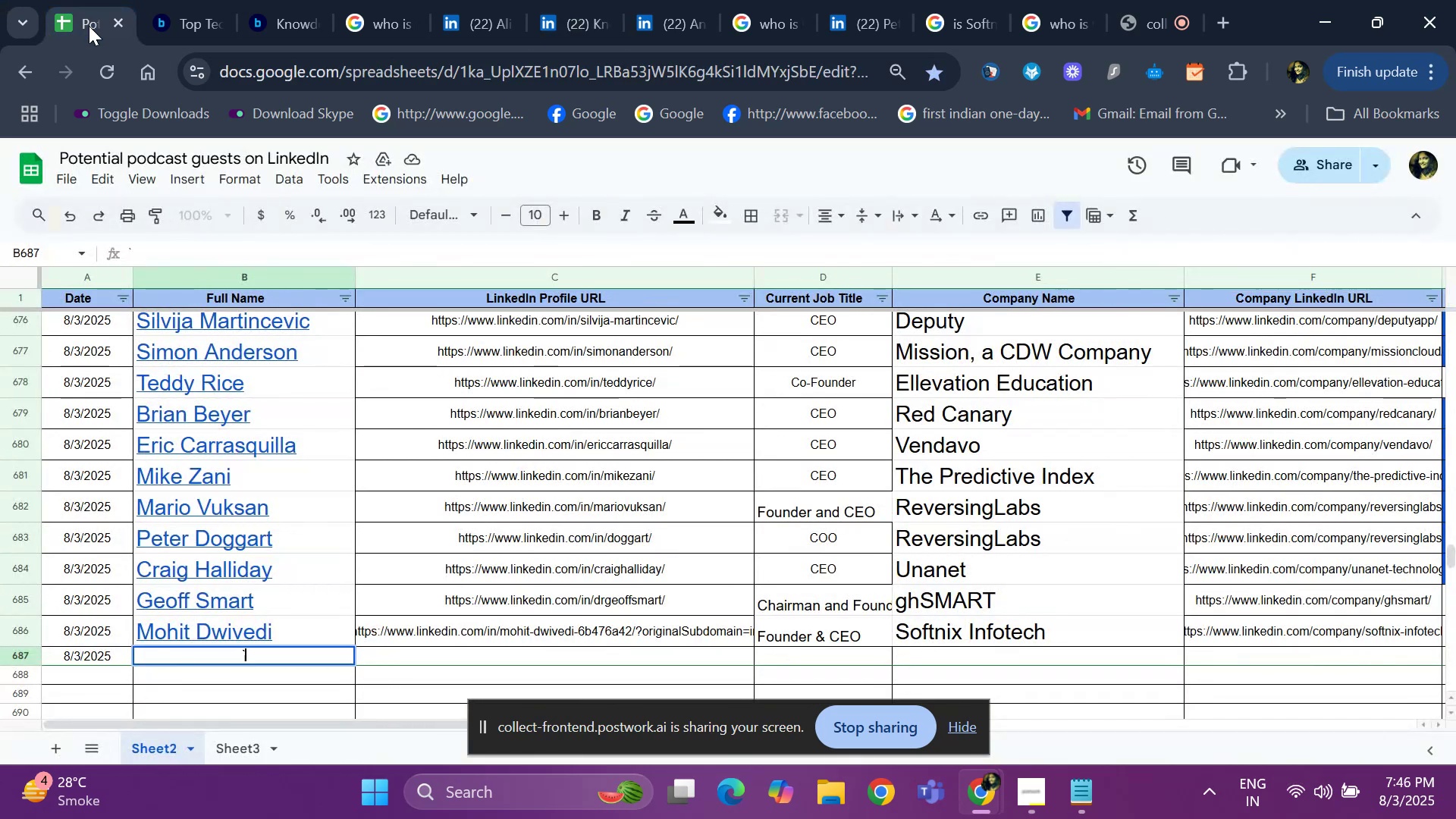 
key(Control+ControlLeft)
 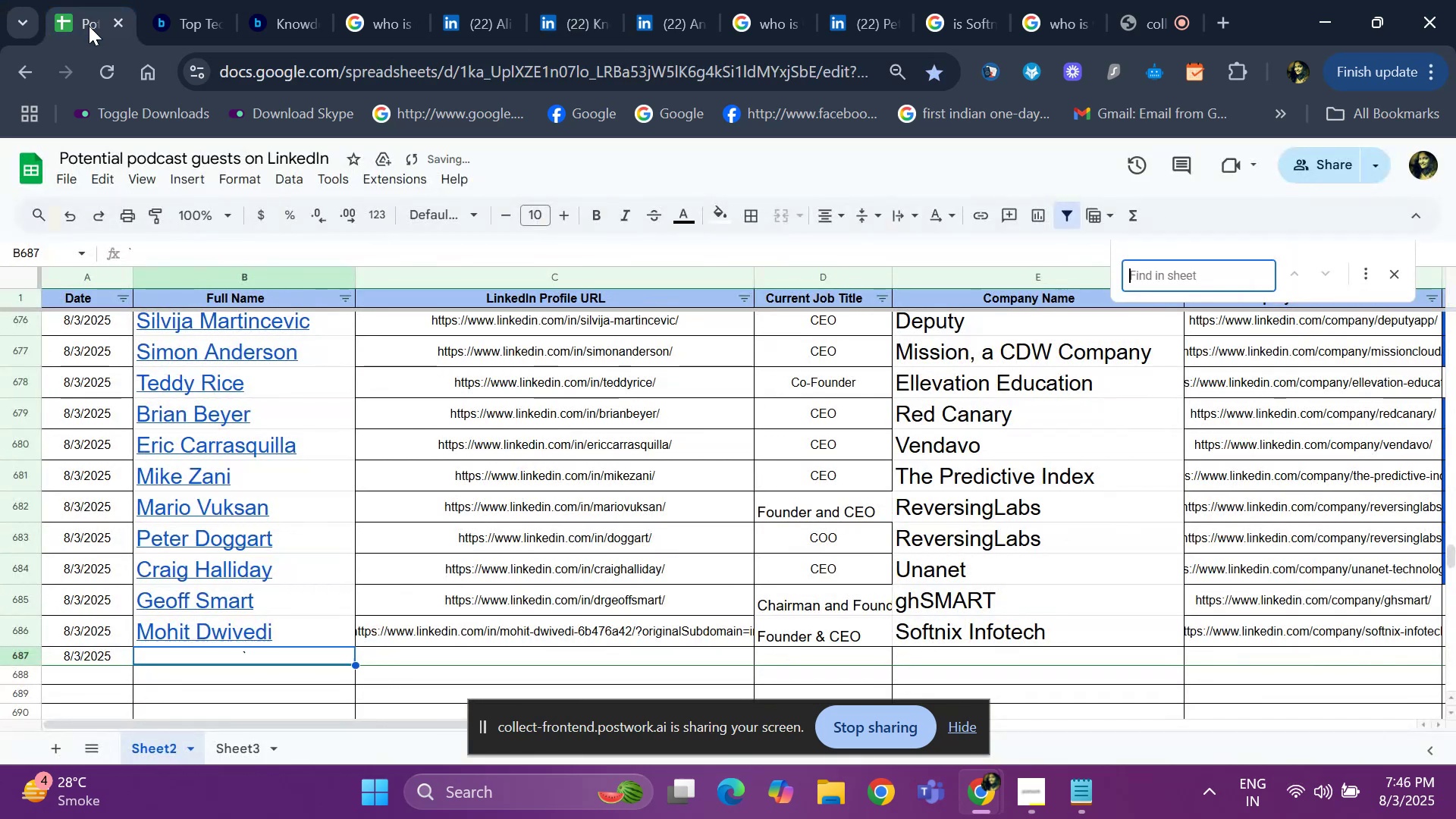 
key(Control+V)
 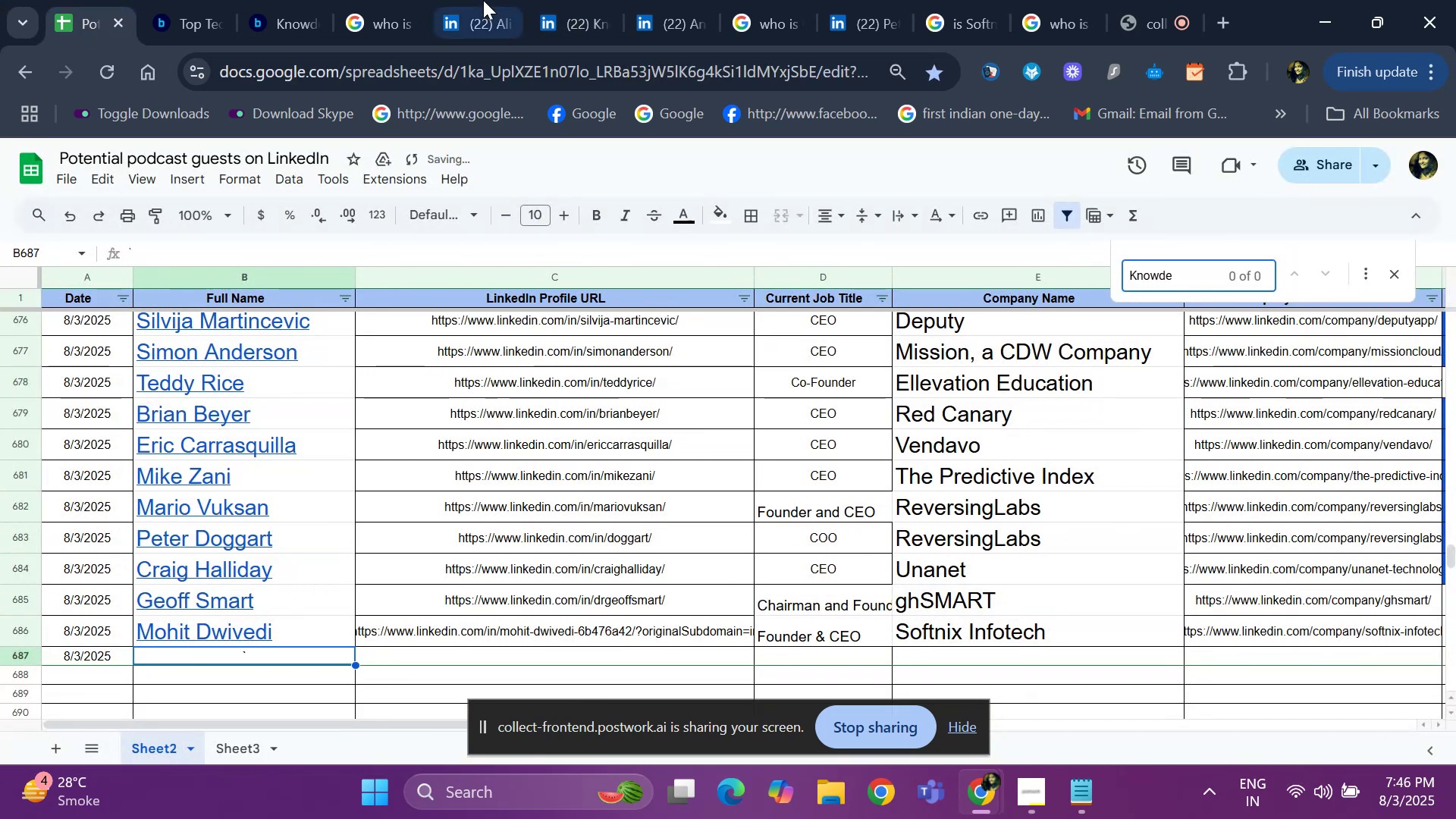 
left_click([476, 5])
 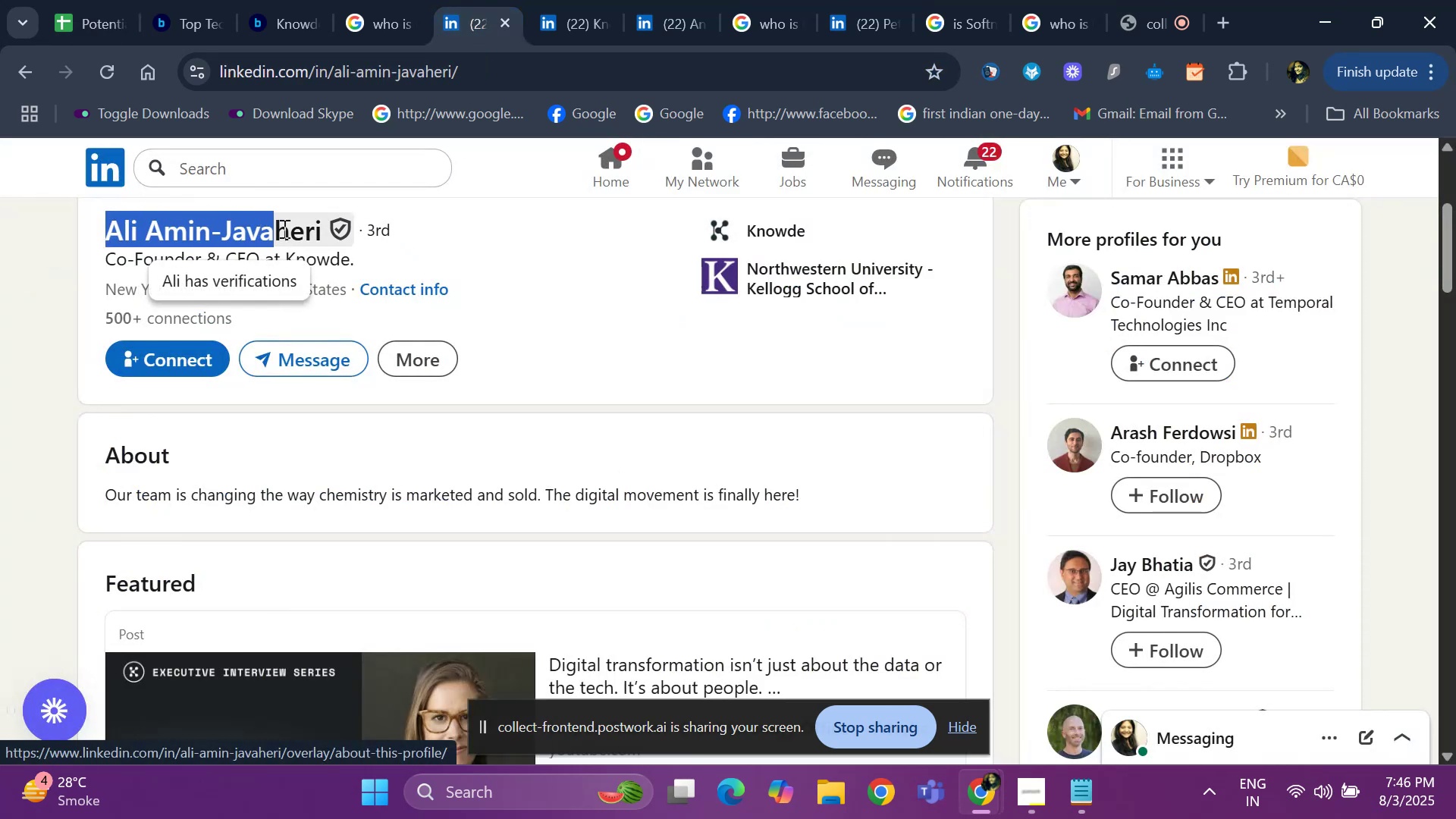 
key(Control+ControlLeft)
 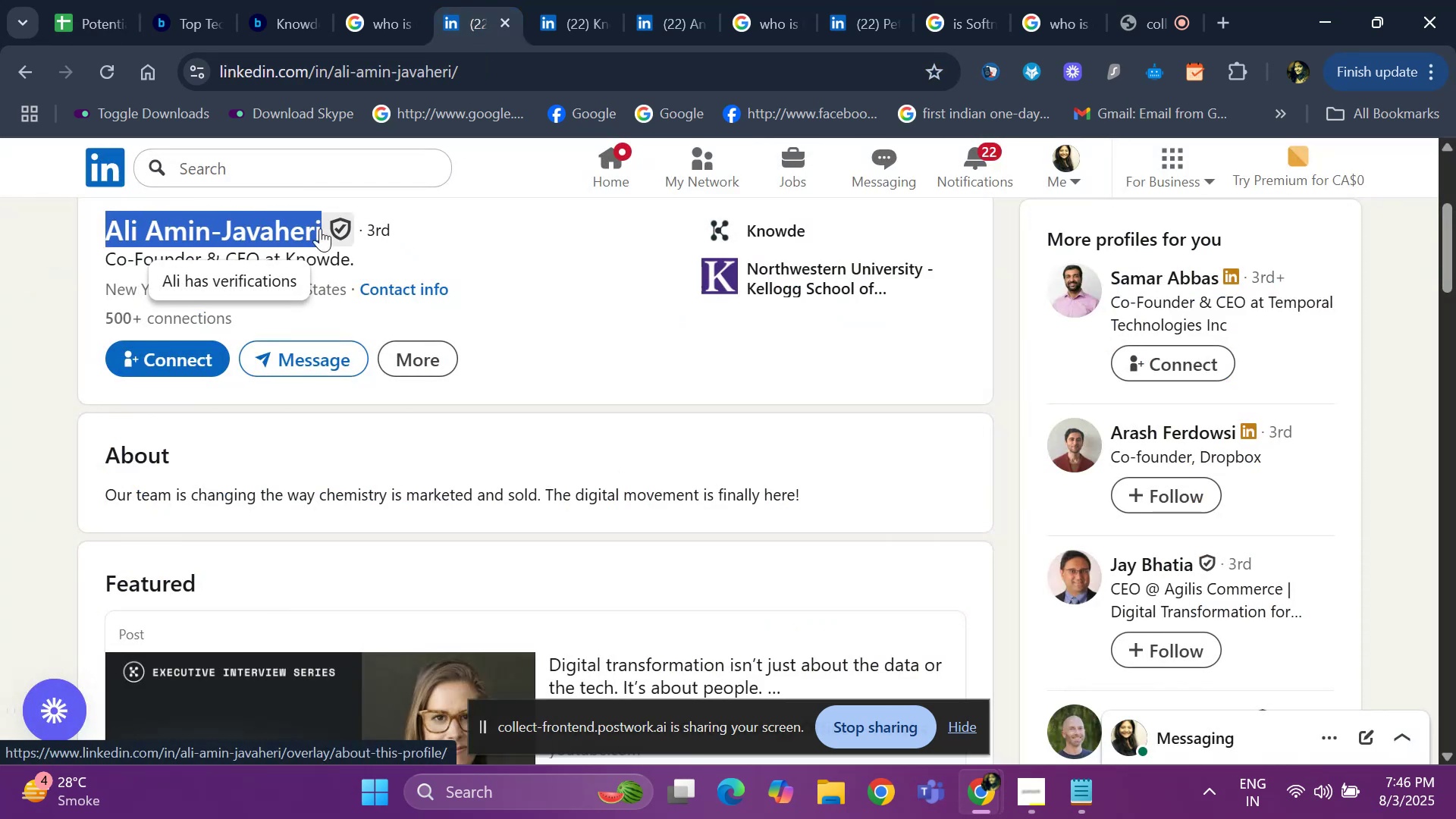 
key(Control+C)
 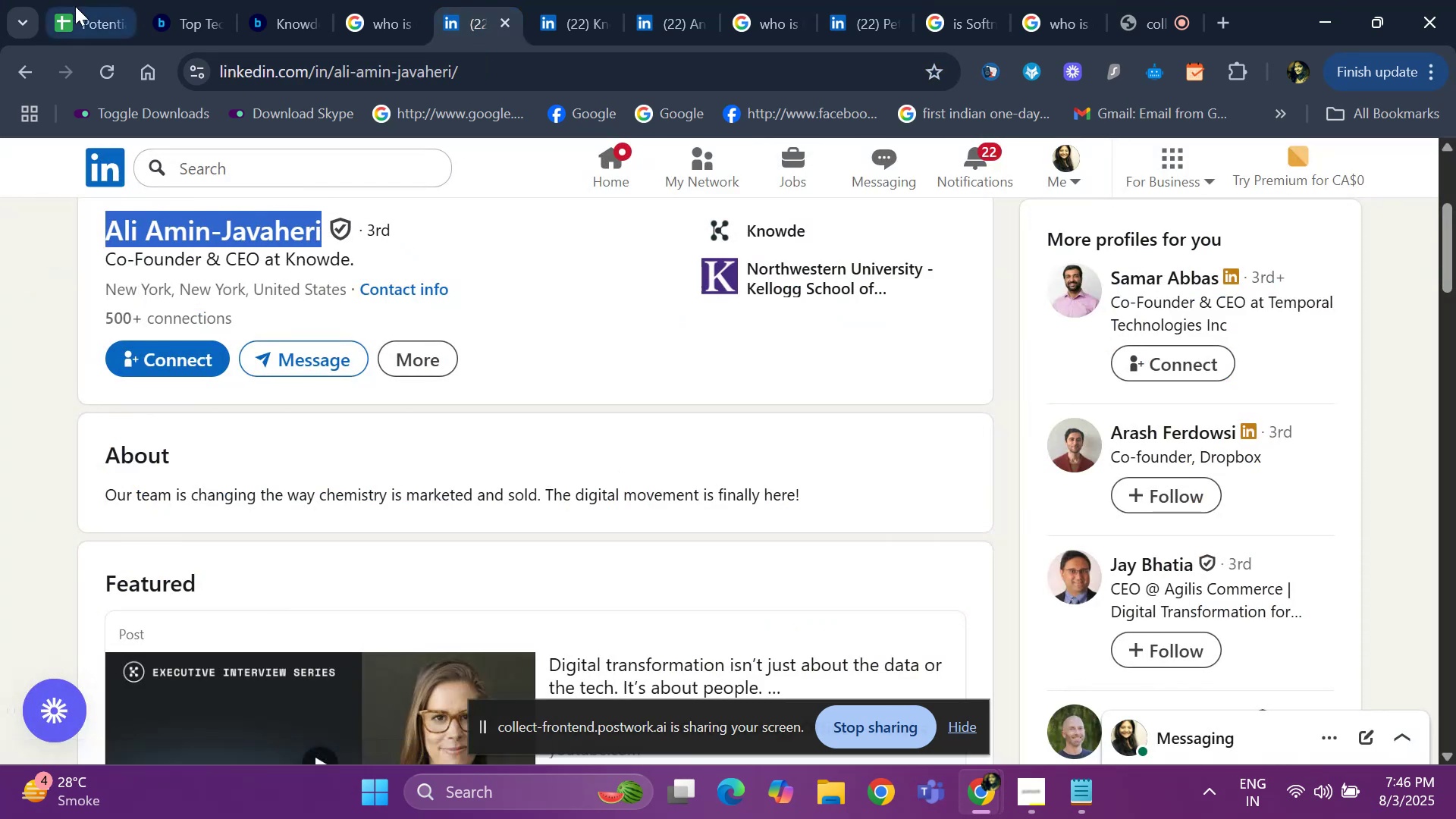 
left_click([75, 6])
 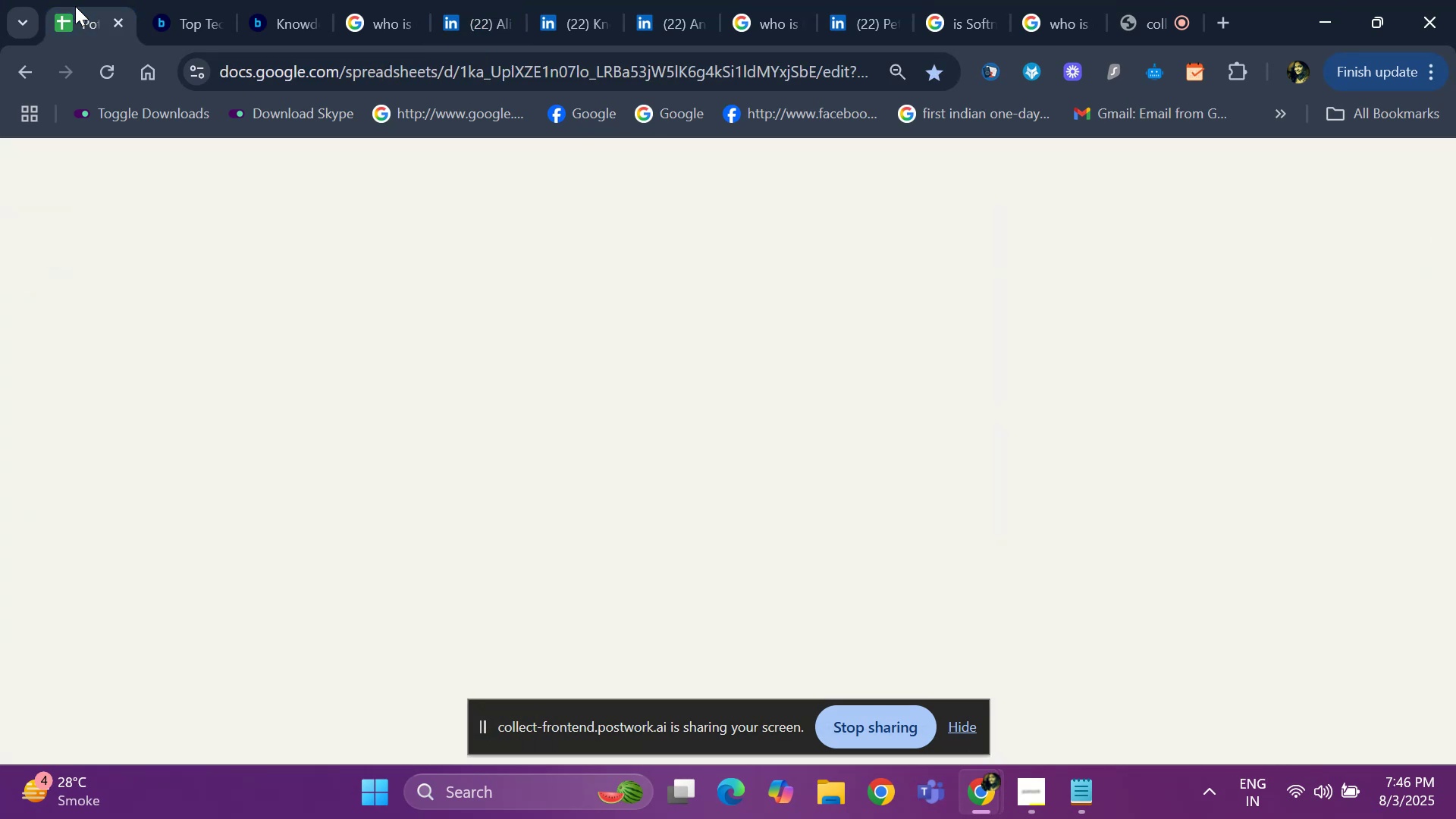 
key(Control+ControlLeft)
 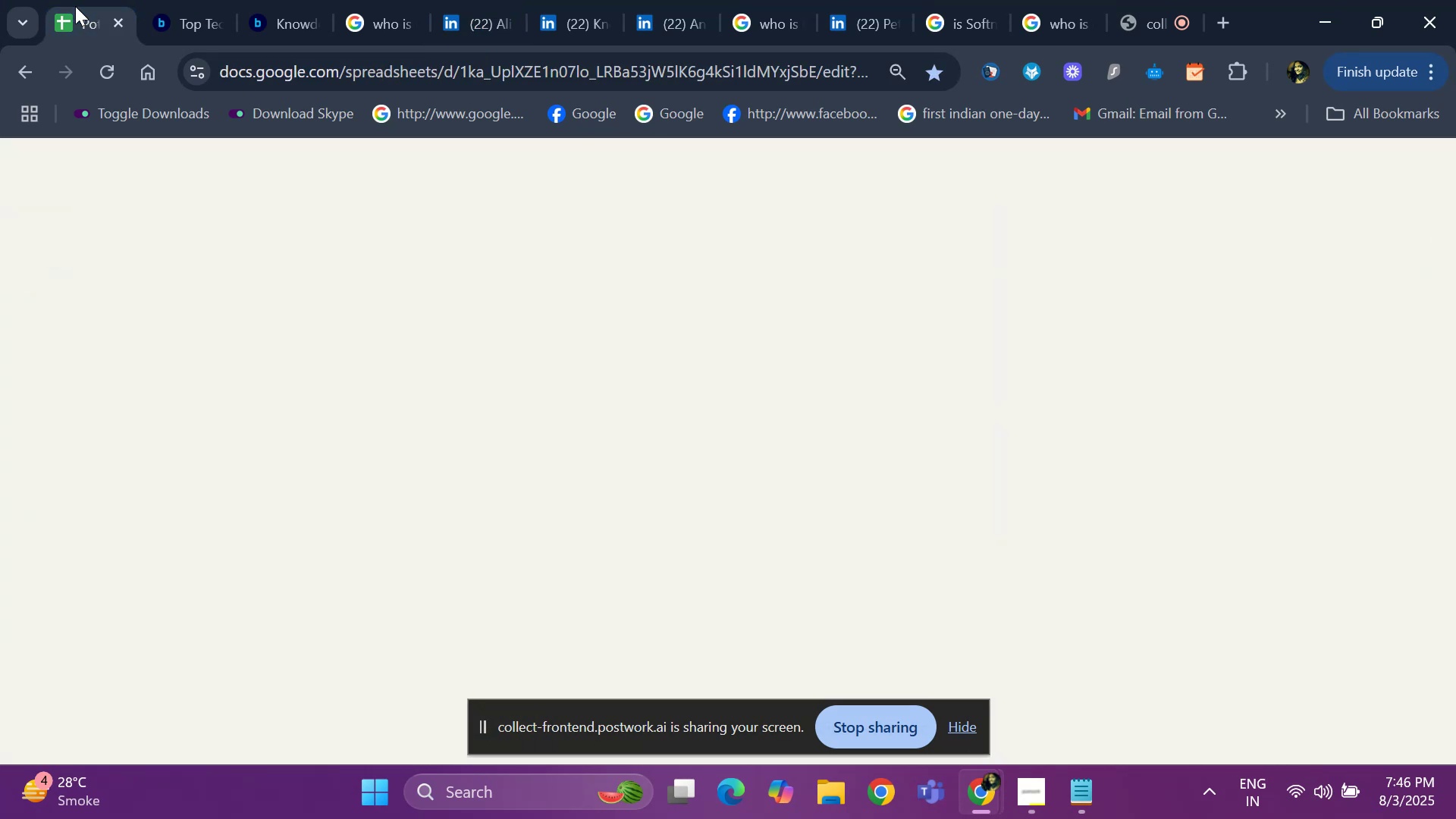 
key(Control+V)
 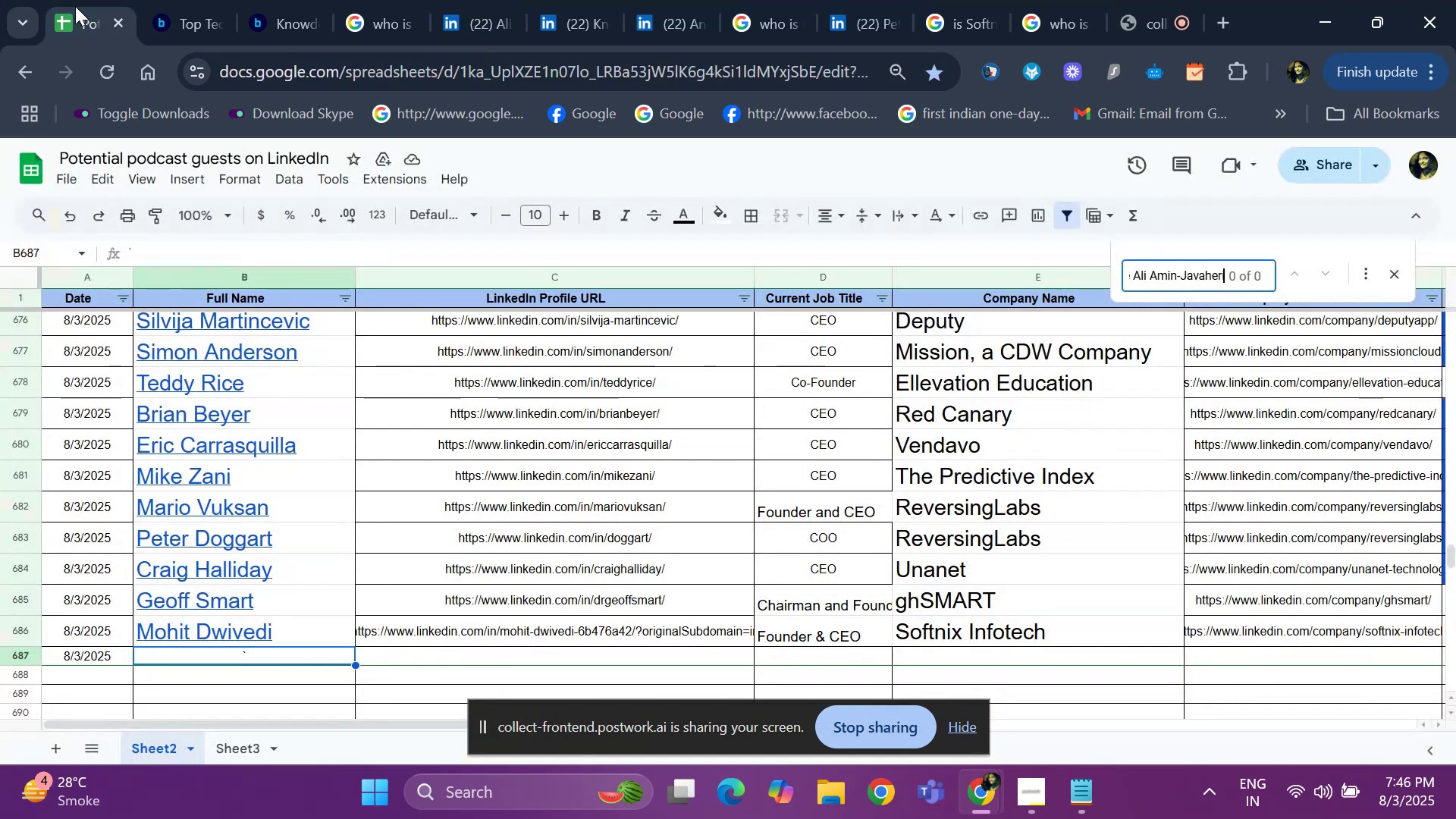 
key(ArrowRight)
 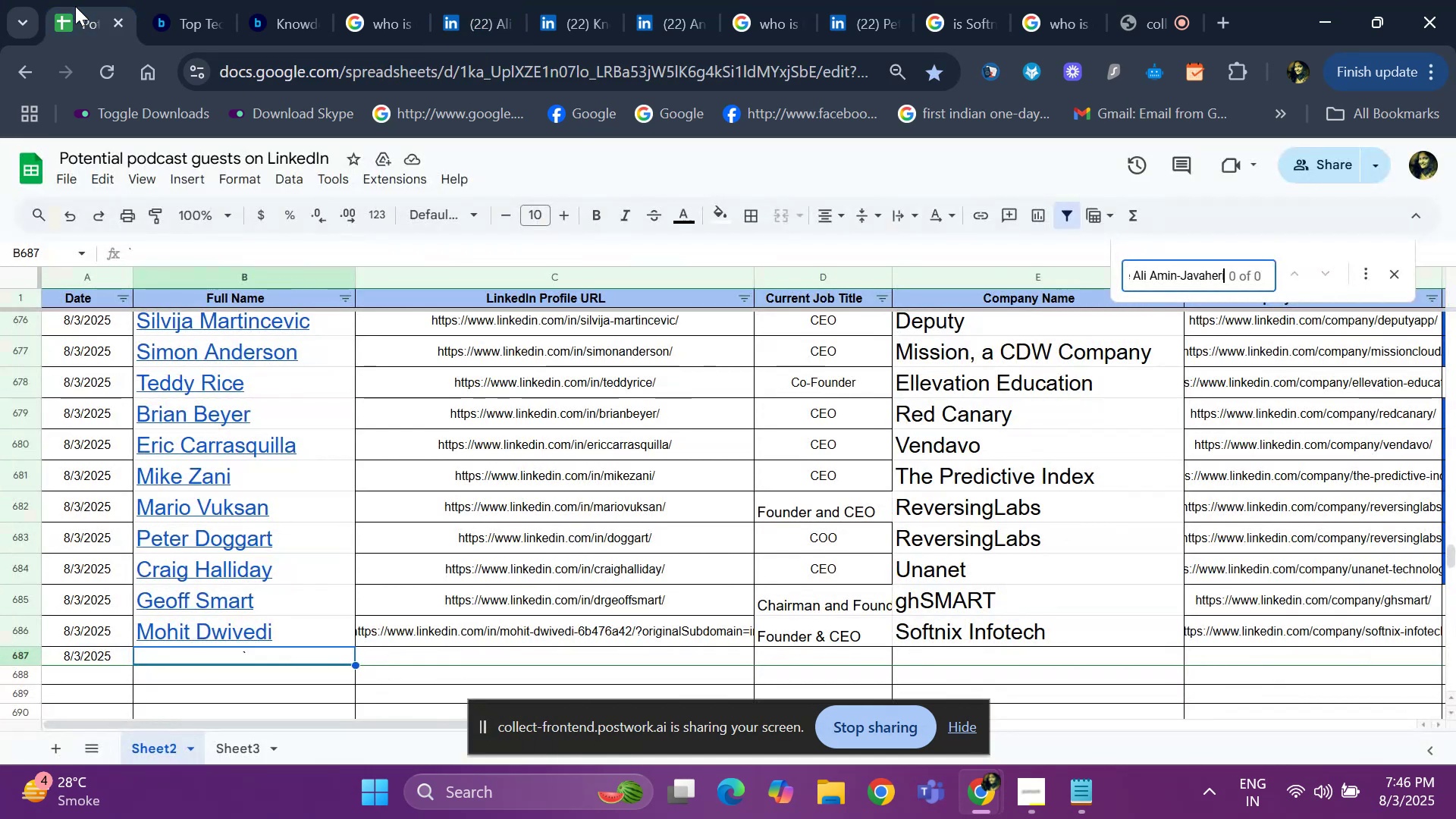 
key(ArrowDown)
 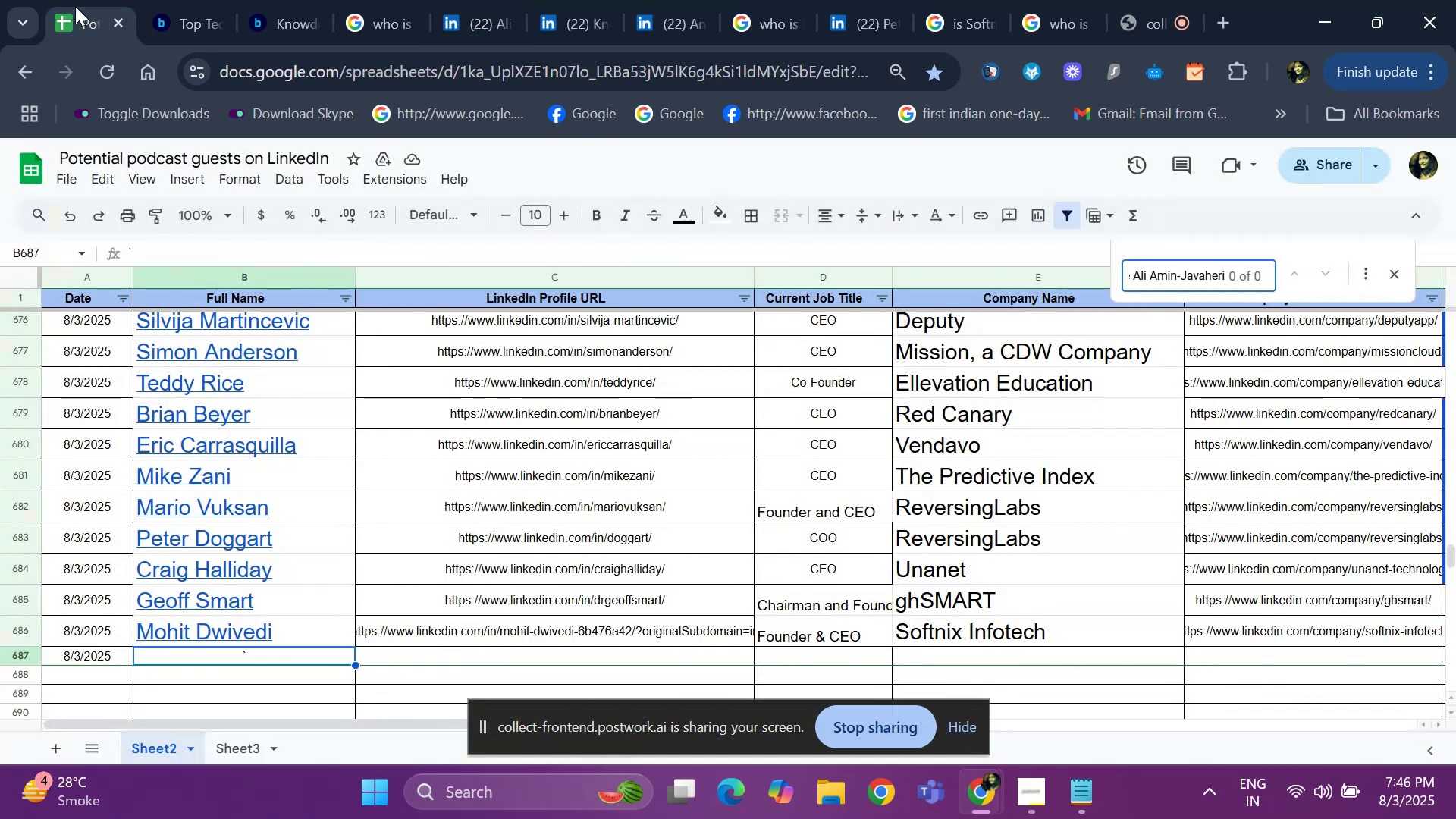 
key(ArrowDown)
 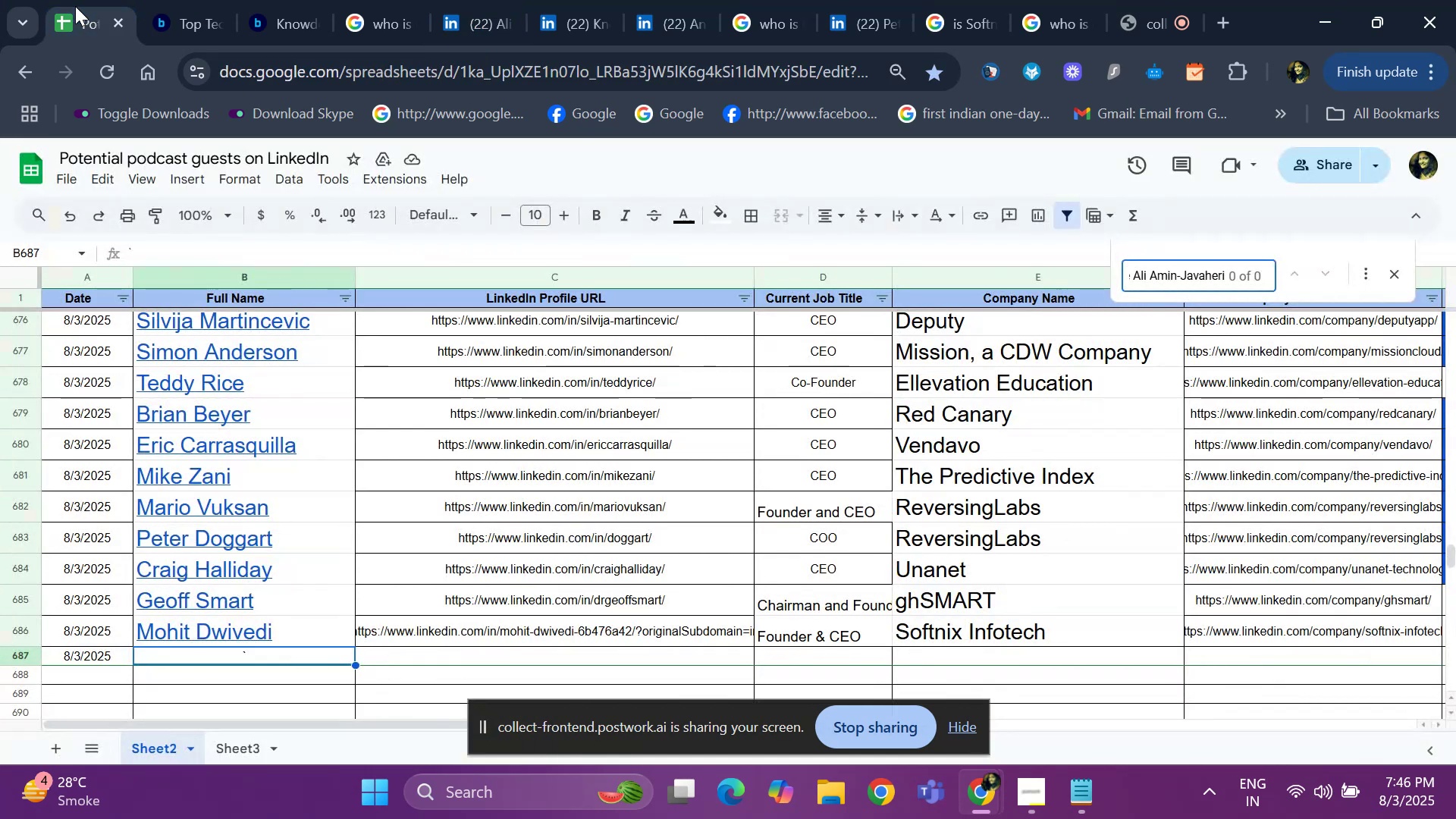 
key(ArrowDown)
 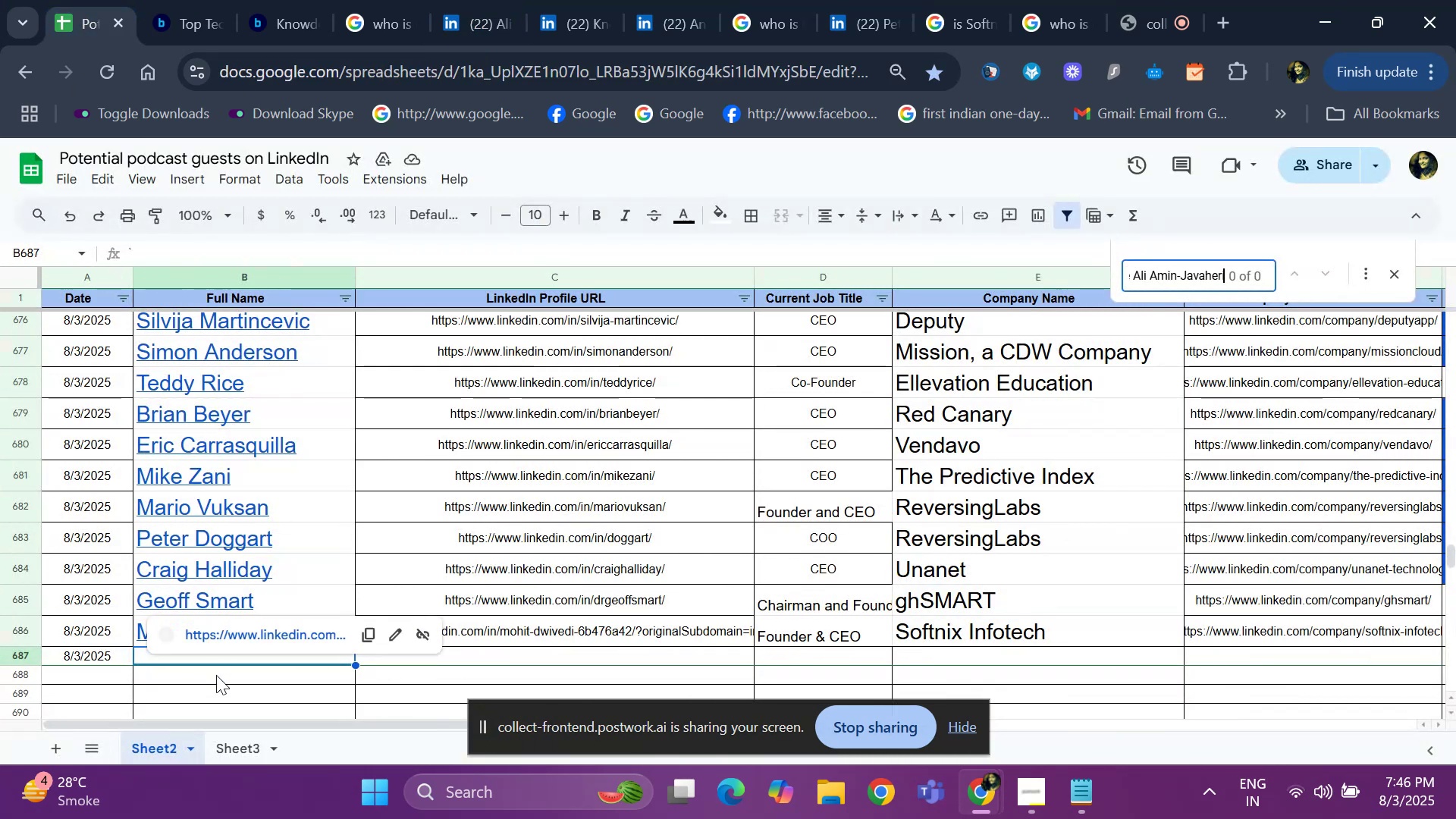 
left_click([216, 679])
 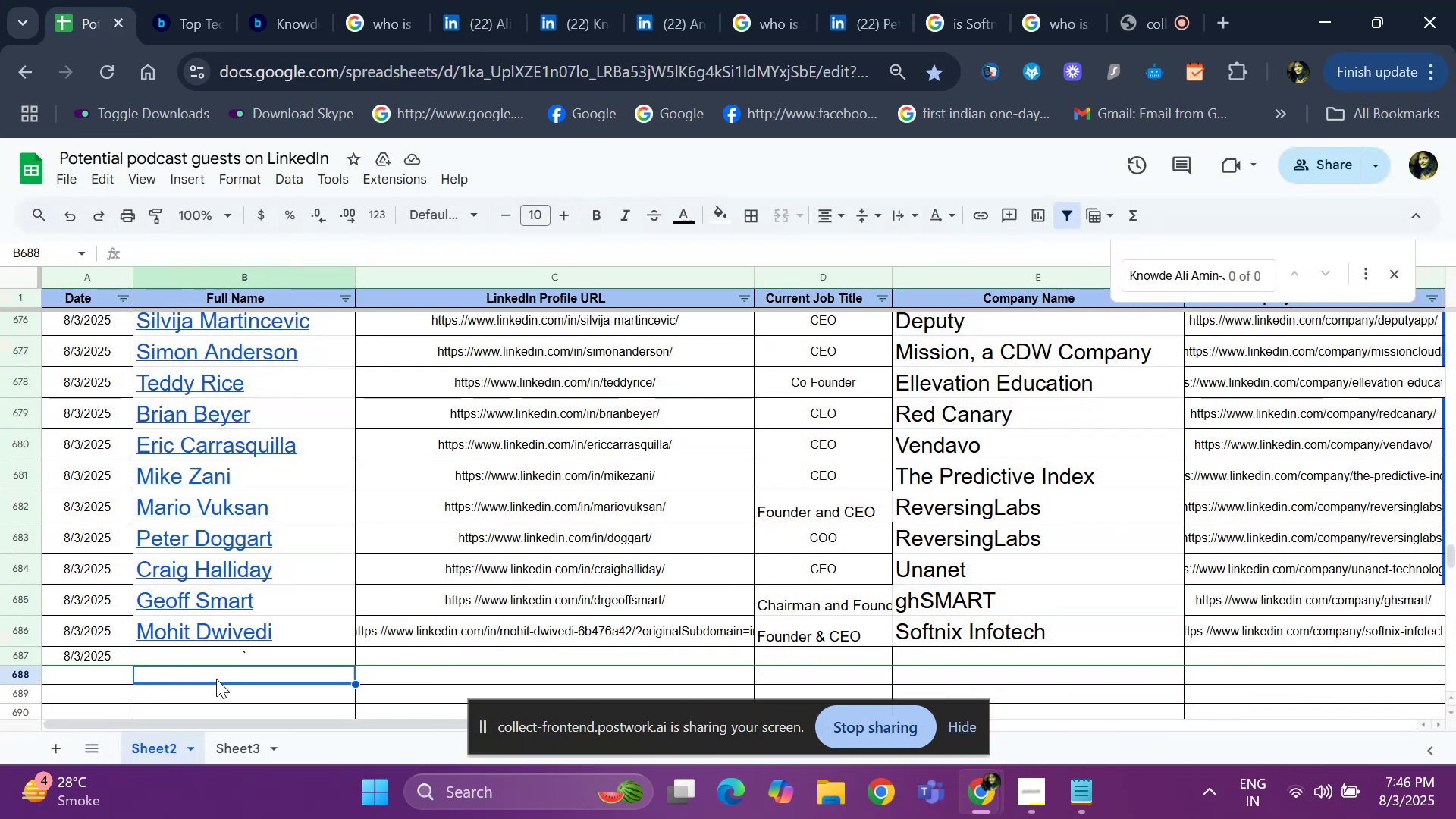 
key(ArrowUp)
 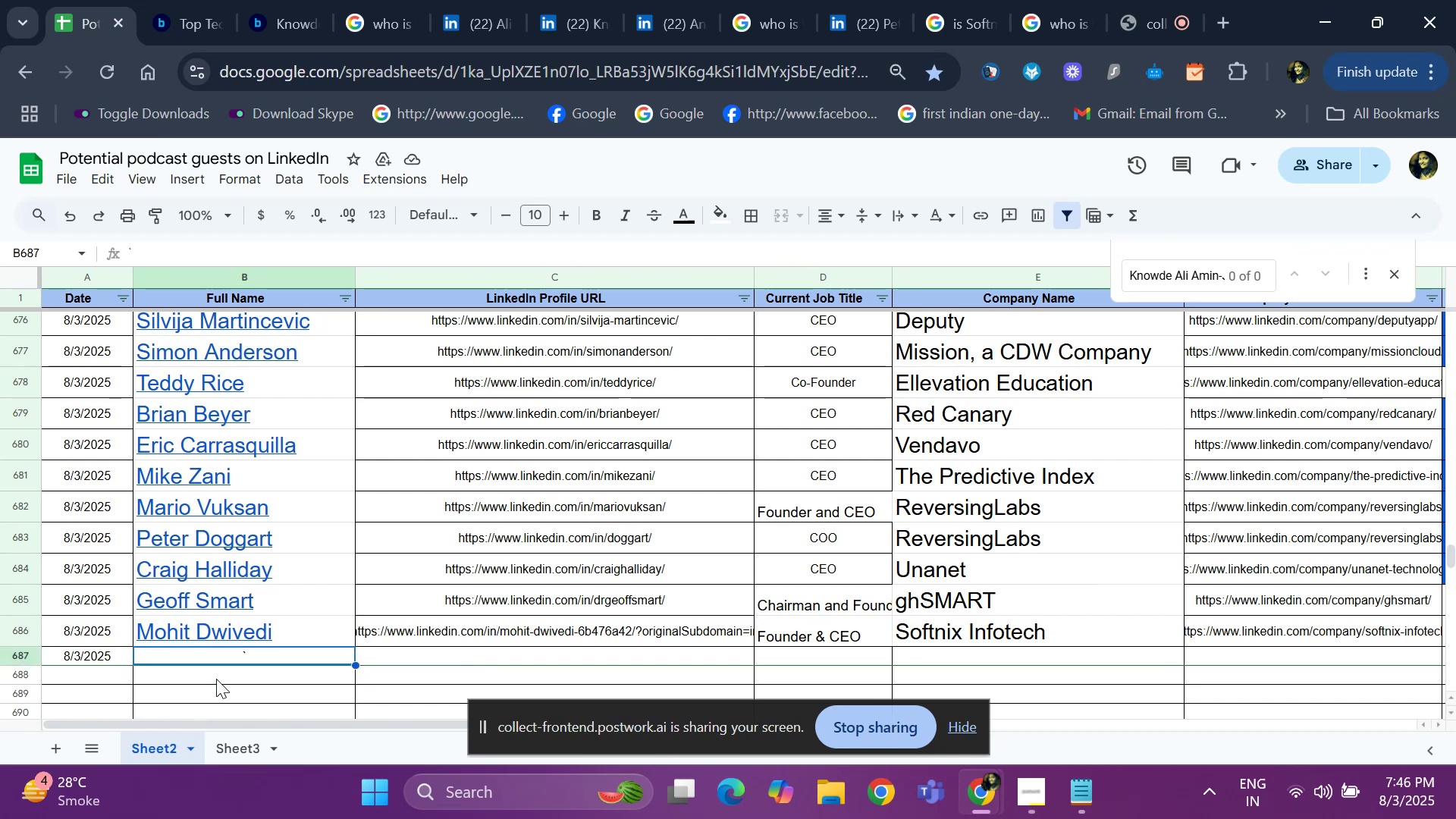 
key(ArrowUp)
 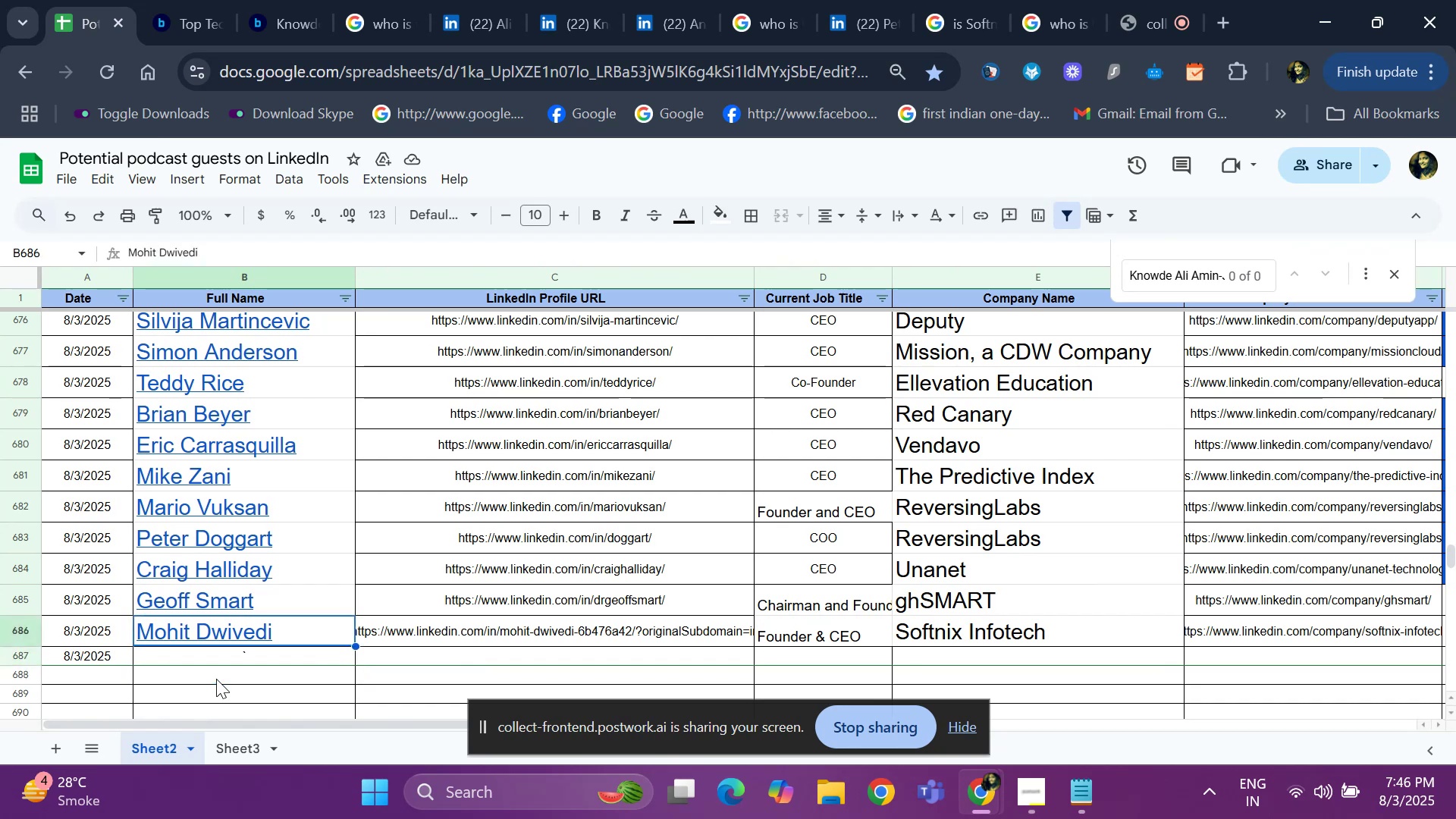 
key(ArrowUp)
 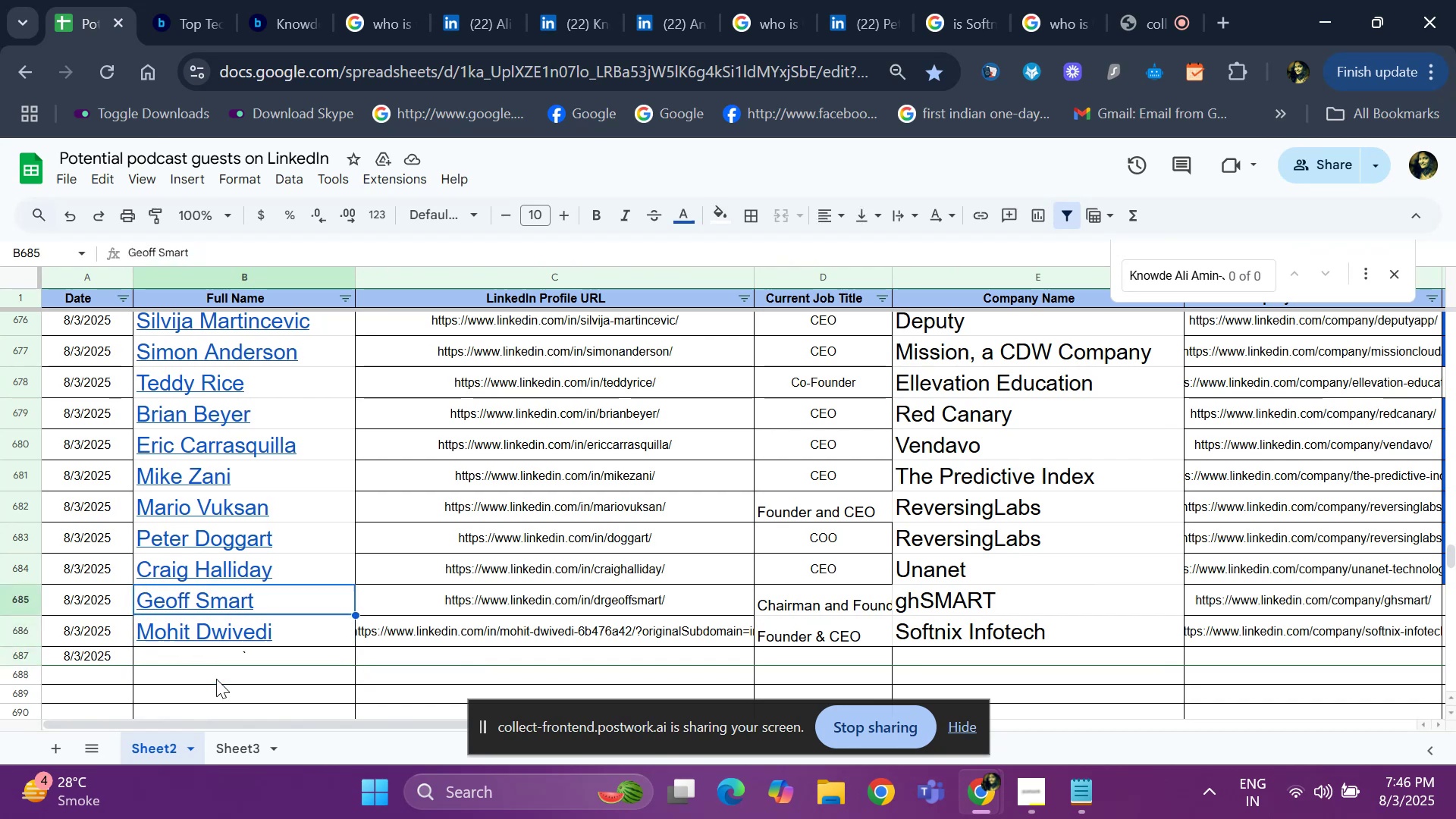 
key(ArrowDown)
 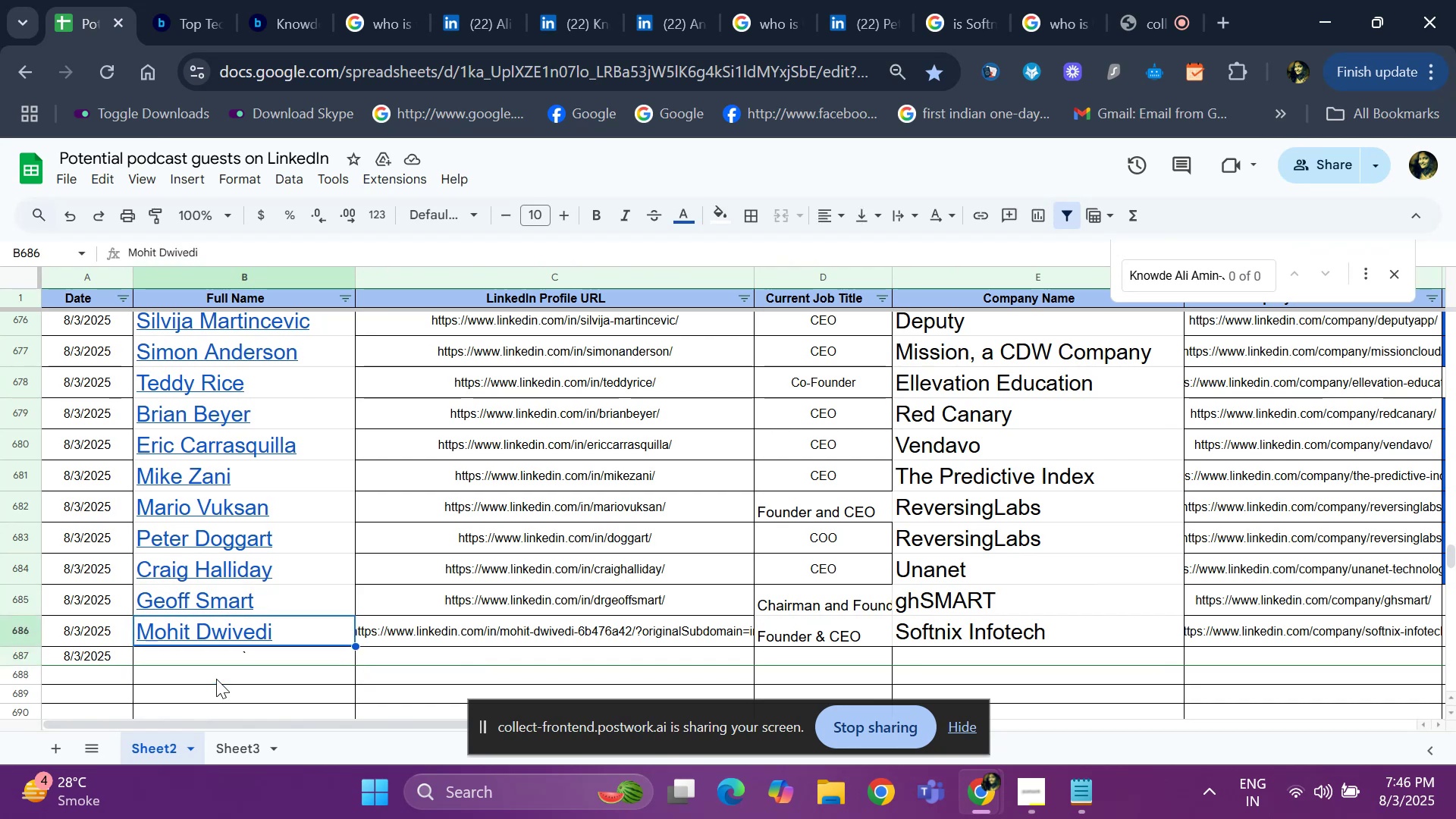 
key(ArrowDown)
 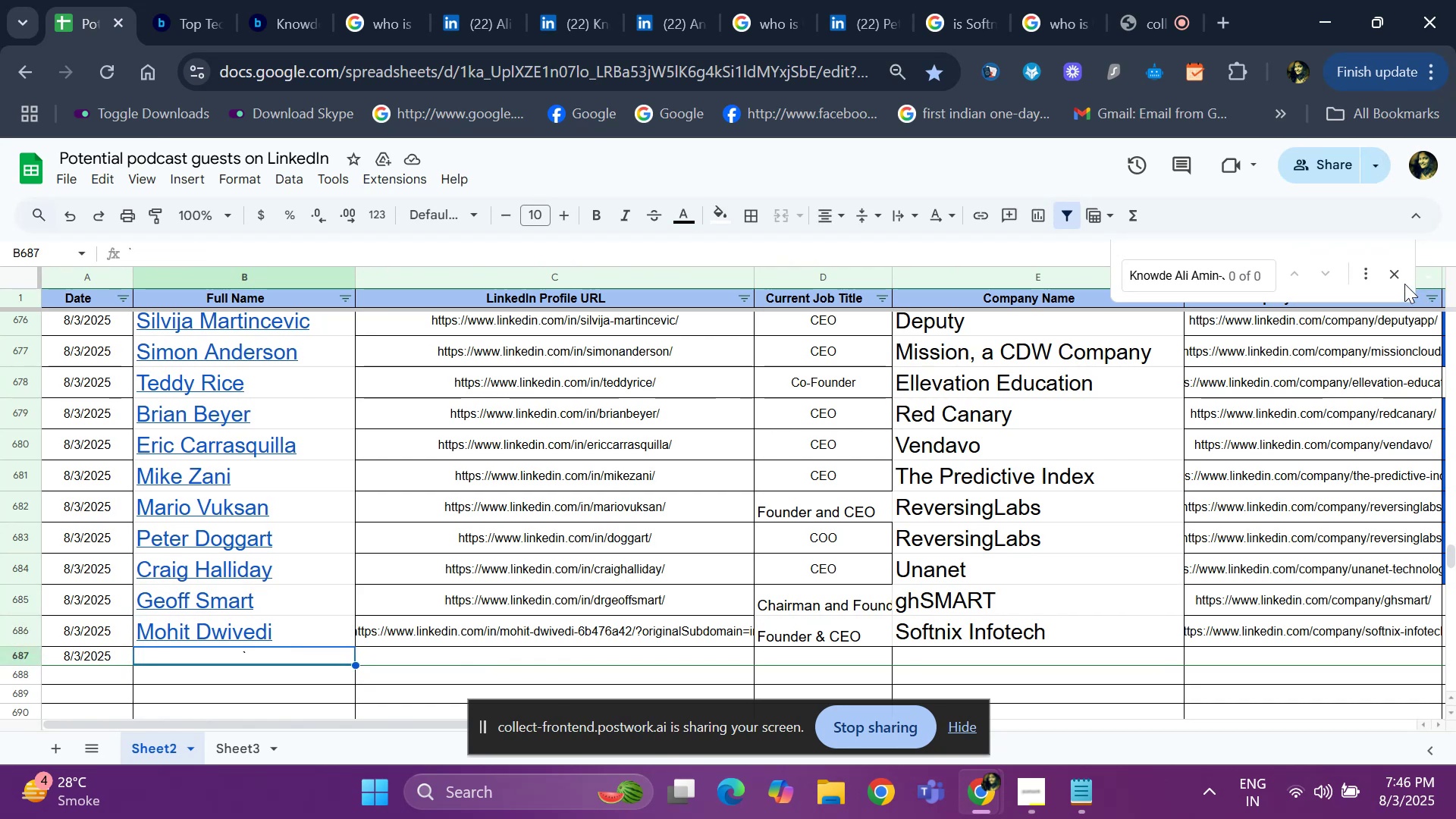 
left_click([1402, 283])
 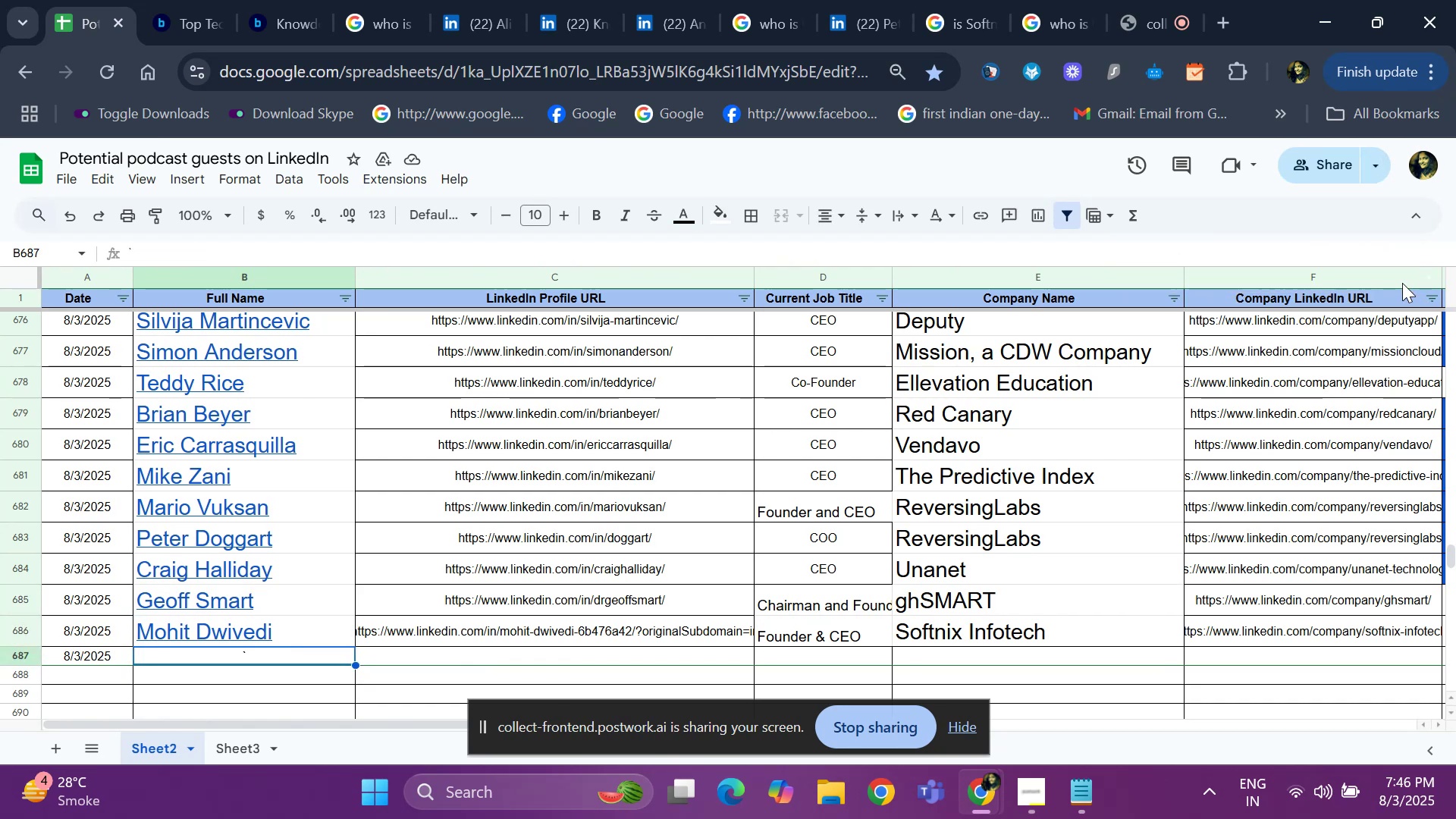 
key(Control+ControlLeft)
 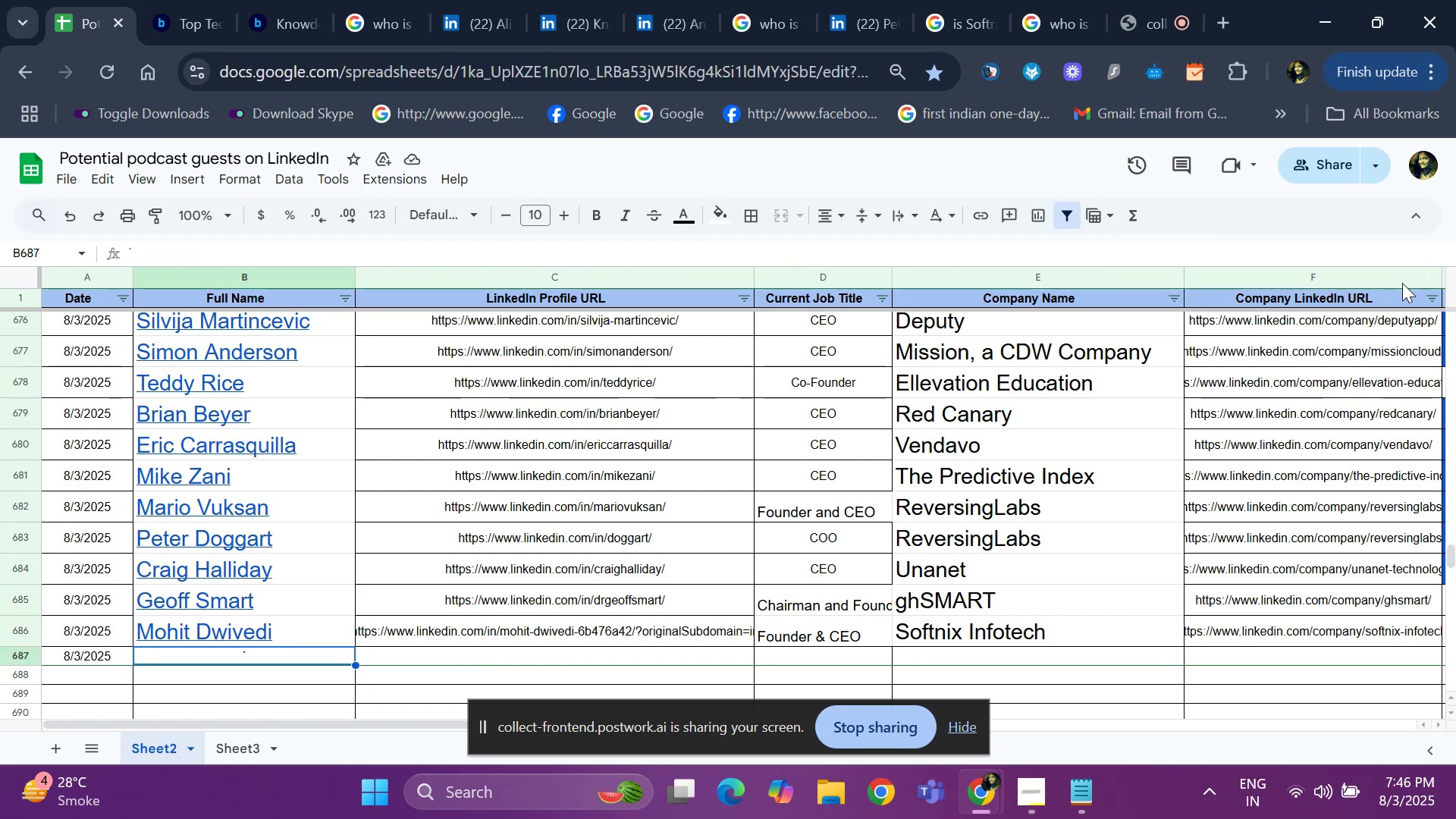 
key(Control+V)
 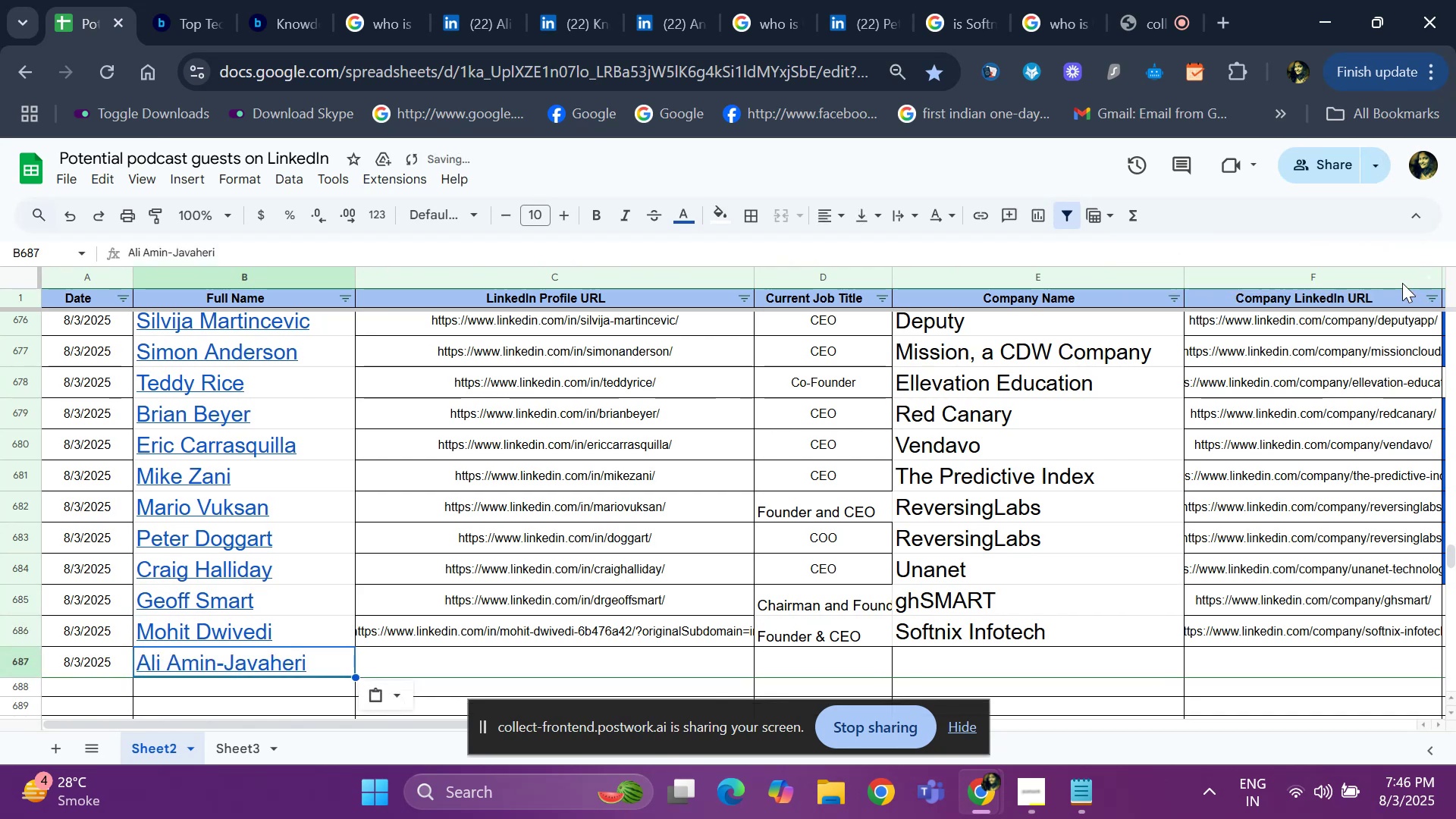 
key(ArrowDown)
 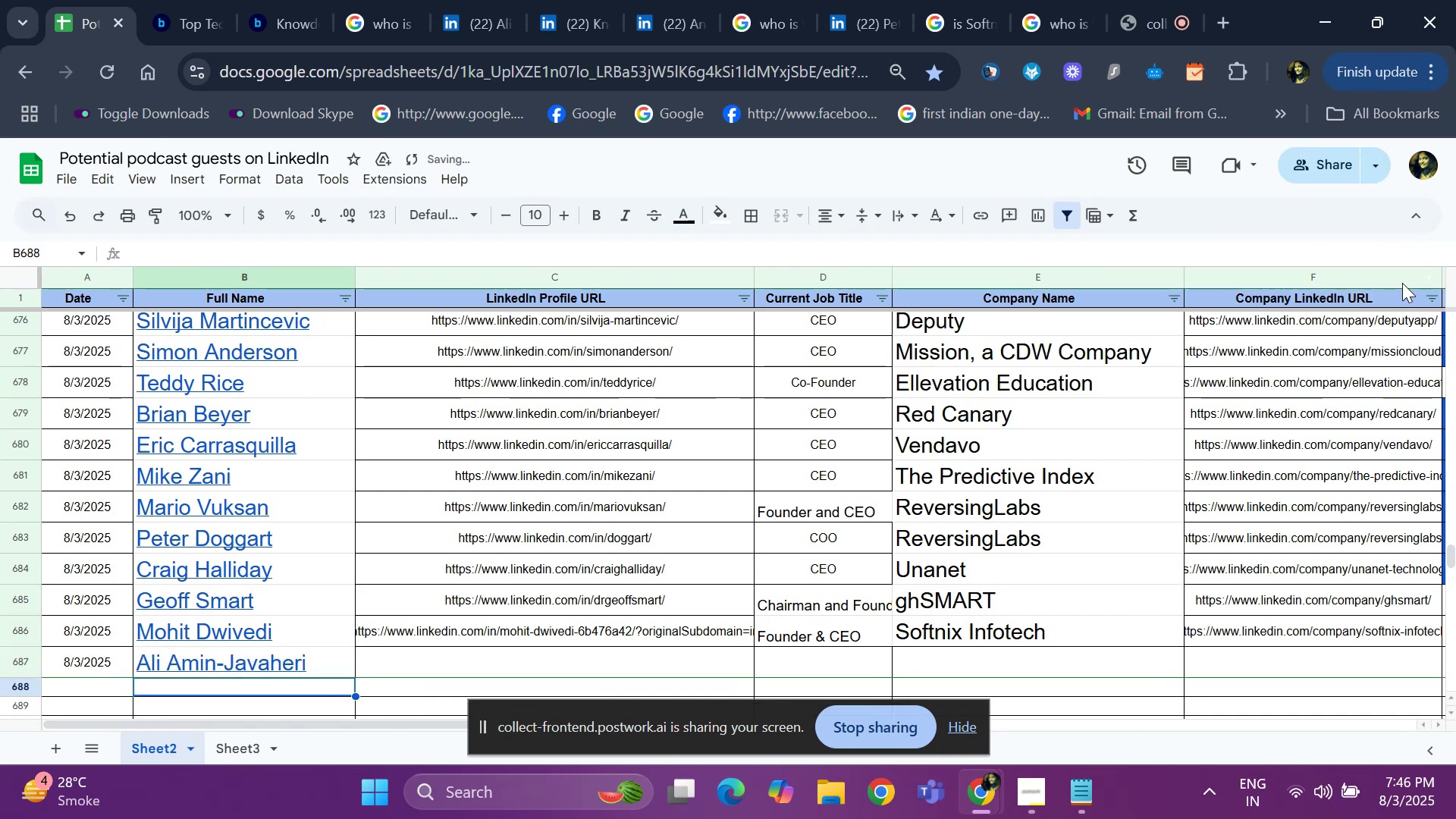 
key(ArrowDown)
 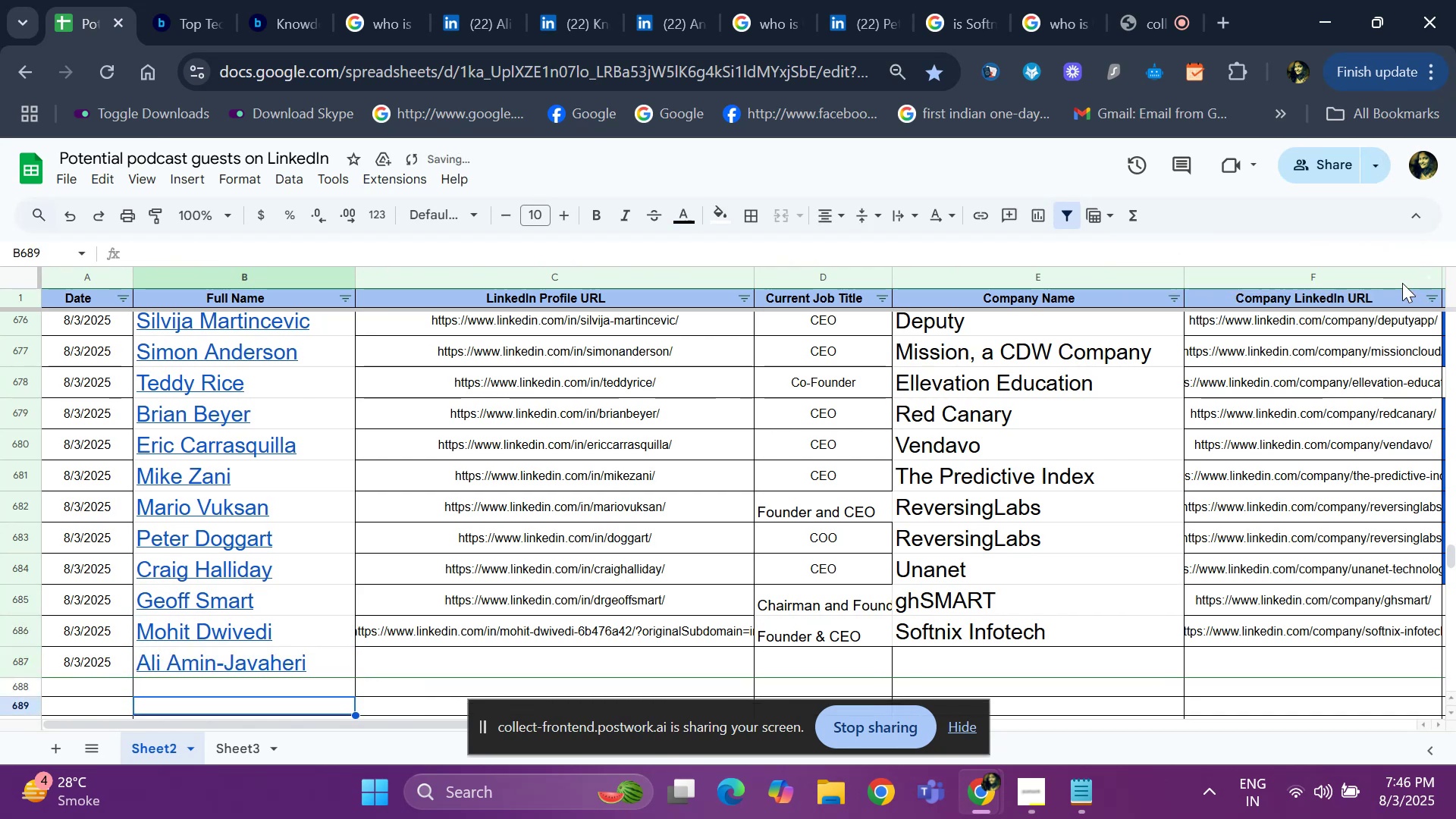 
key(ArrowDown)
 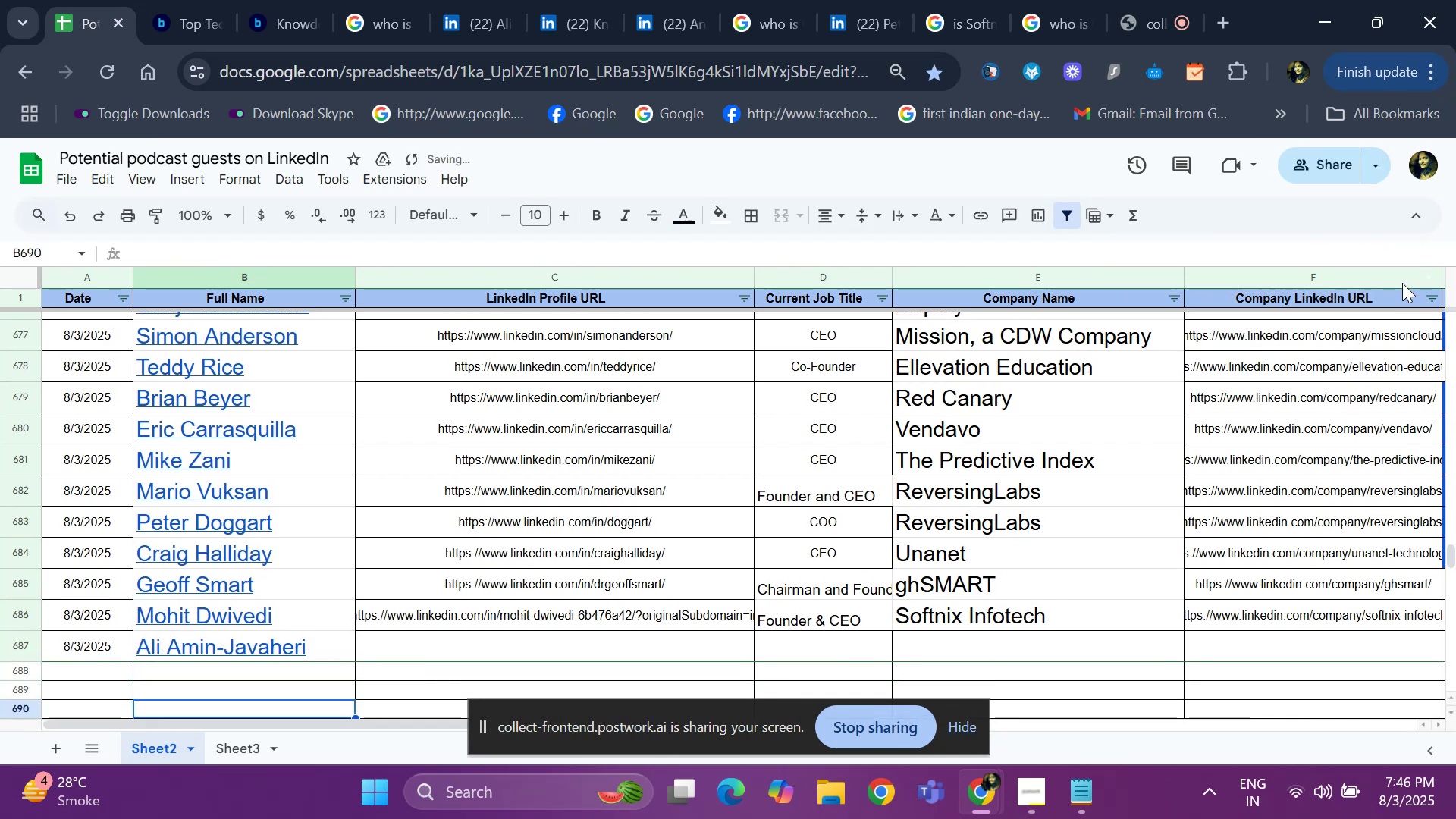 
hold_key(key=ArrowDown, duration=0.78)
 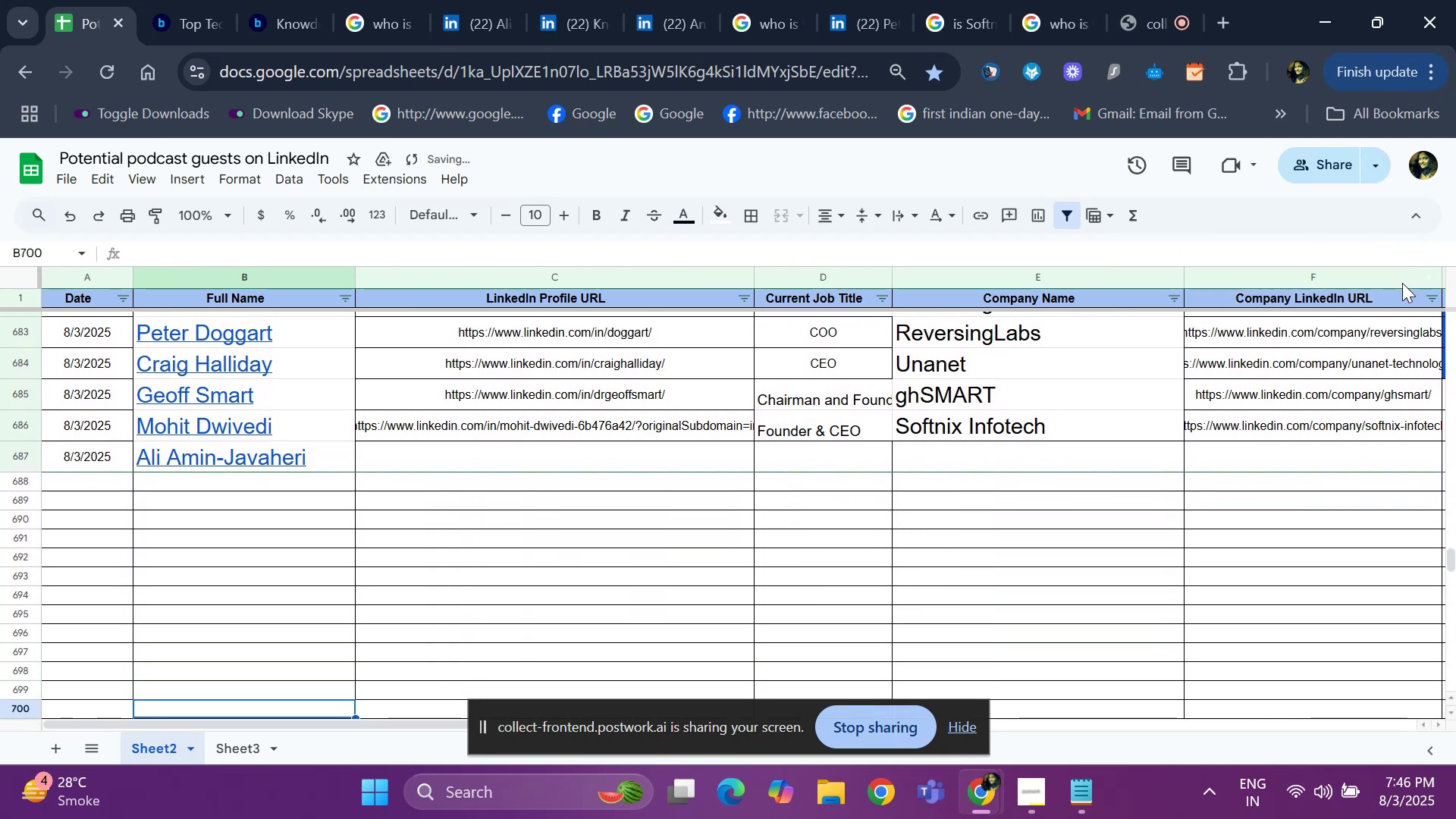 
key(ArrowUp)
 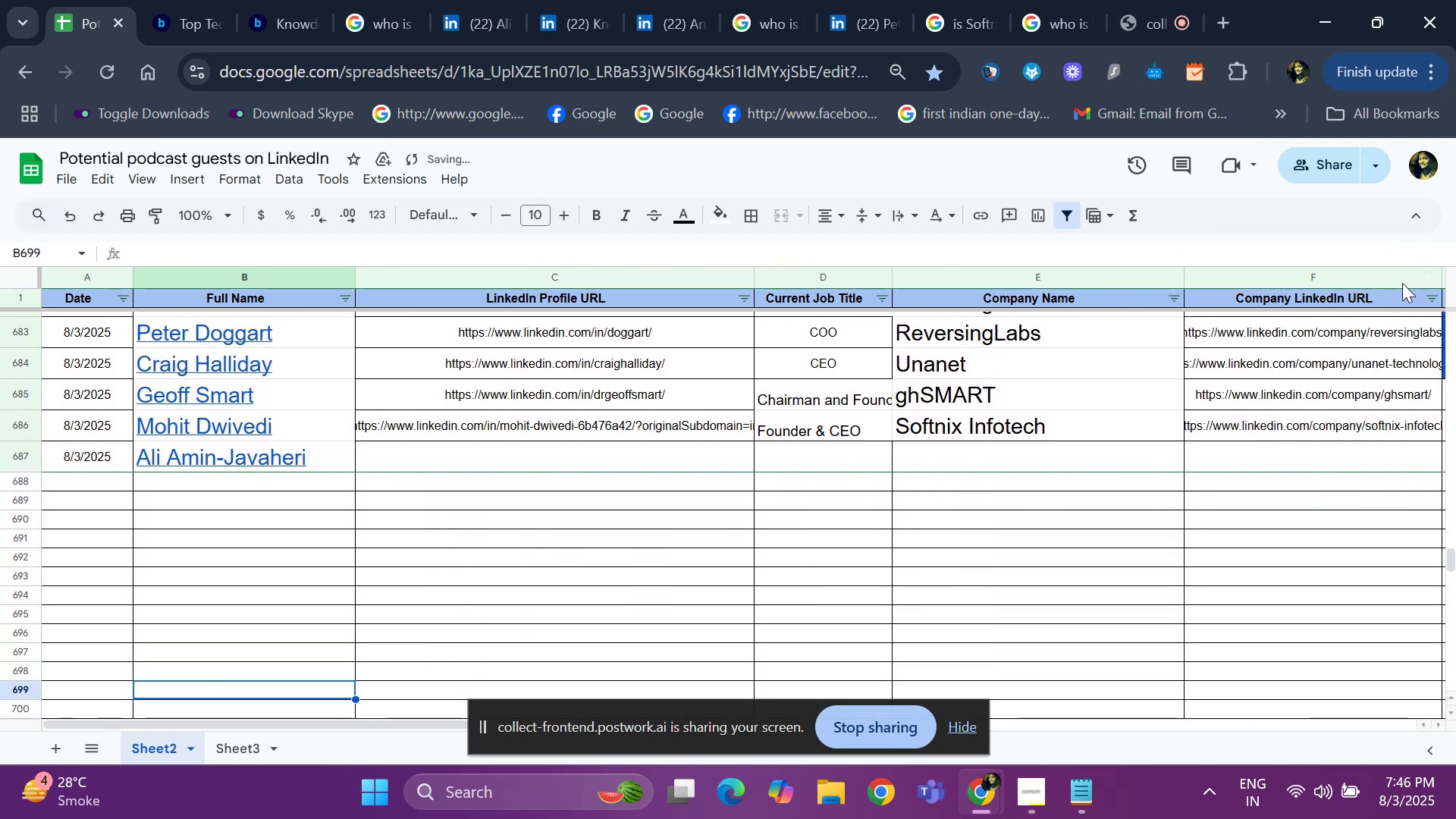 
hold_key(key=ArrowUp, duration=0.77)
 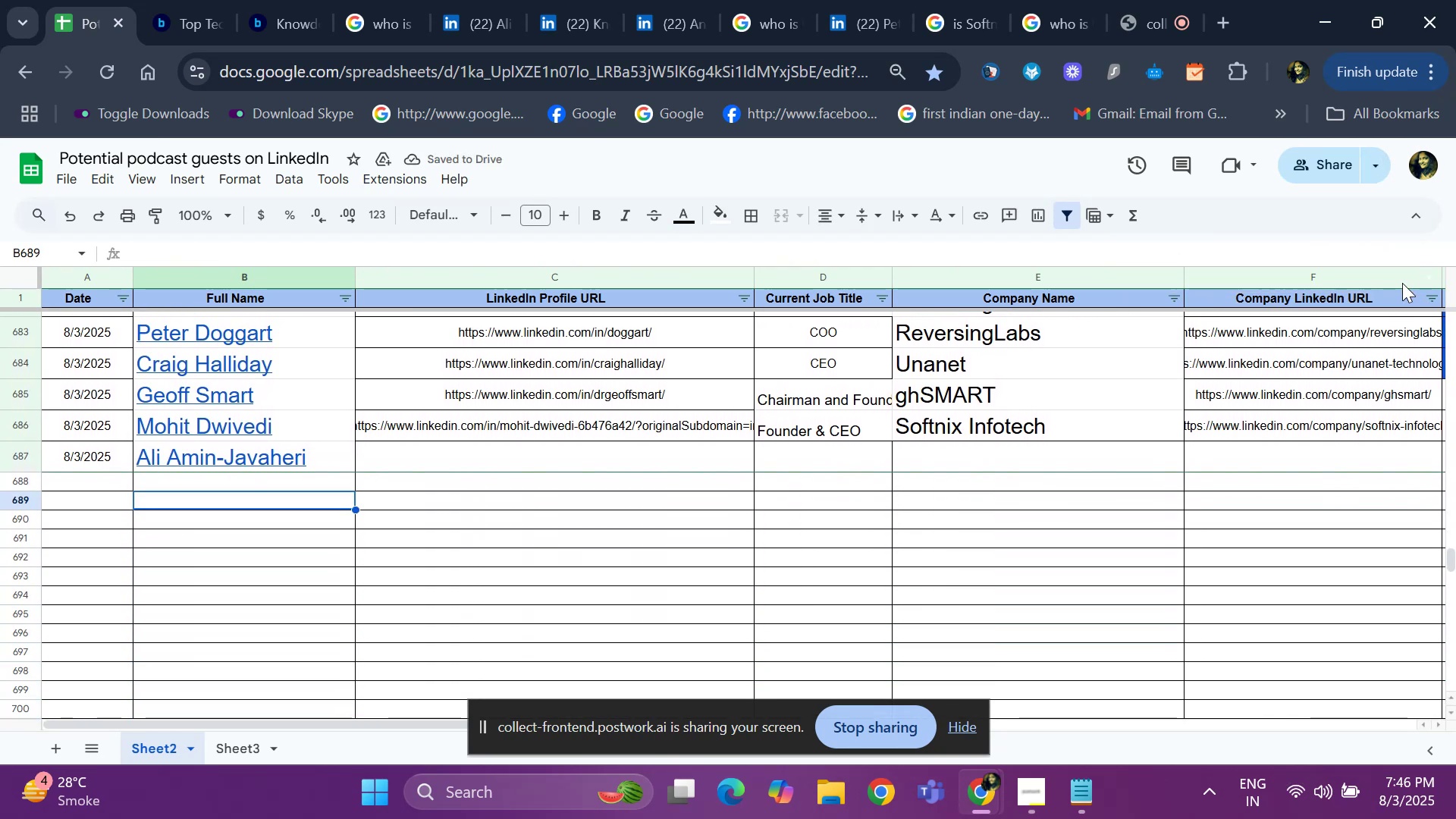 
key(ArrowUp)
 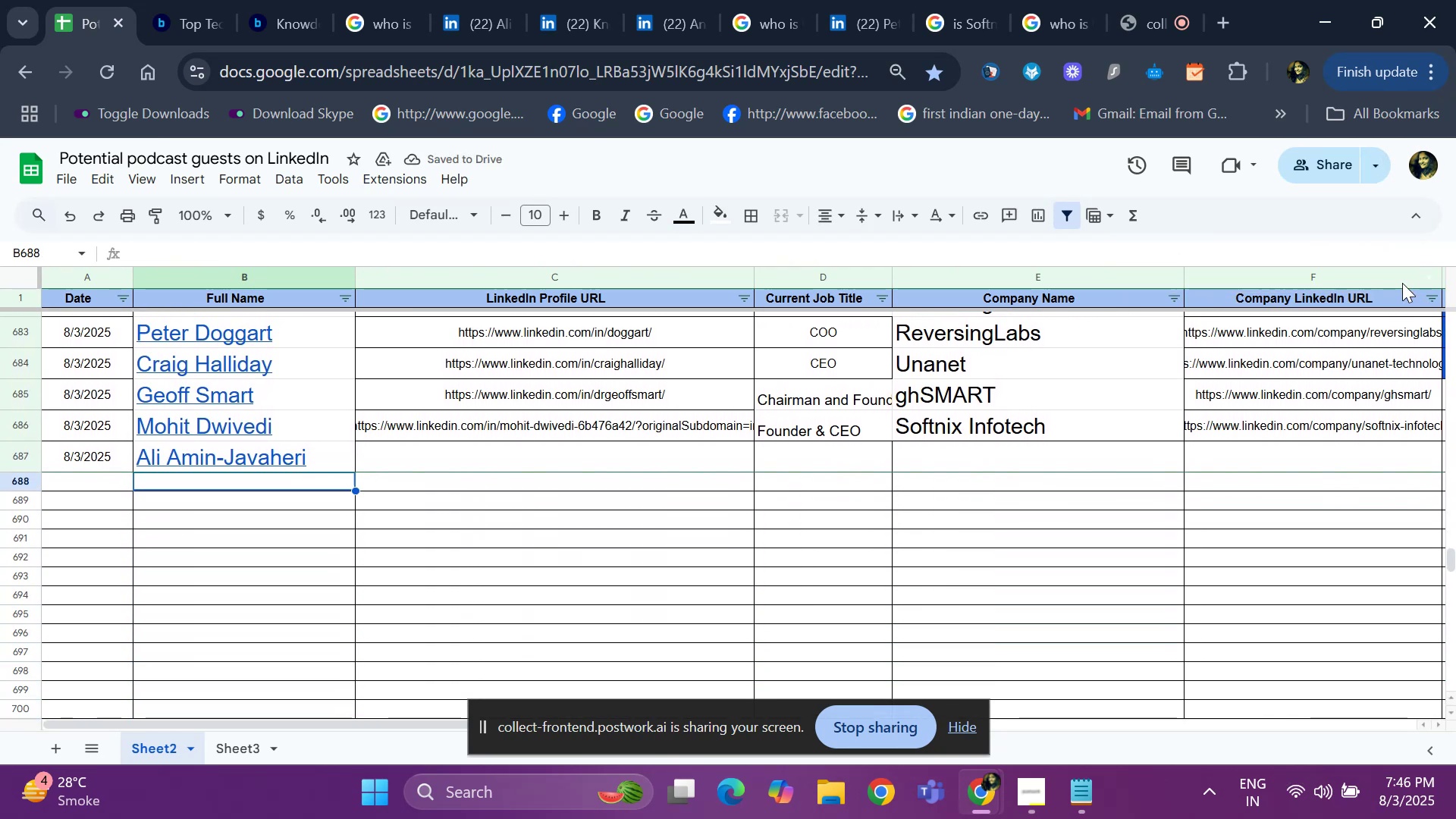 
key(ArrowUp)
 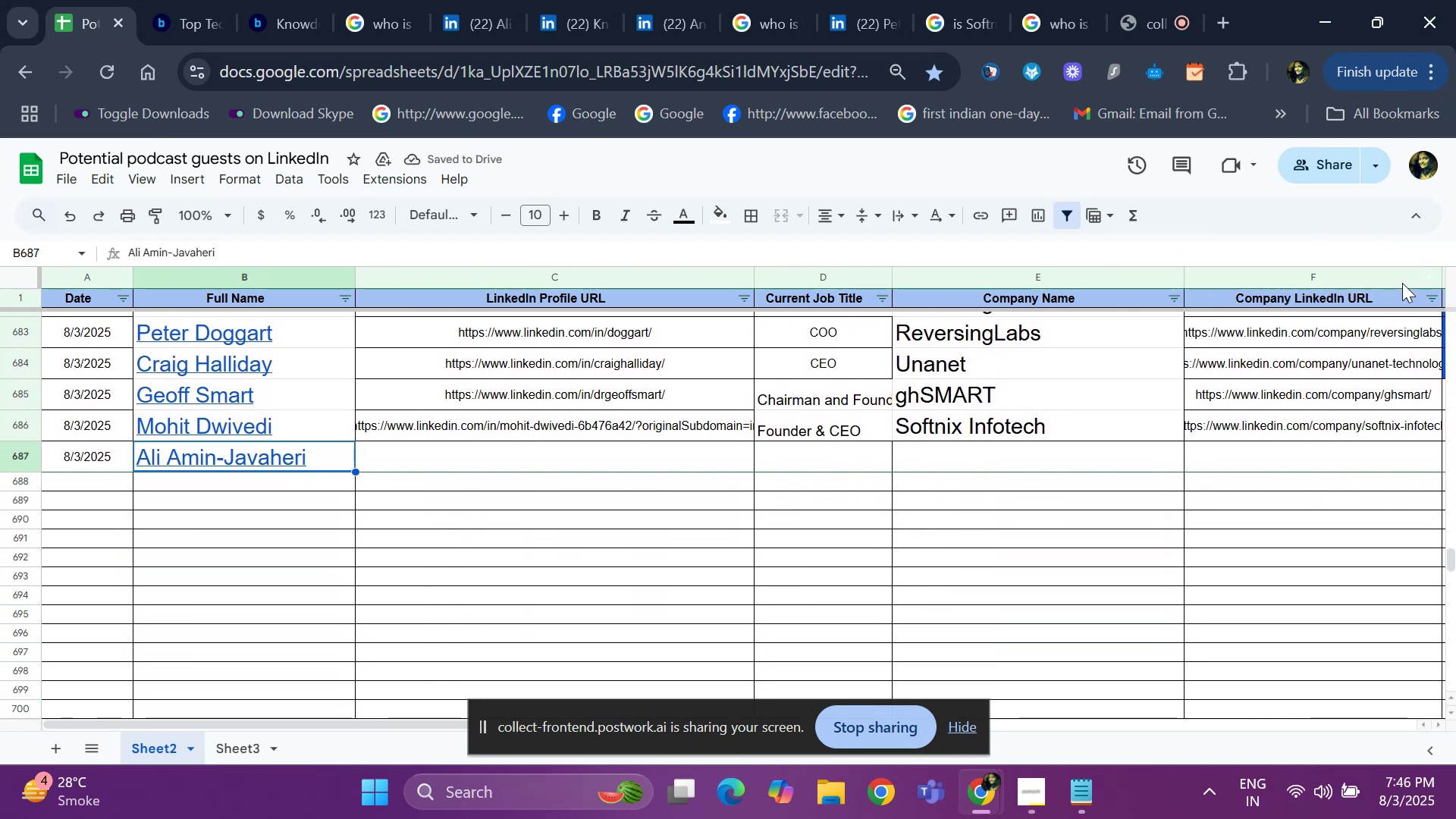 
key(ArrowRight)
 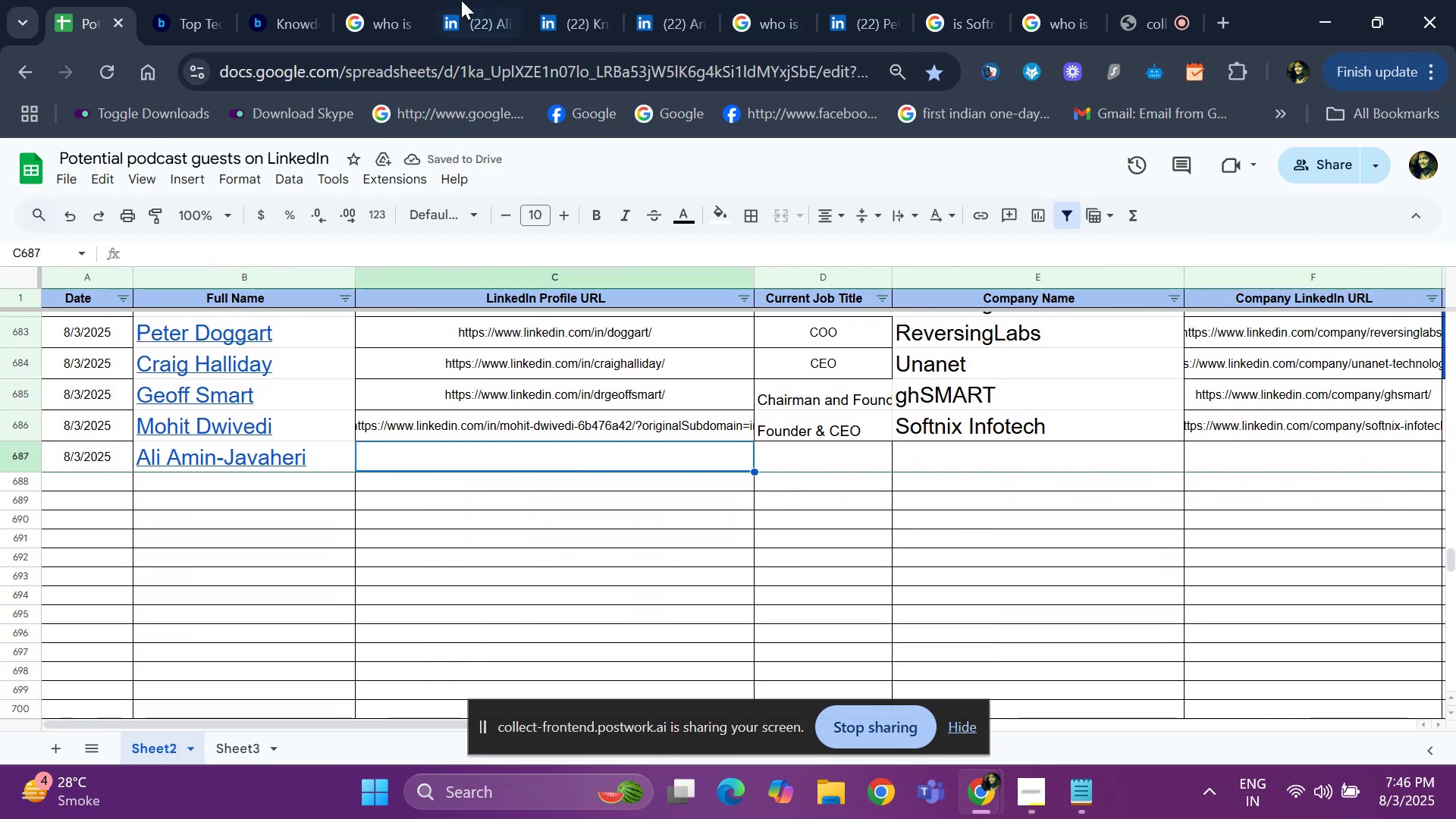 
left_click([461, 0])
 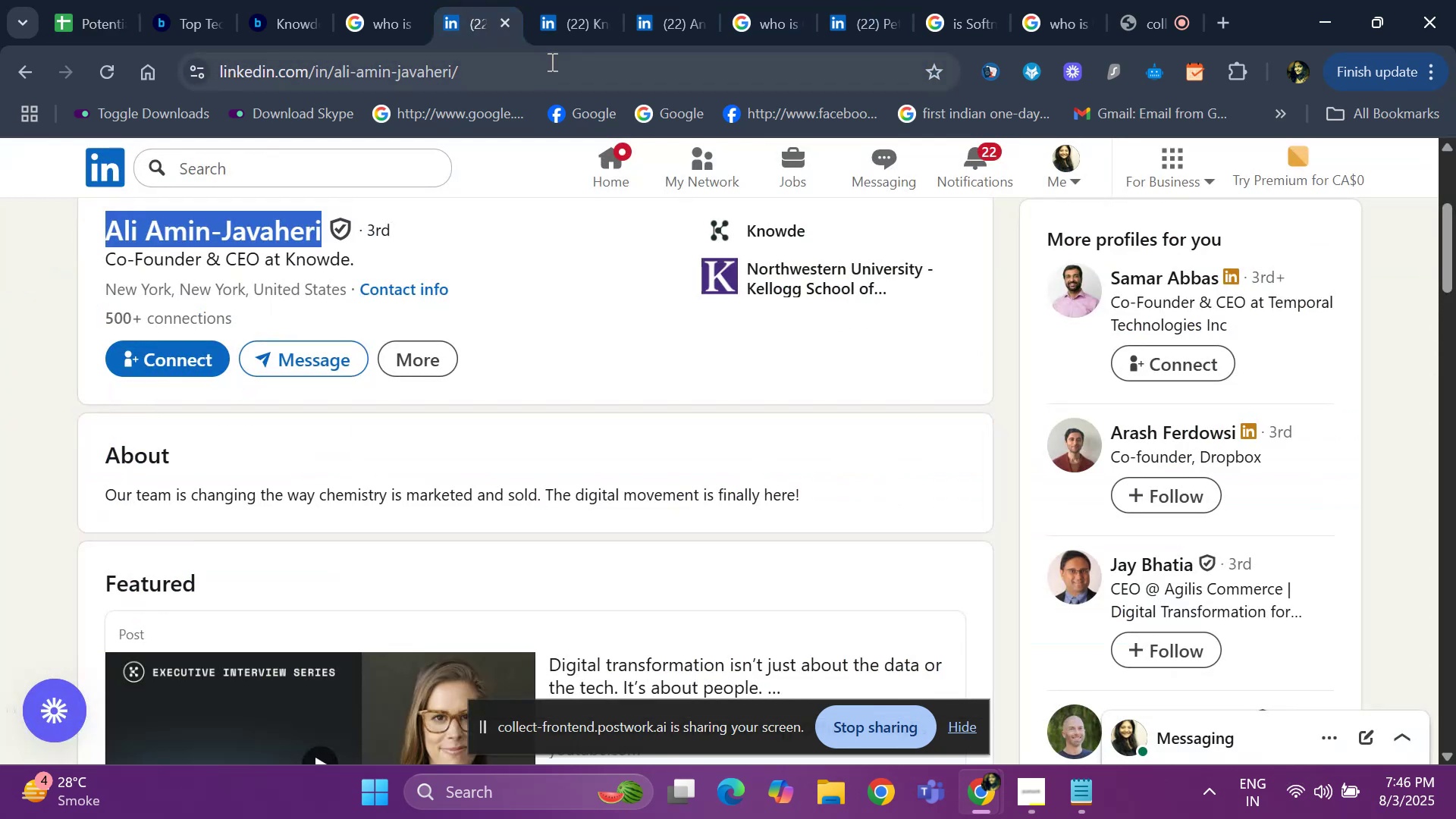 
left_click([551, 61])
 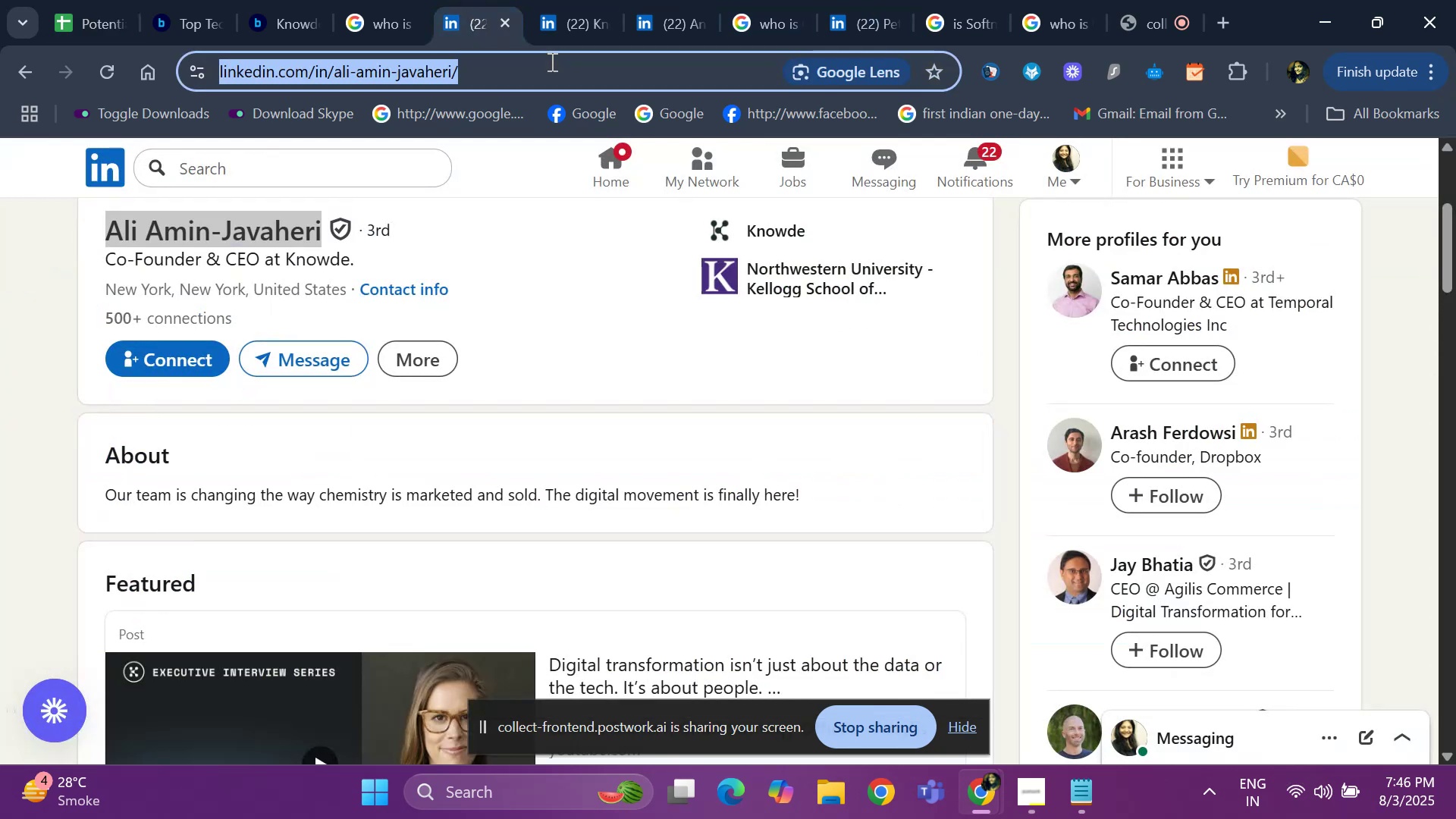 
hold_key(key=ControlLeft, duration=0.31)
 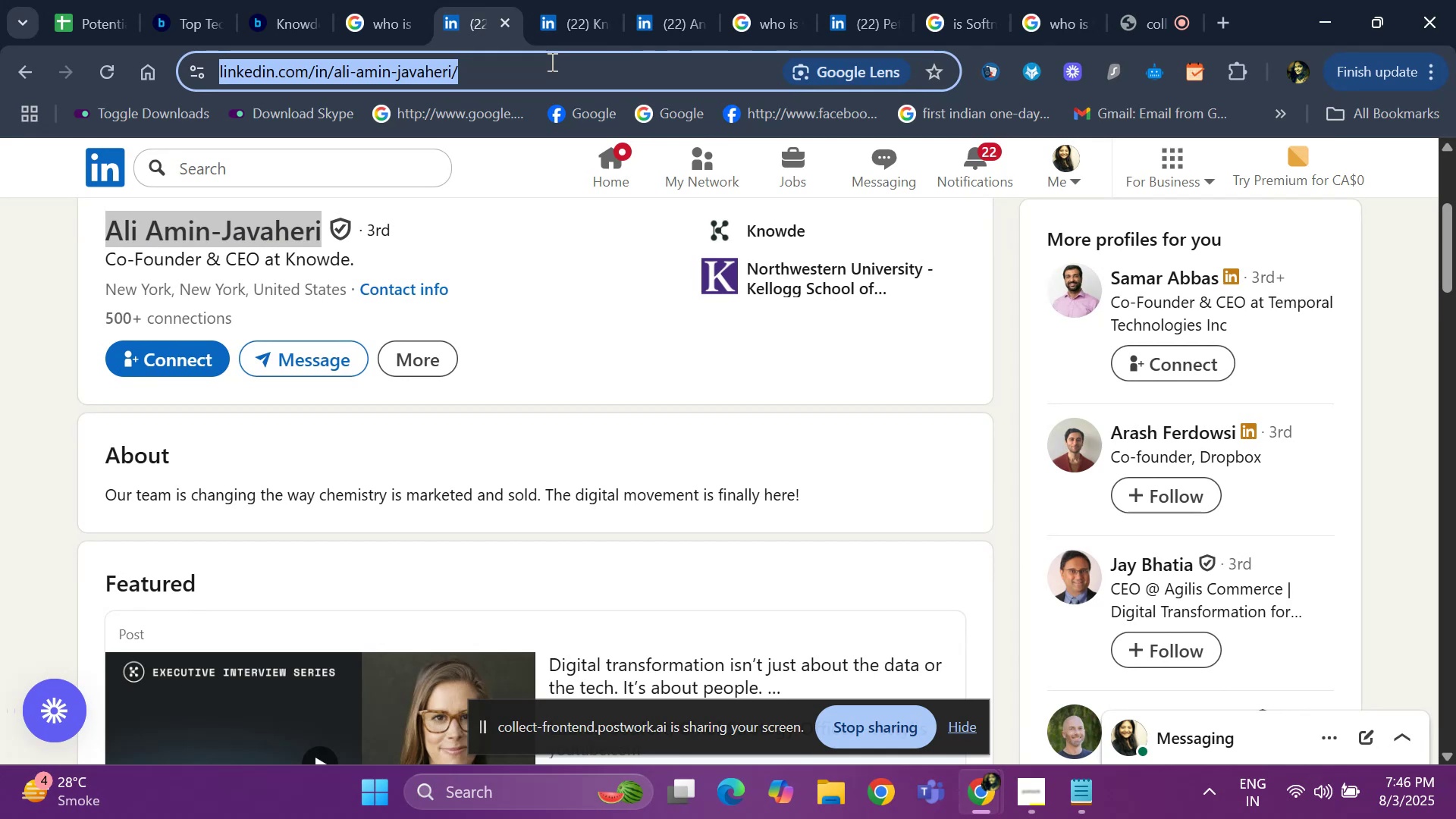 
key(Control+ControlLeft)
 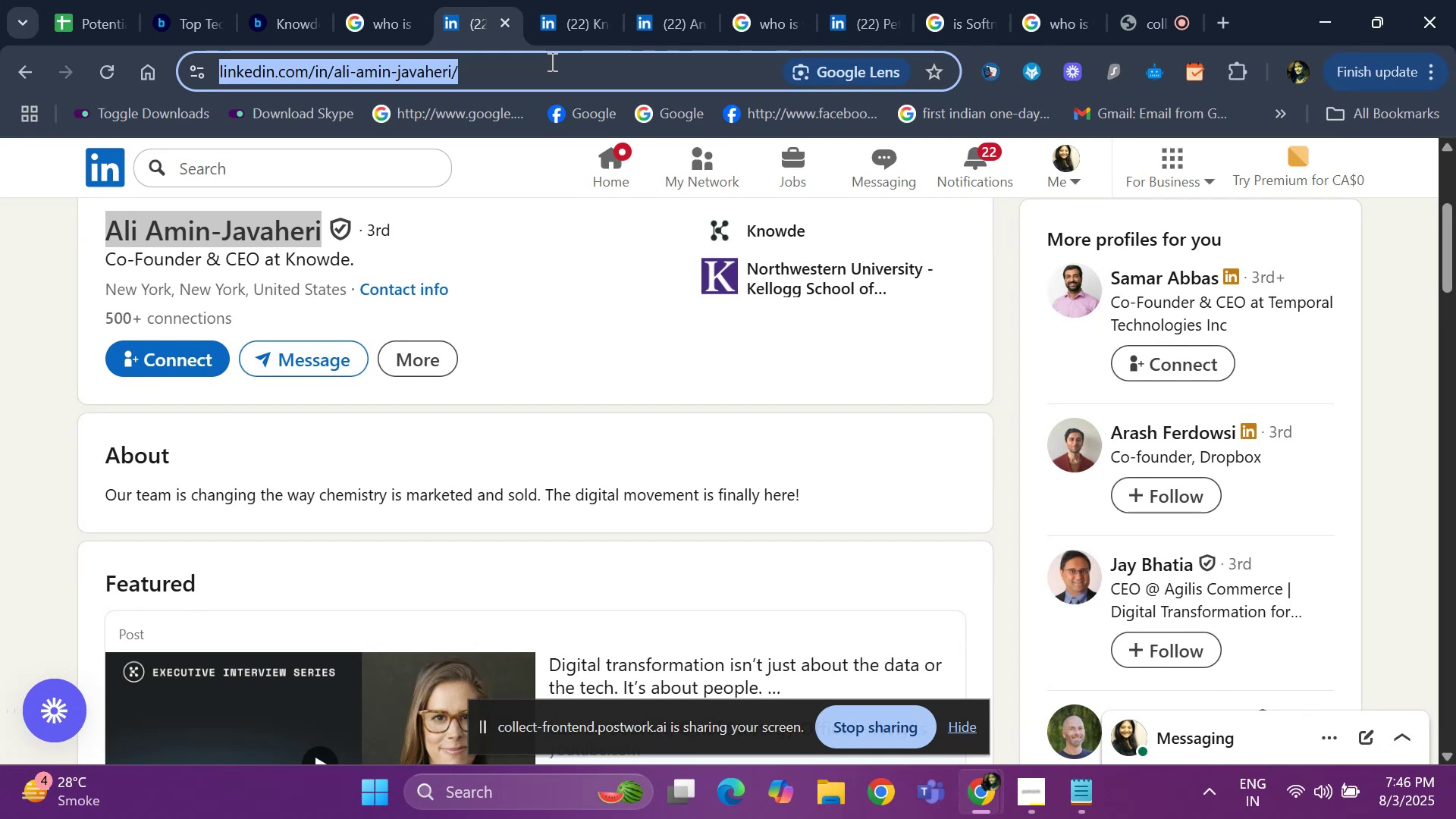 
key(Control+C)
 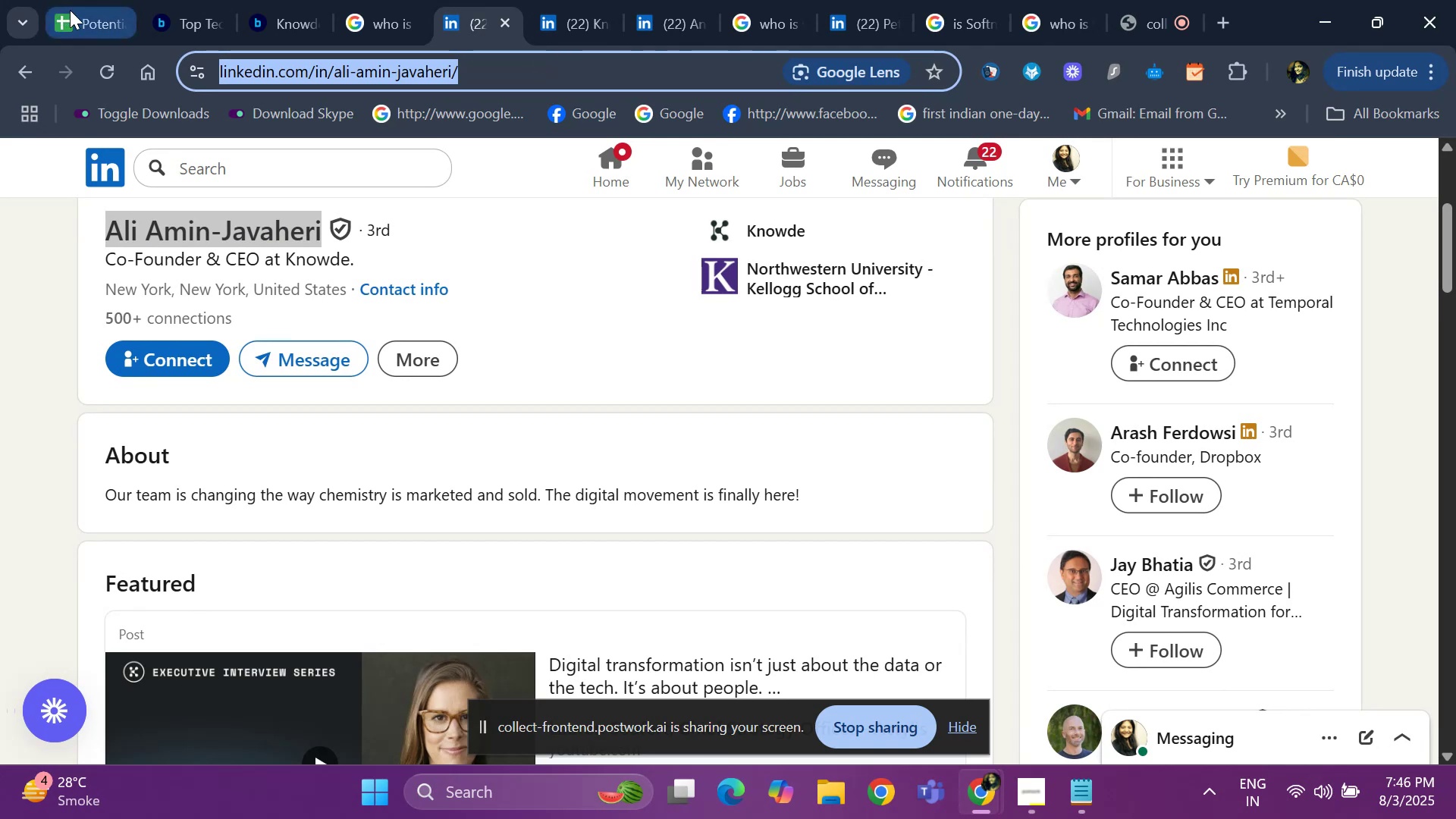 
left_click([71, 10])
 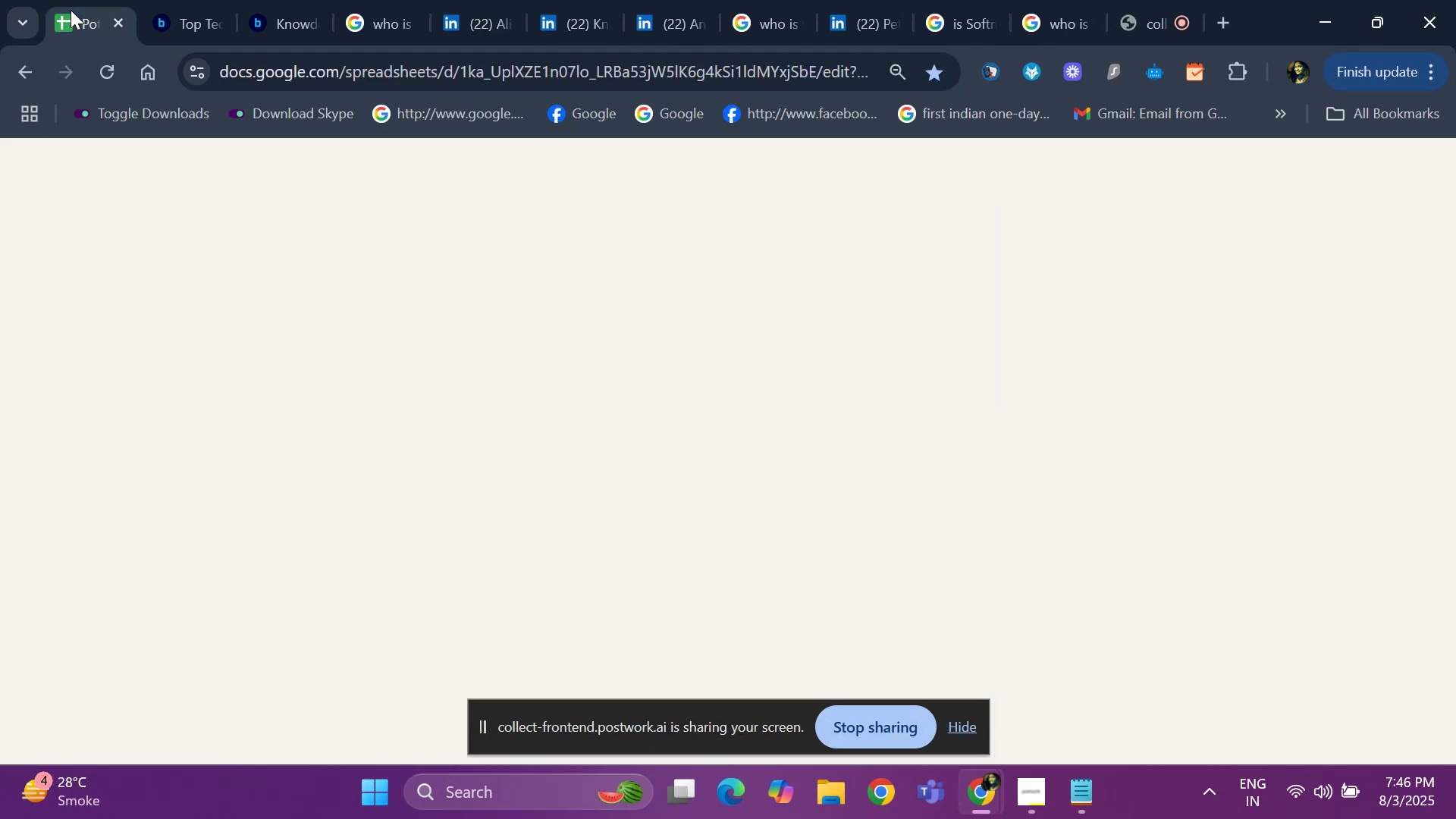 
key(Control+ControlLeft)
 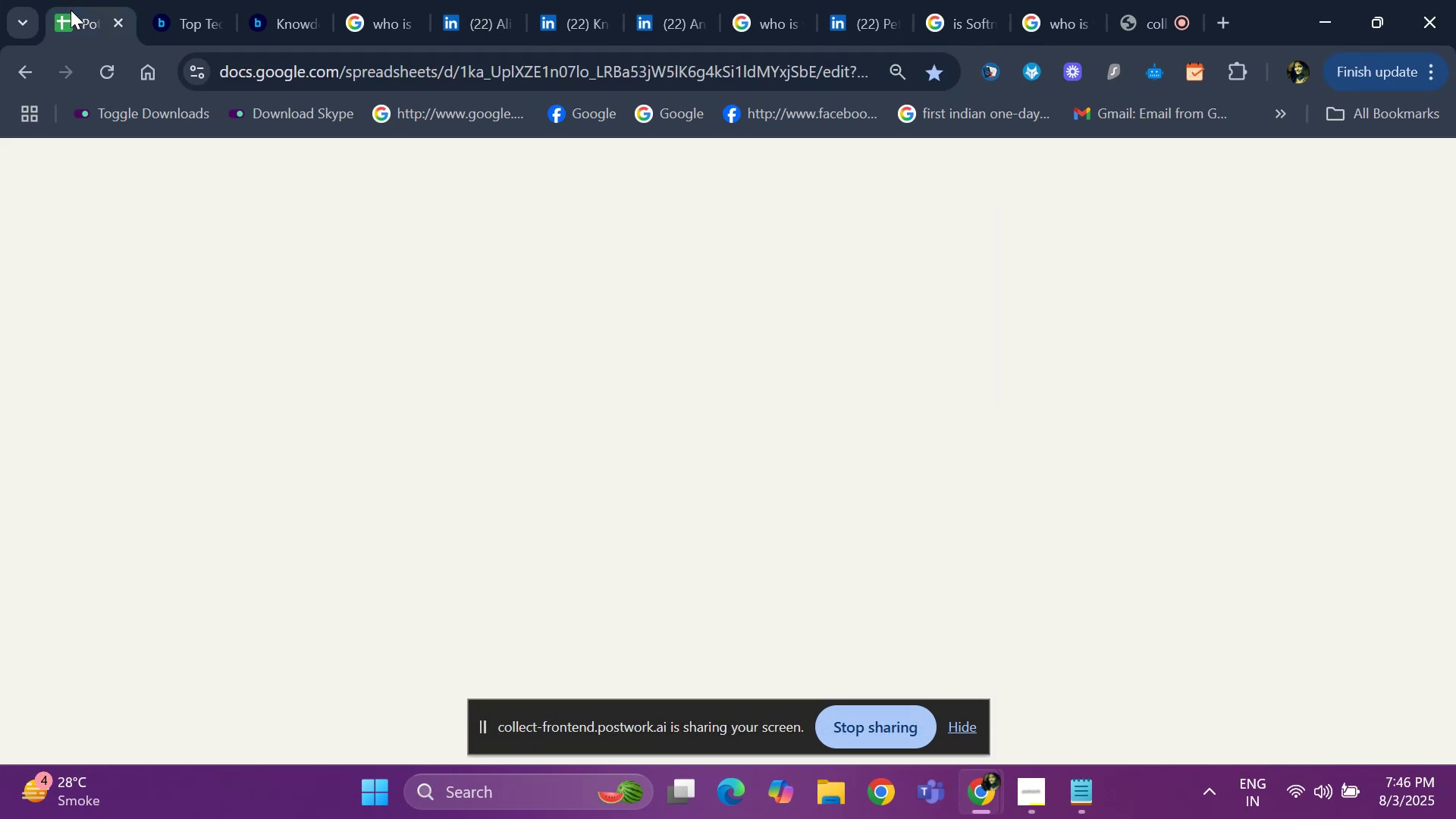 
key(Control+V)
 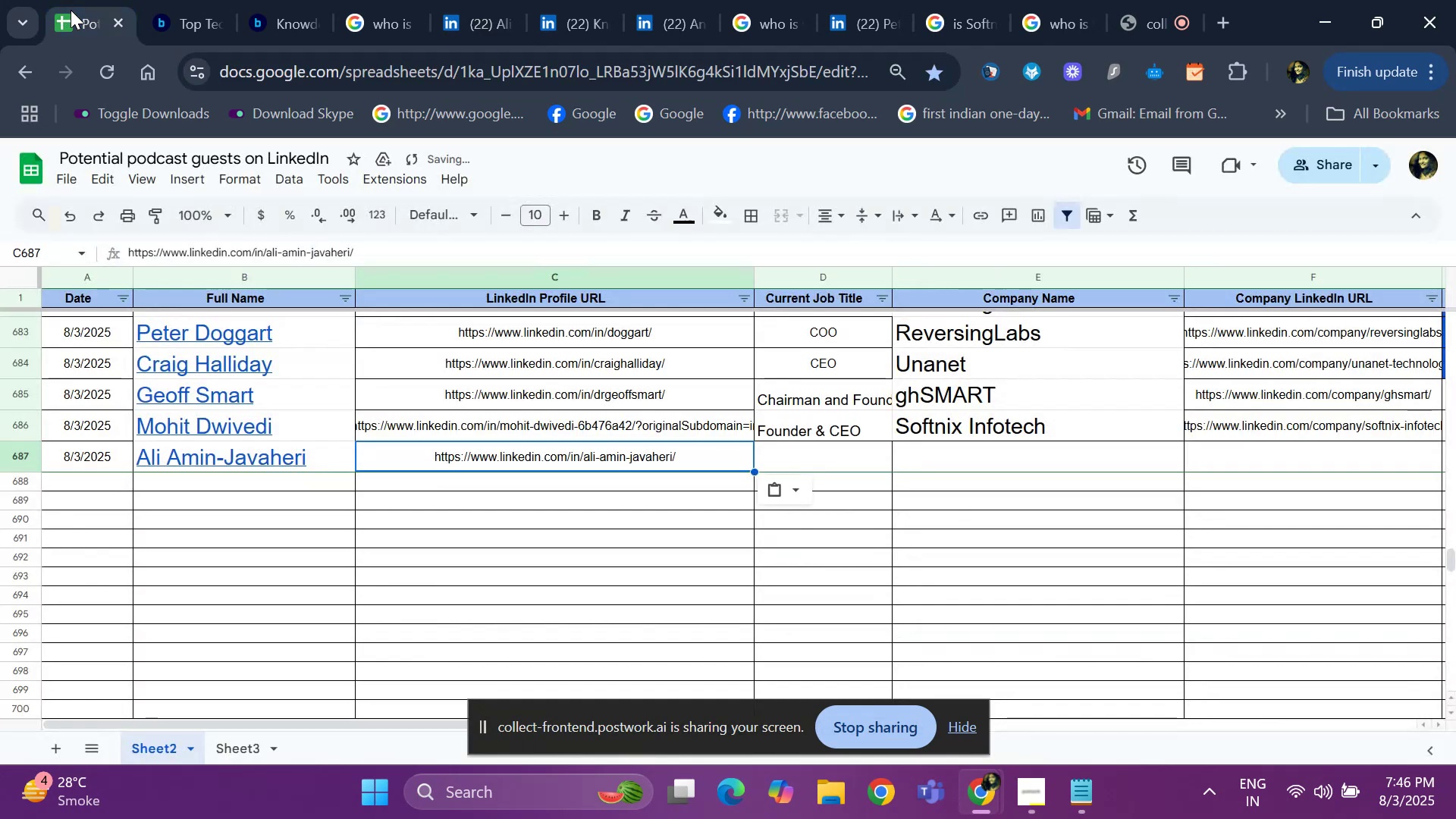 
key(ArrowRight)
 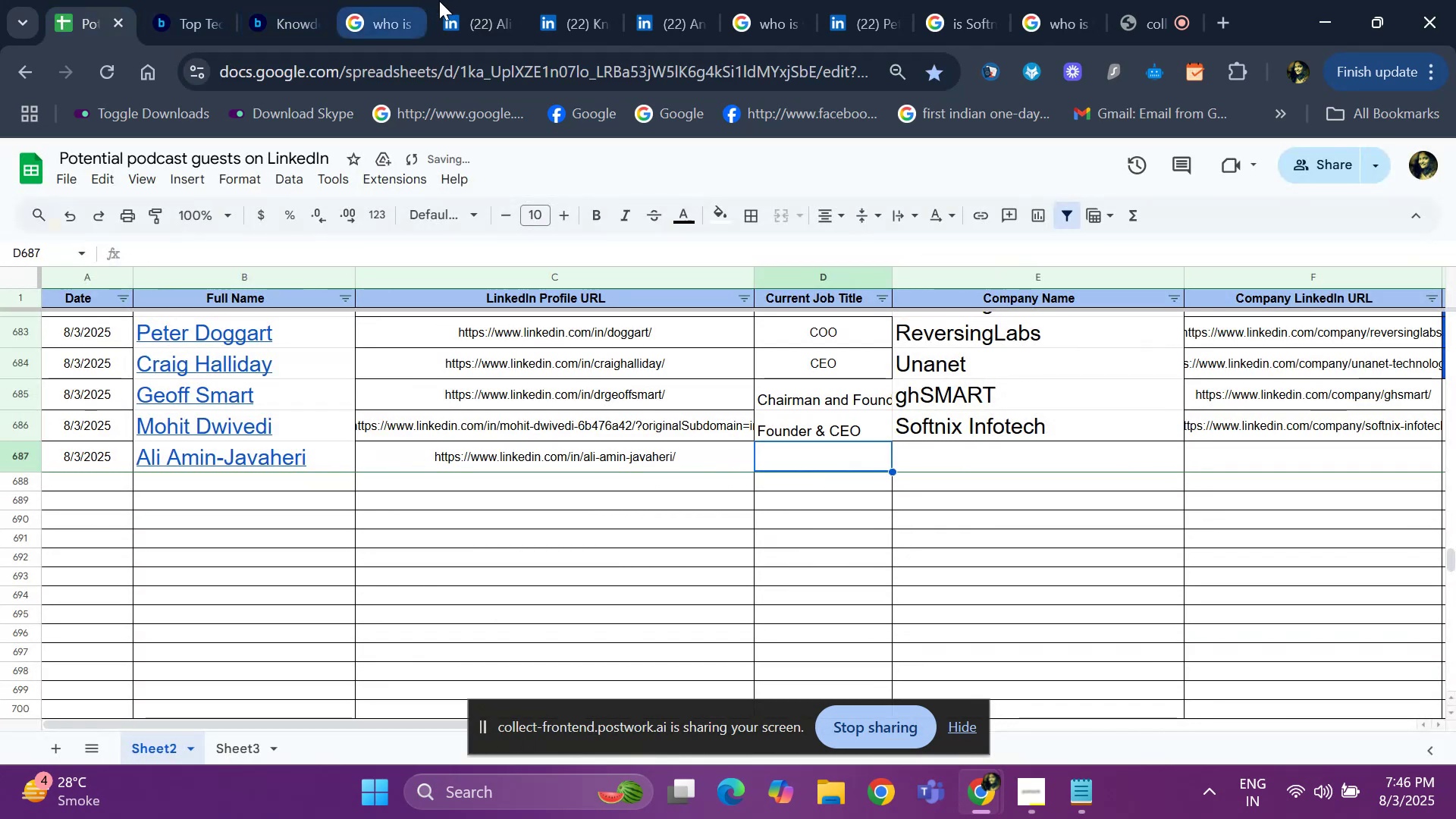 
left_click([464, 4])
 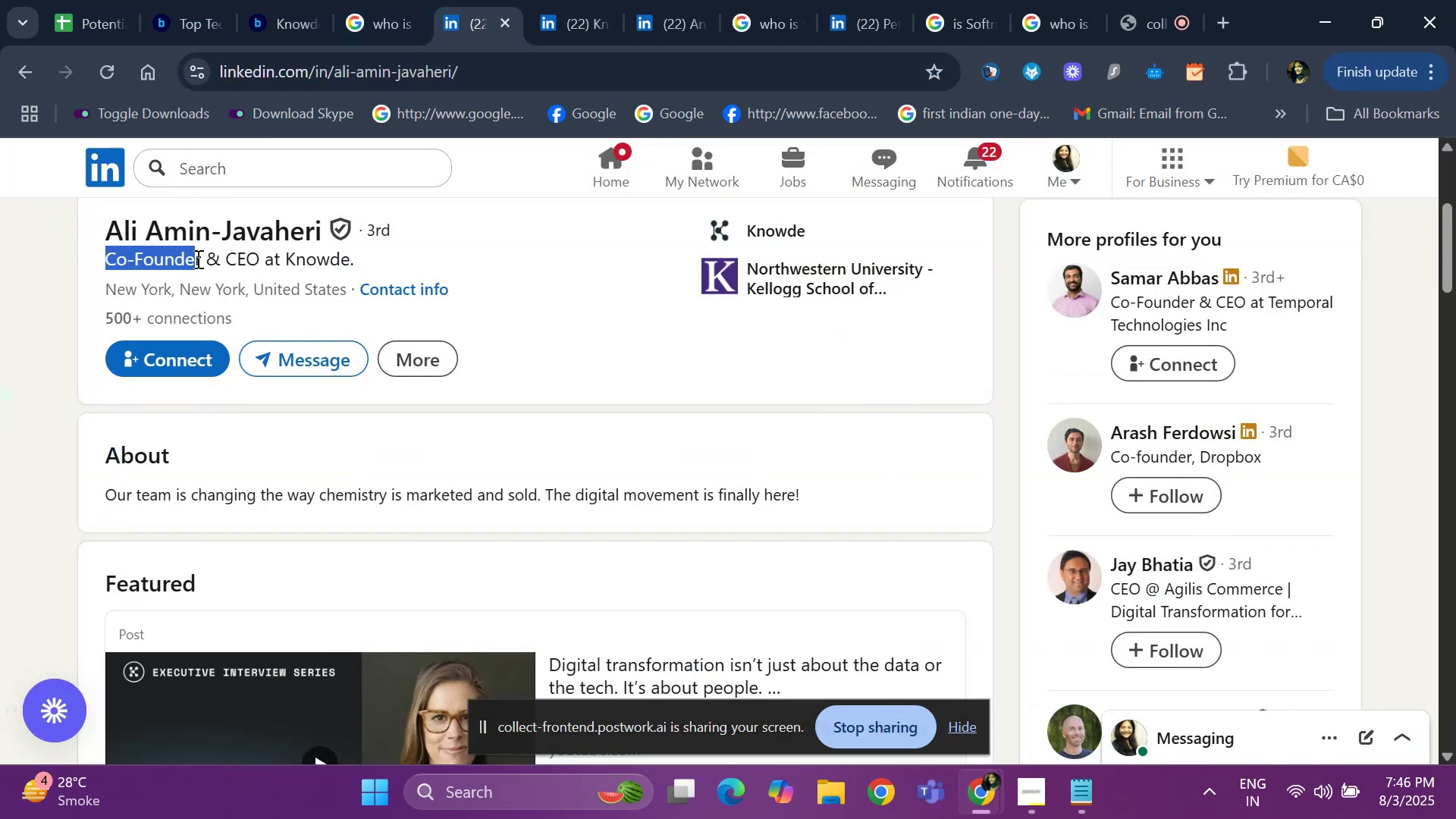 
key(Control+ControlLeft)
 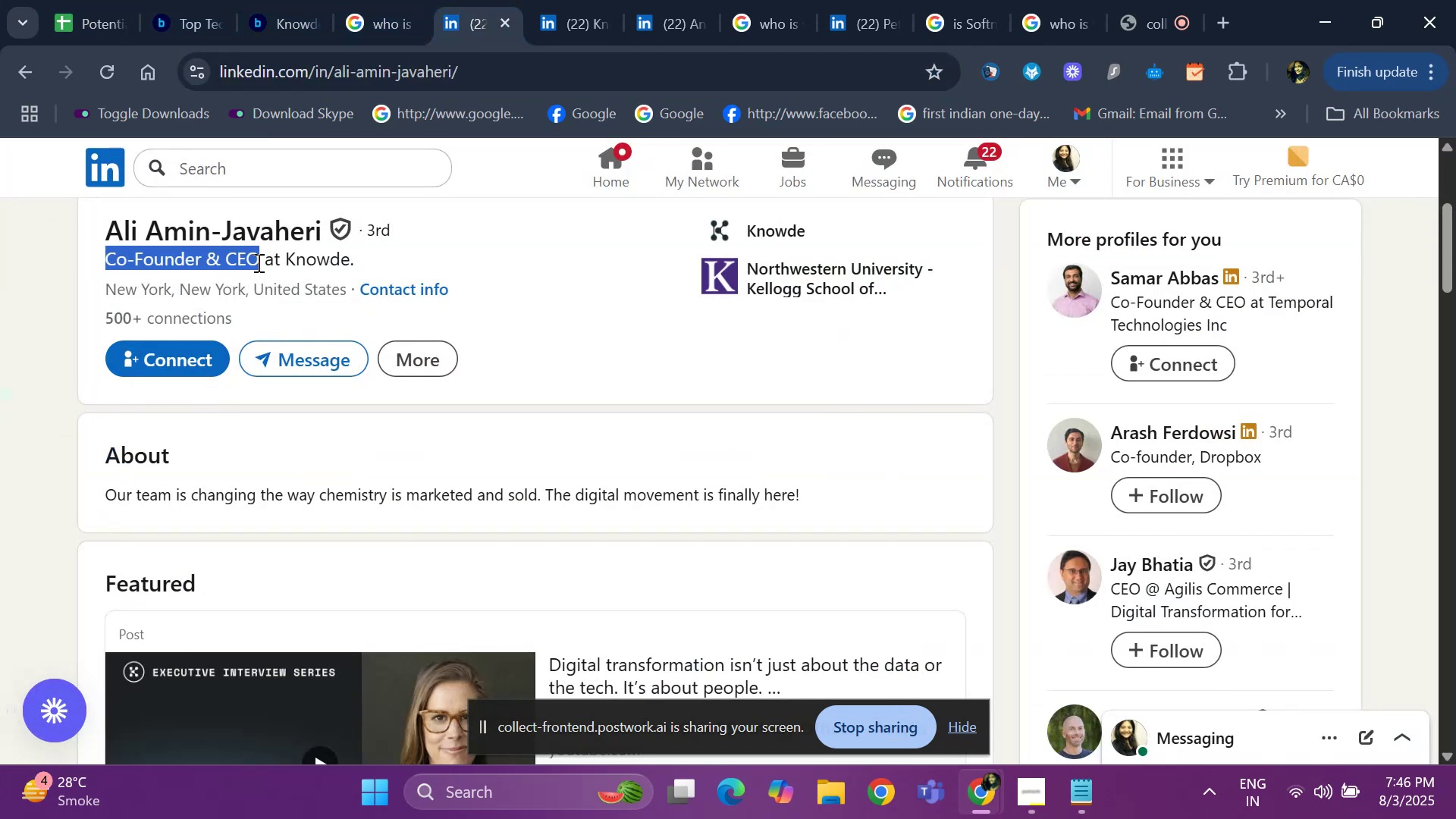 
key(Control+C)
 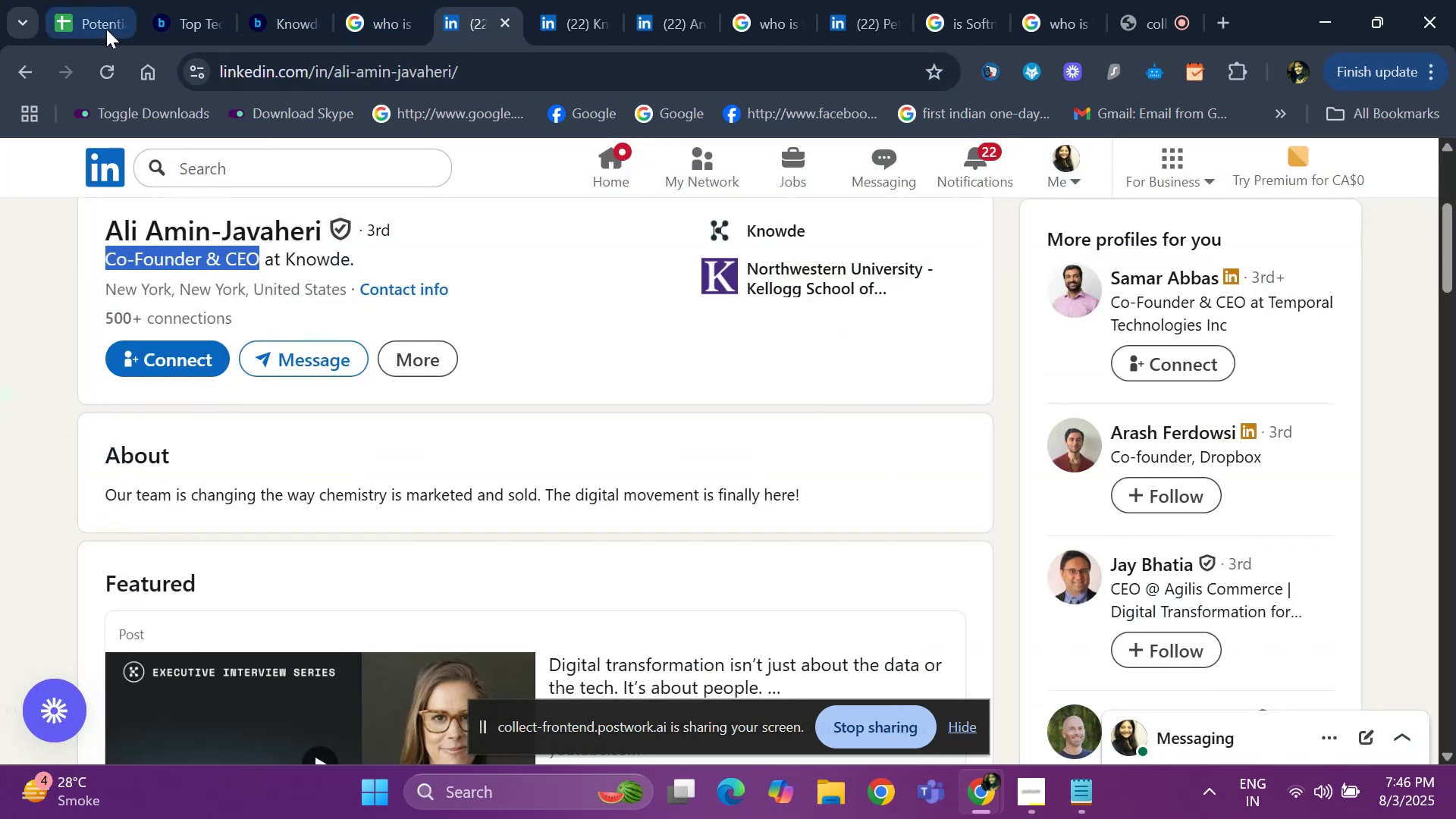 
left_click([107, 29])
 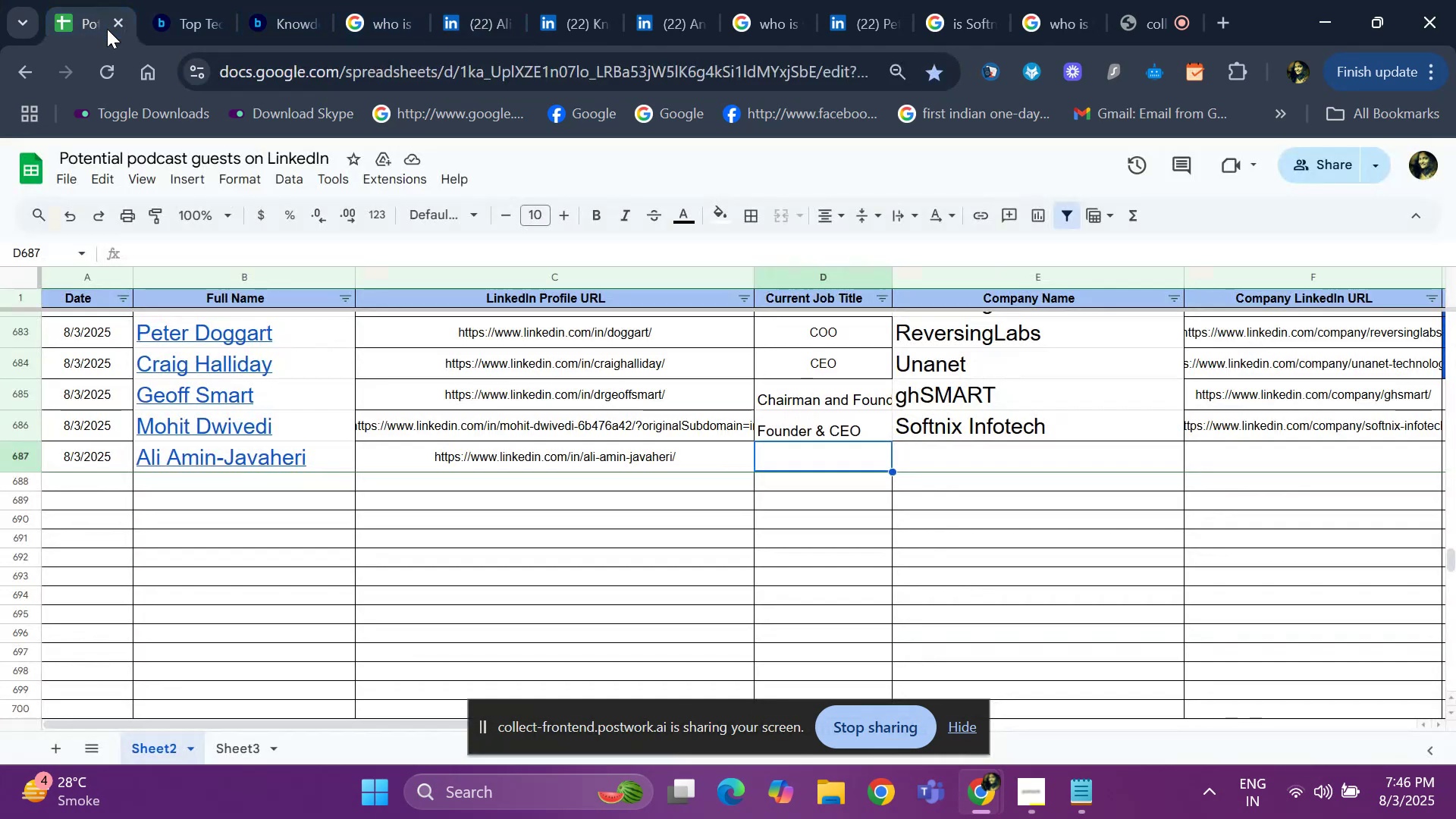 
key(Control+ControlLeft)
 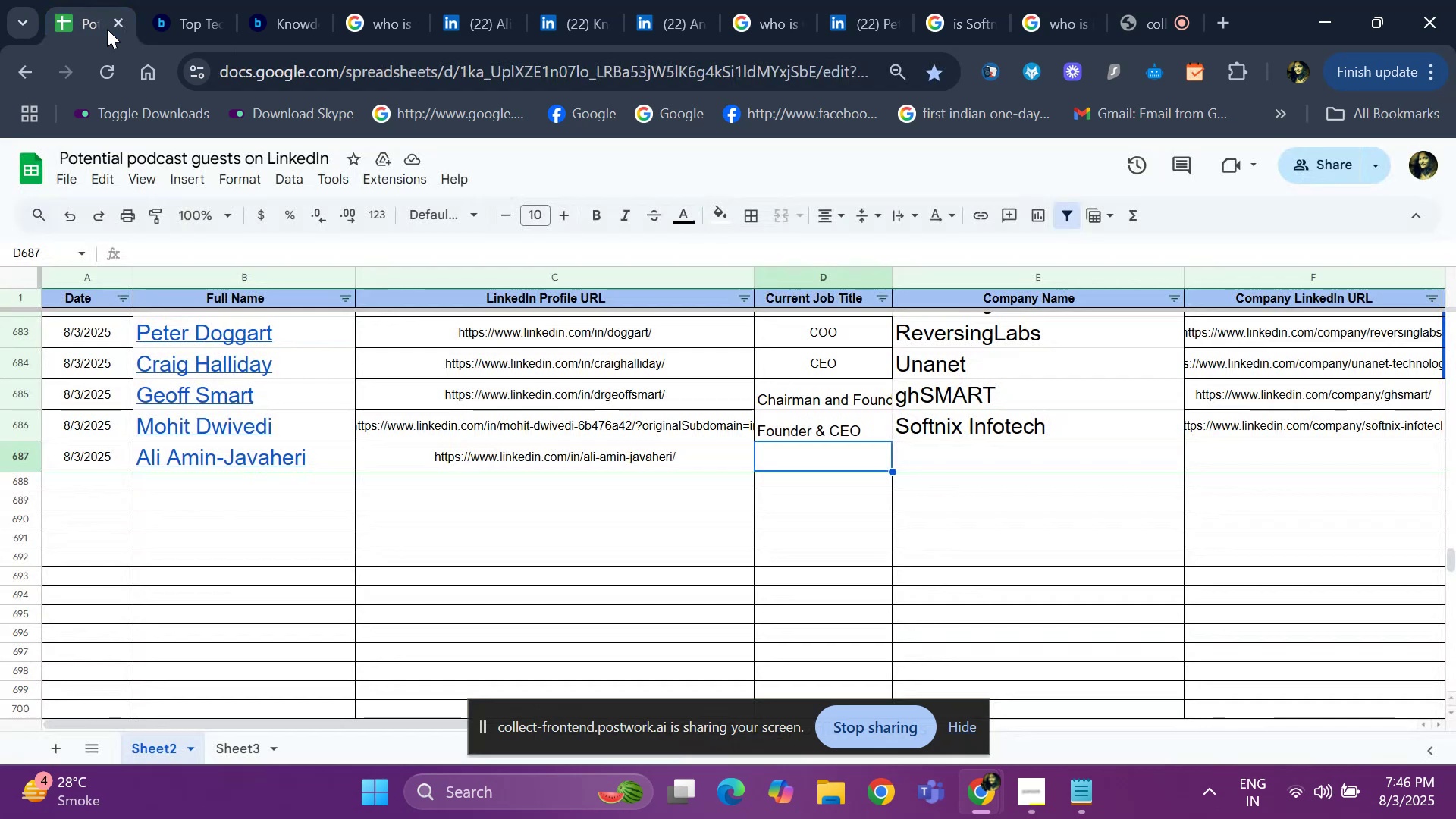 
key(Control+V)
 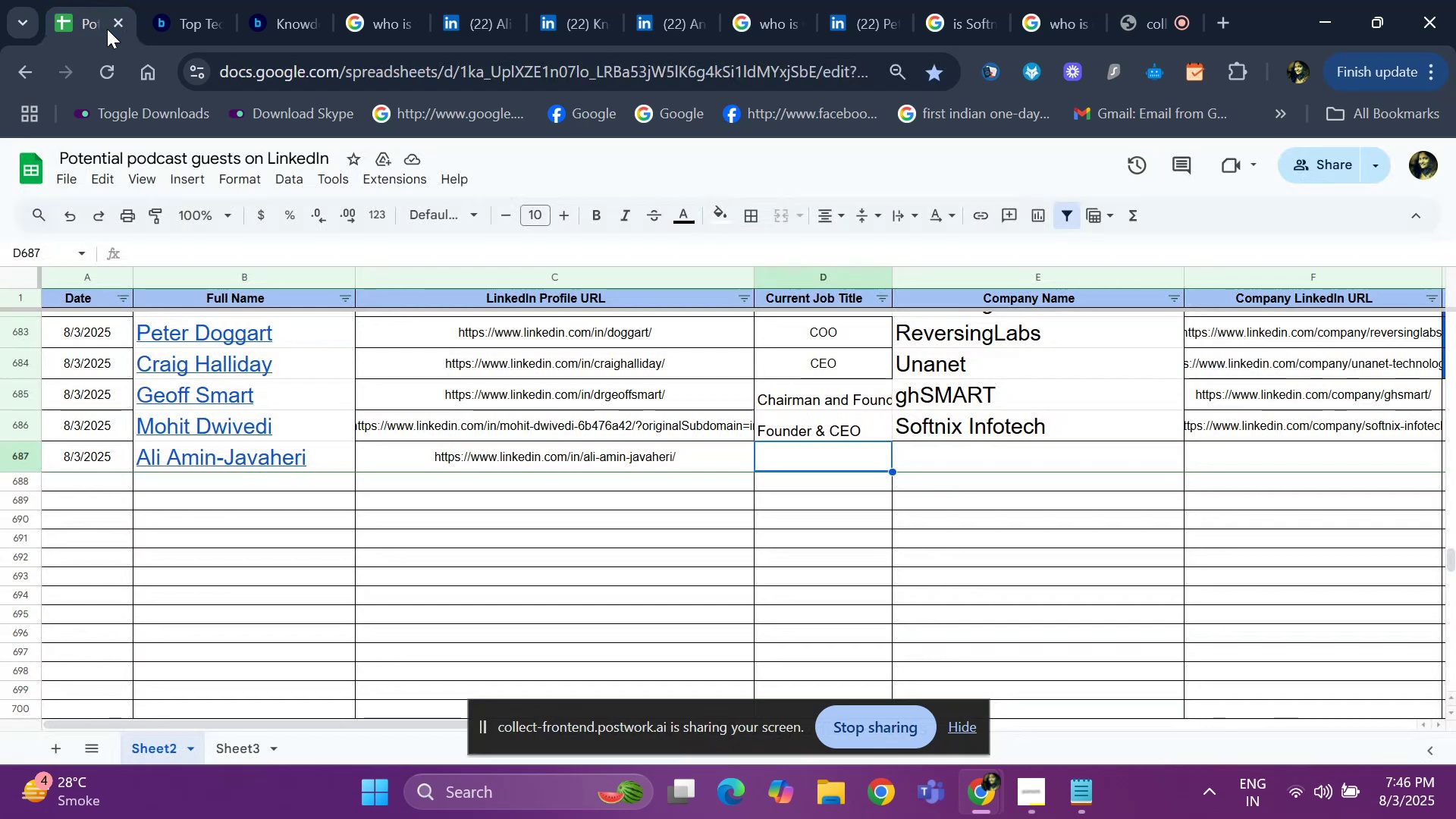 
key(ArrowRight)
 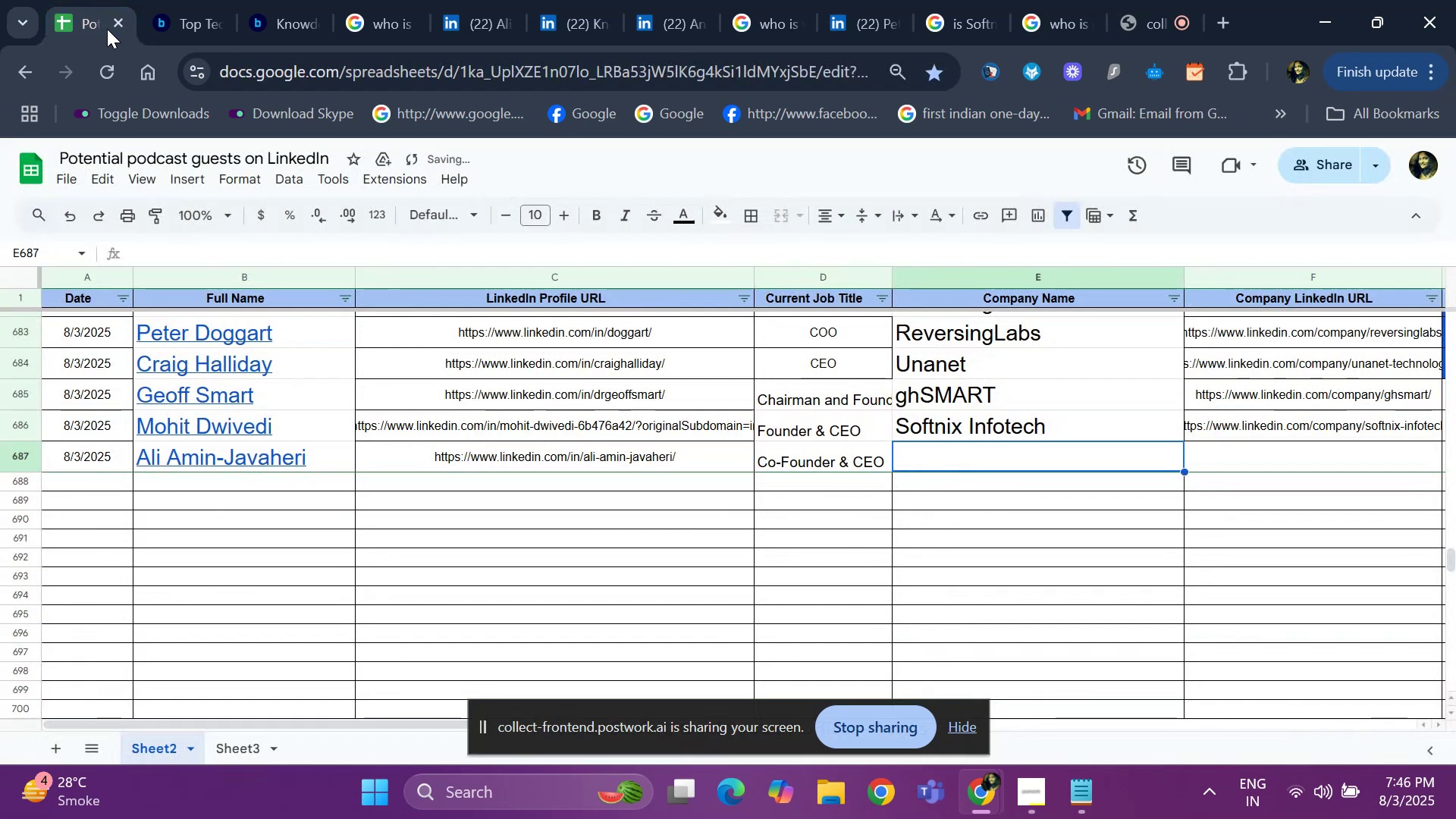 
key(ArrowRight)
 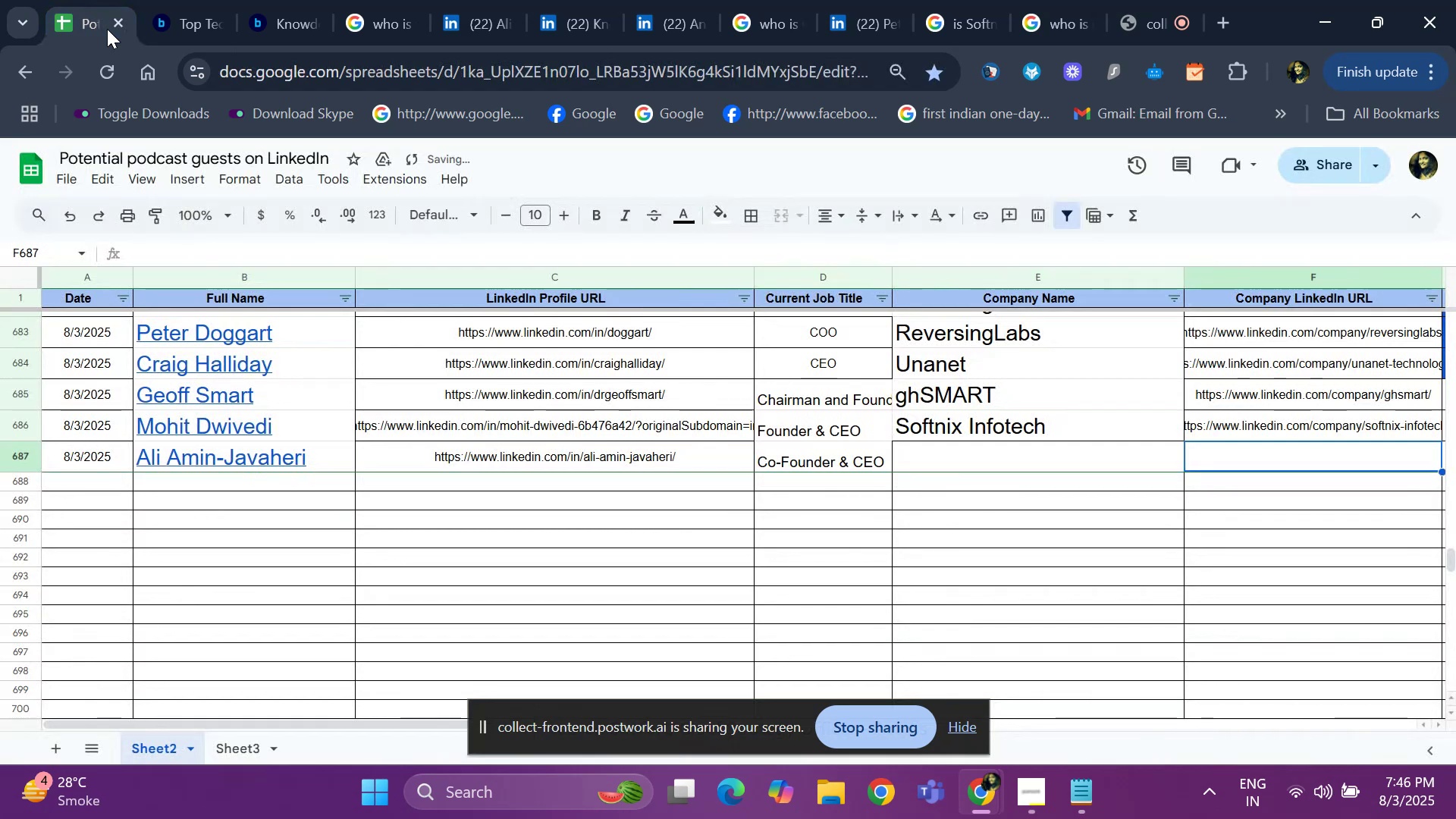 
key(ArrowLeft)
 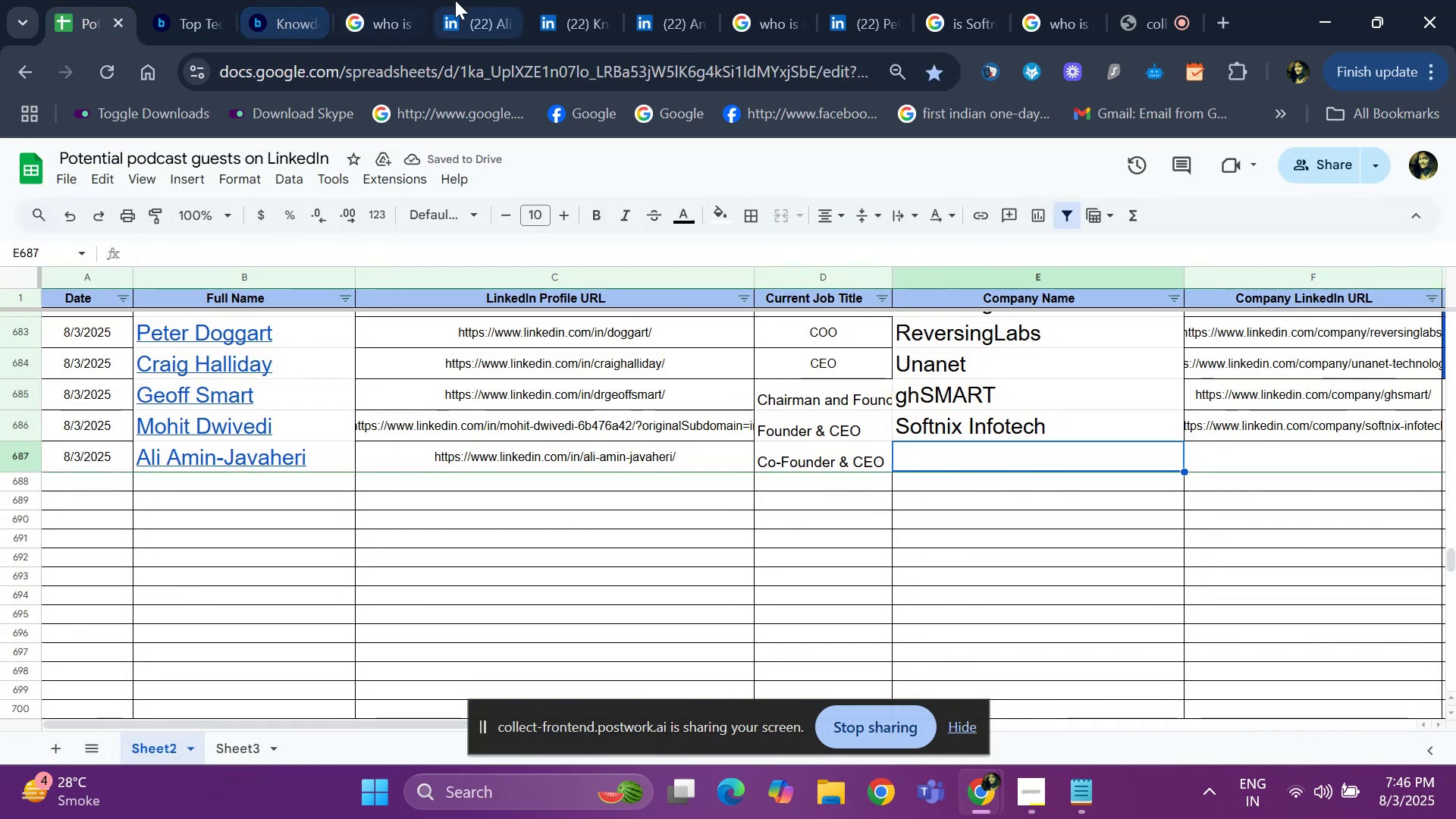 
left_click([456, 0])
 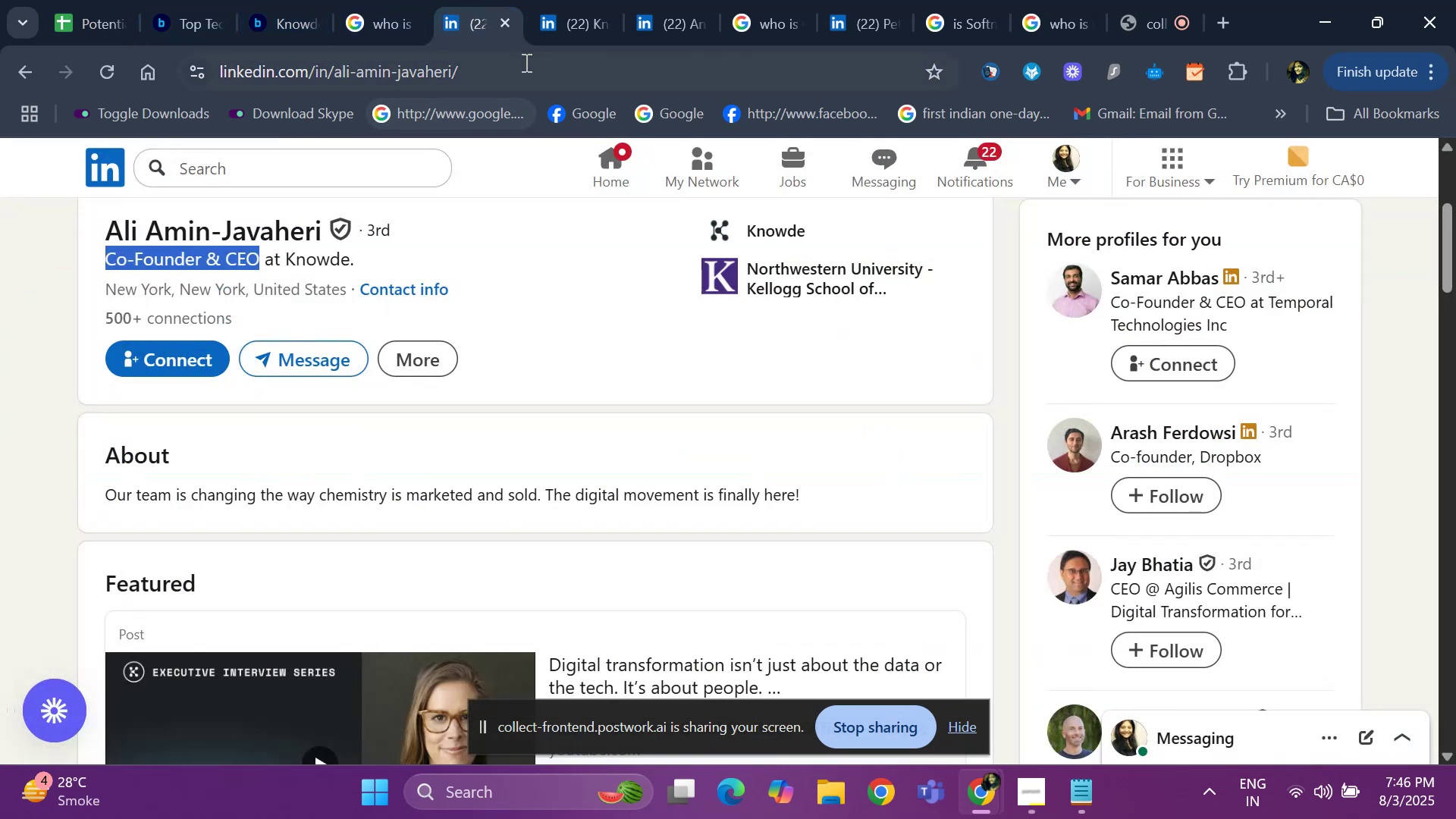 
left_click([556, 38])
 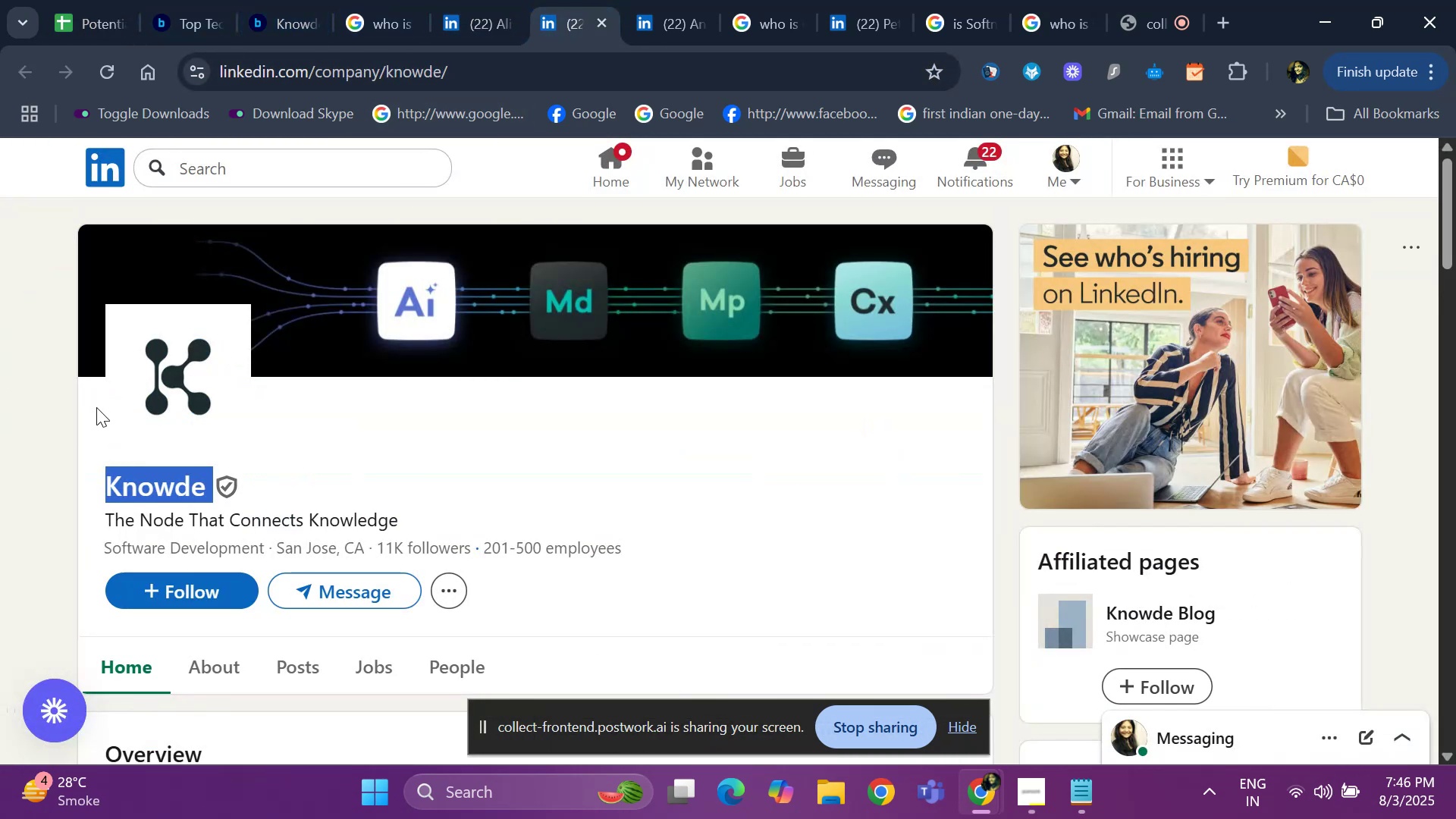 
key(Control+C)
 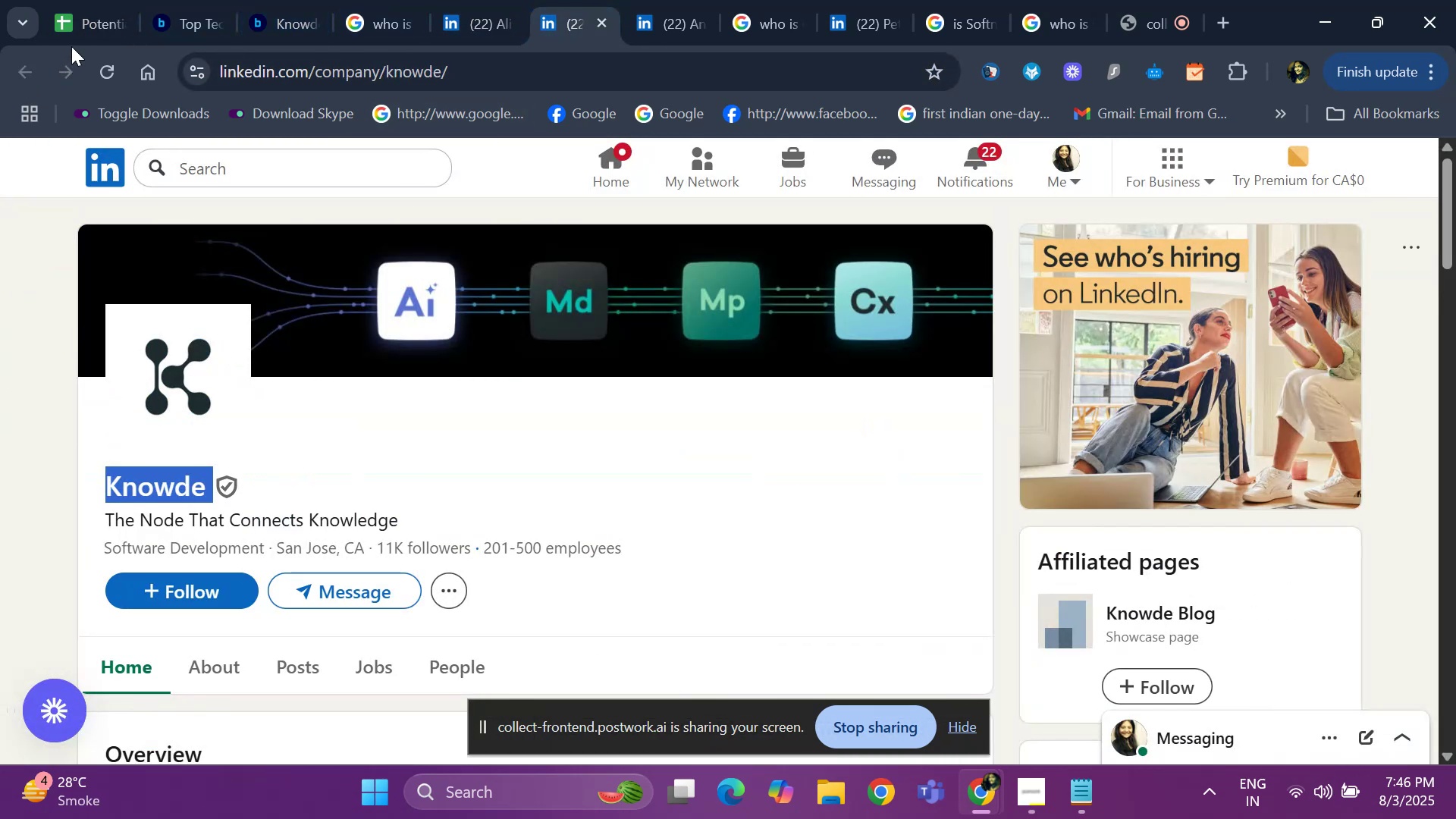 
left_click([77, 22])
 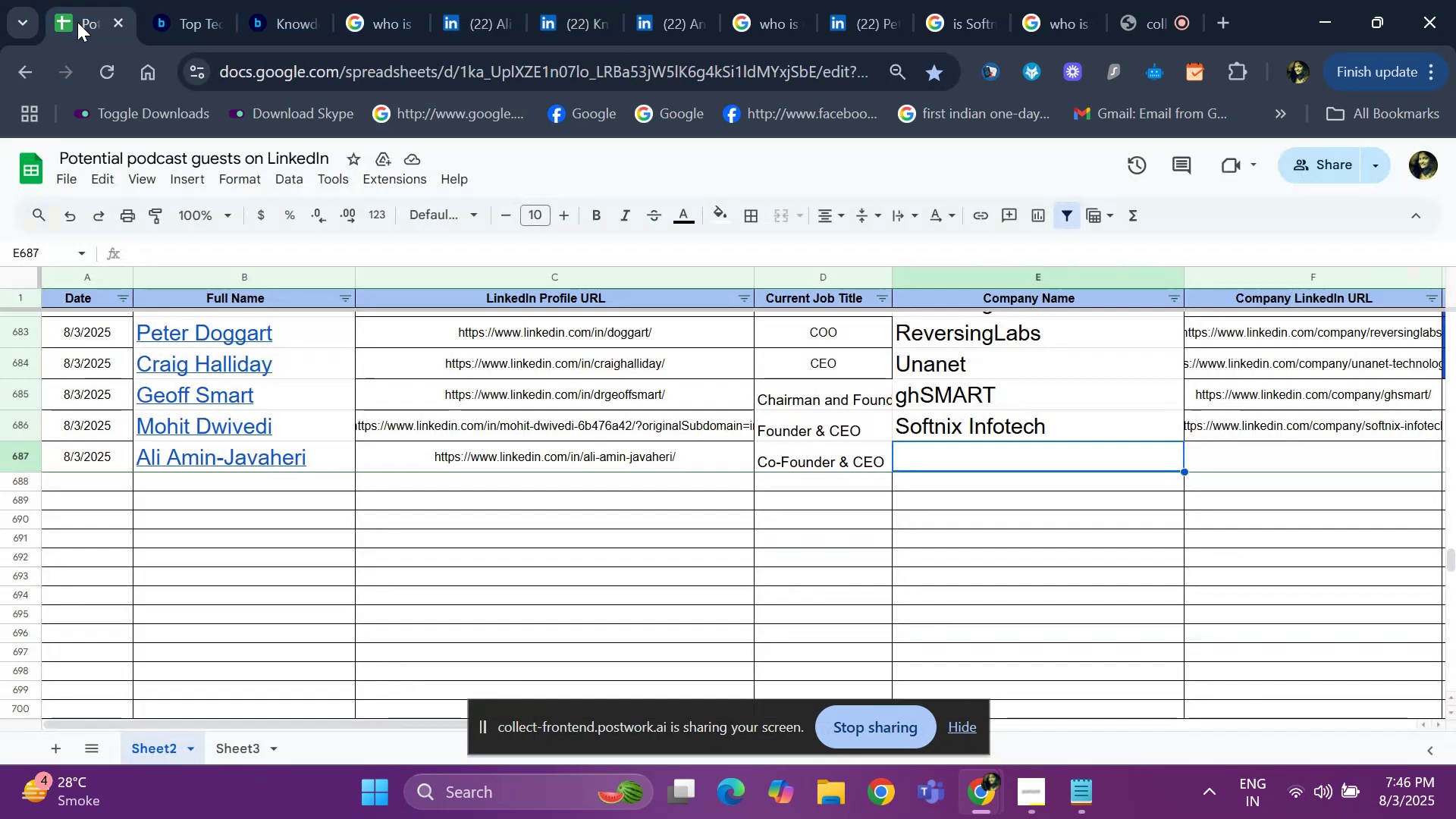 
key(Control+V)
 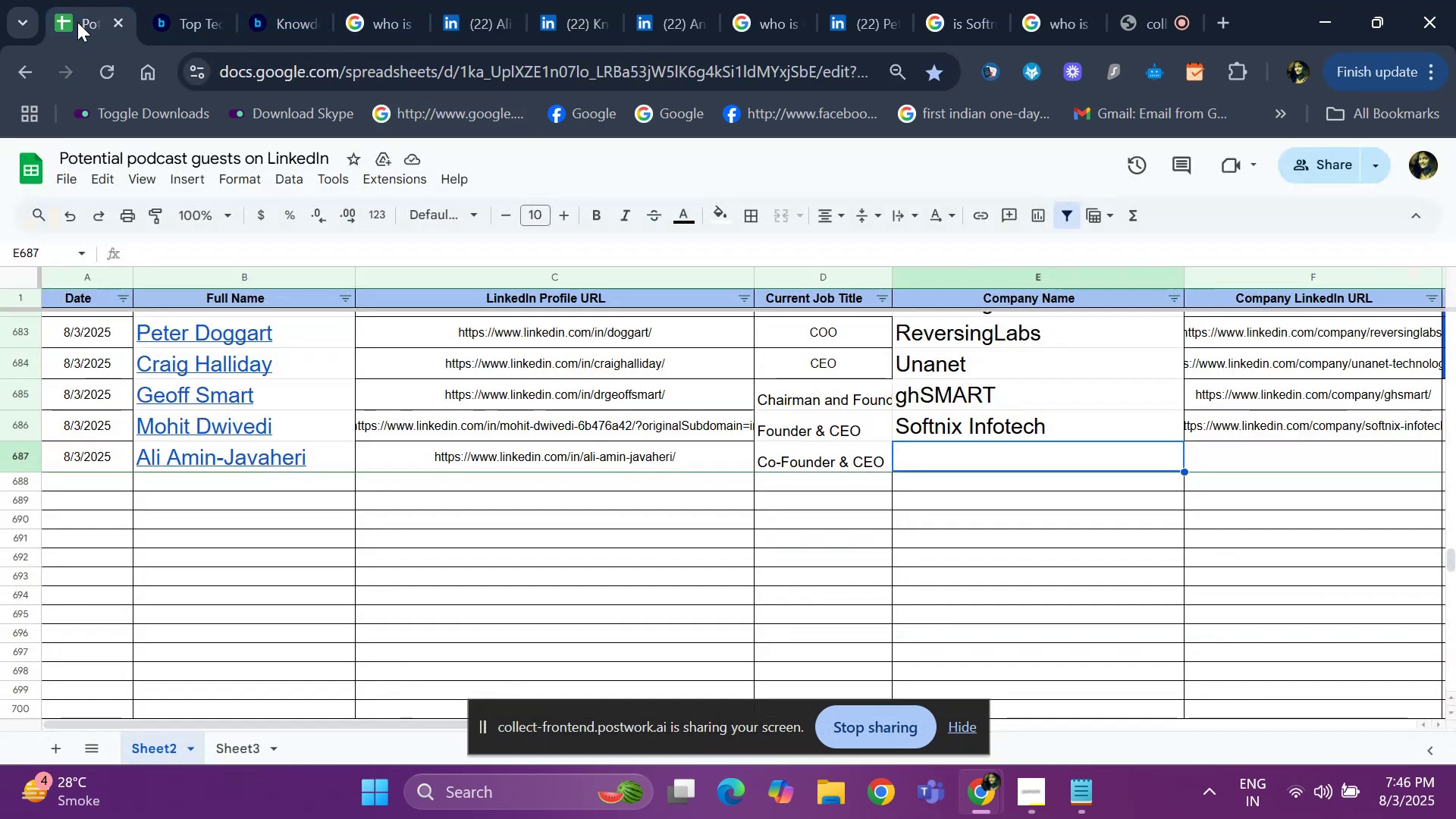 
key(ArrowRight)
 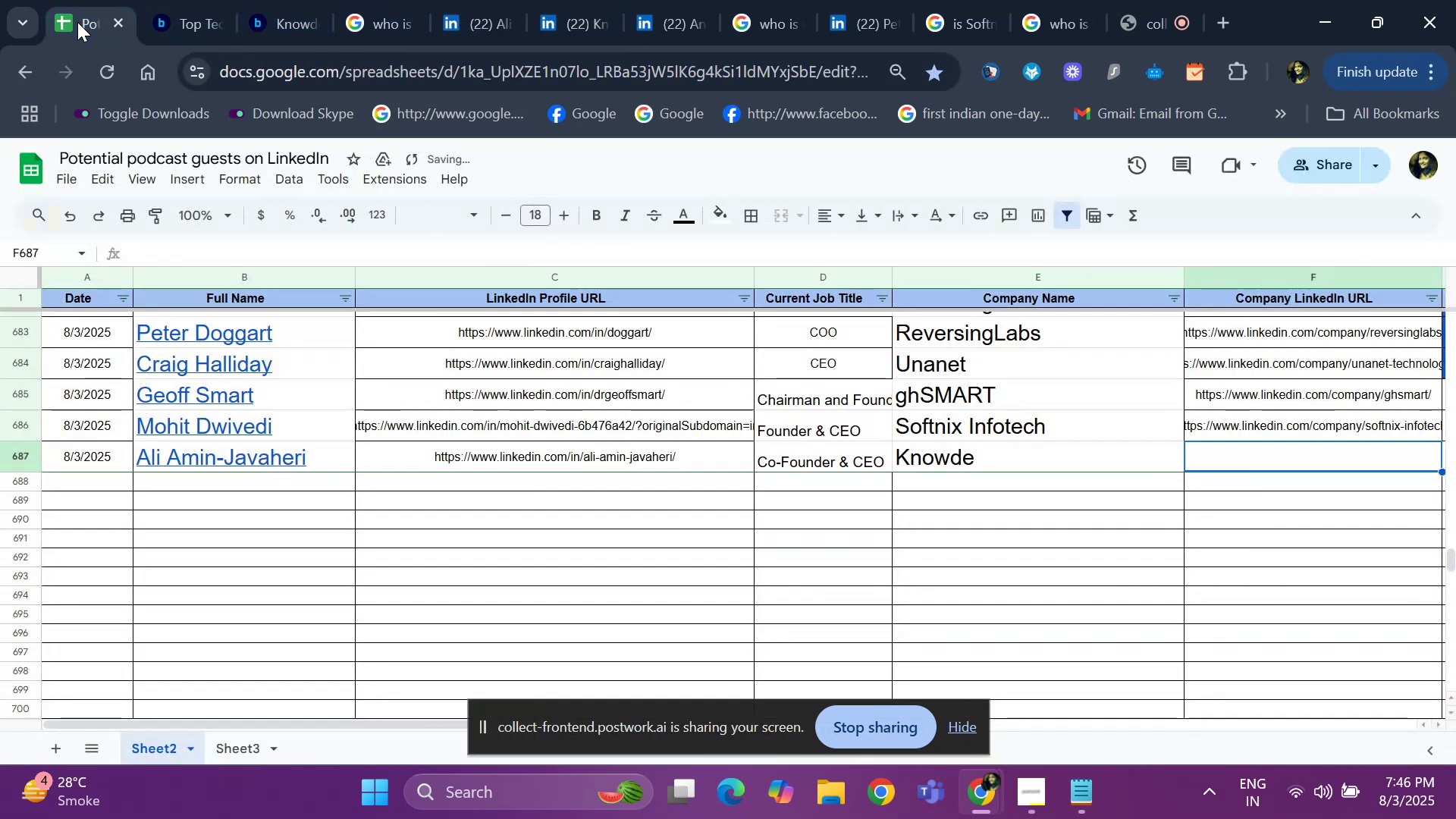 
key(ArrowRight)
 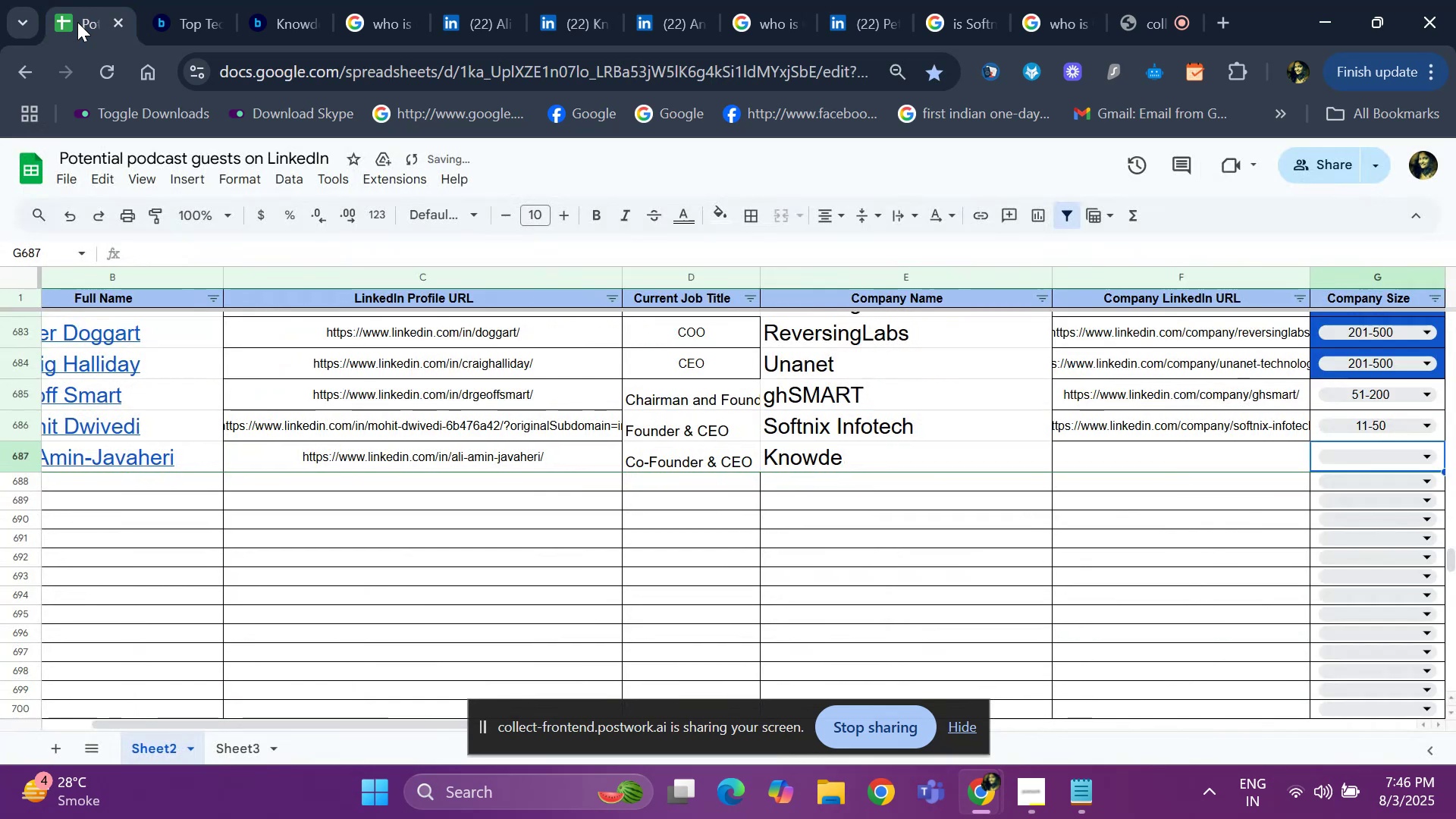 
key(ArrowRight)
 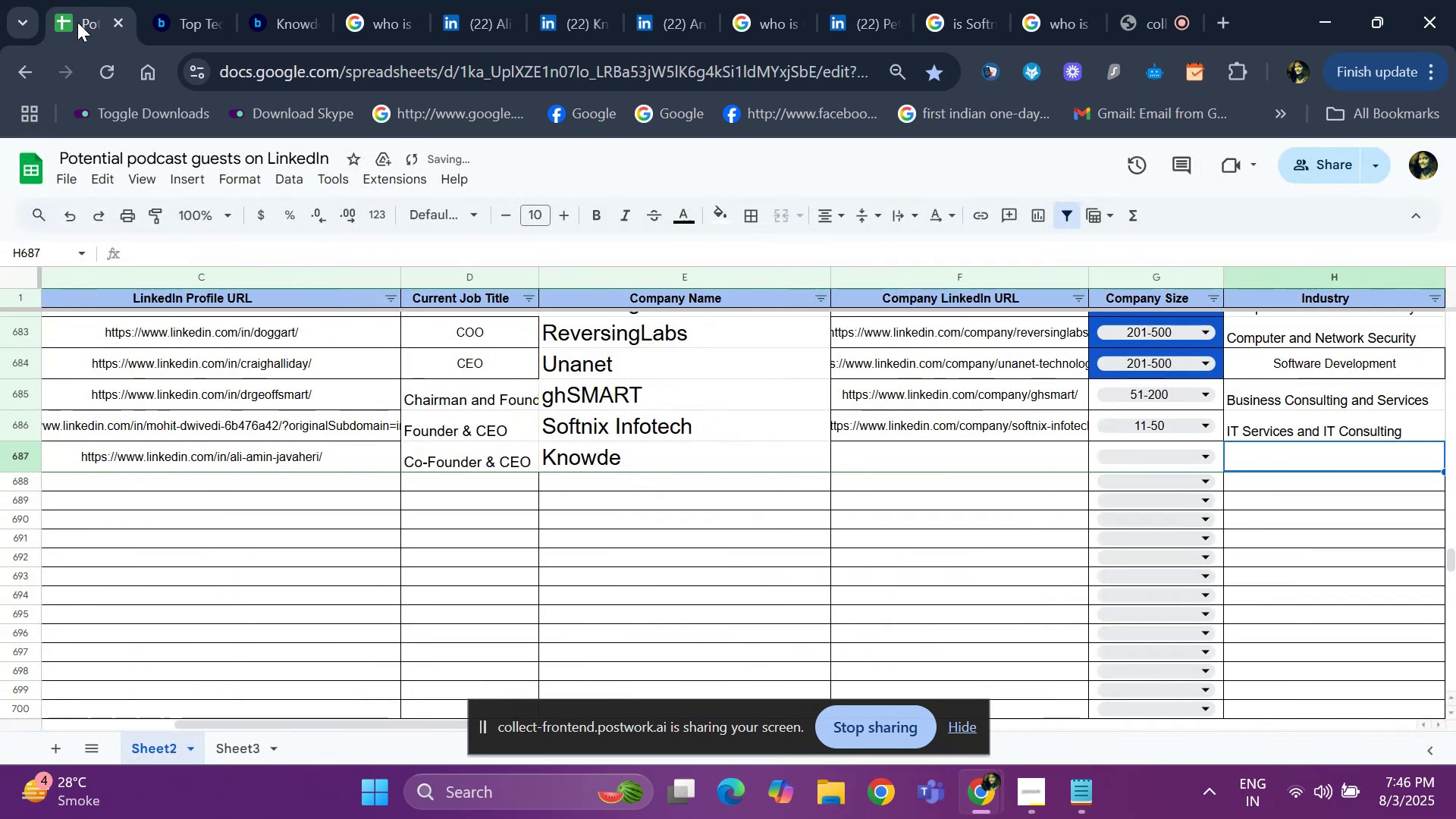 
key(ArrowLeft)
 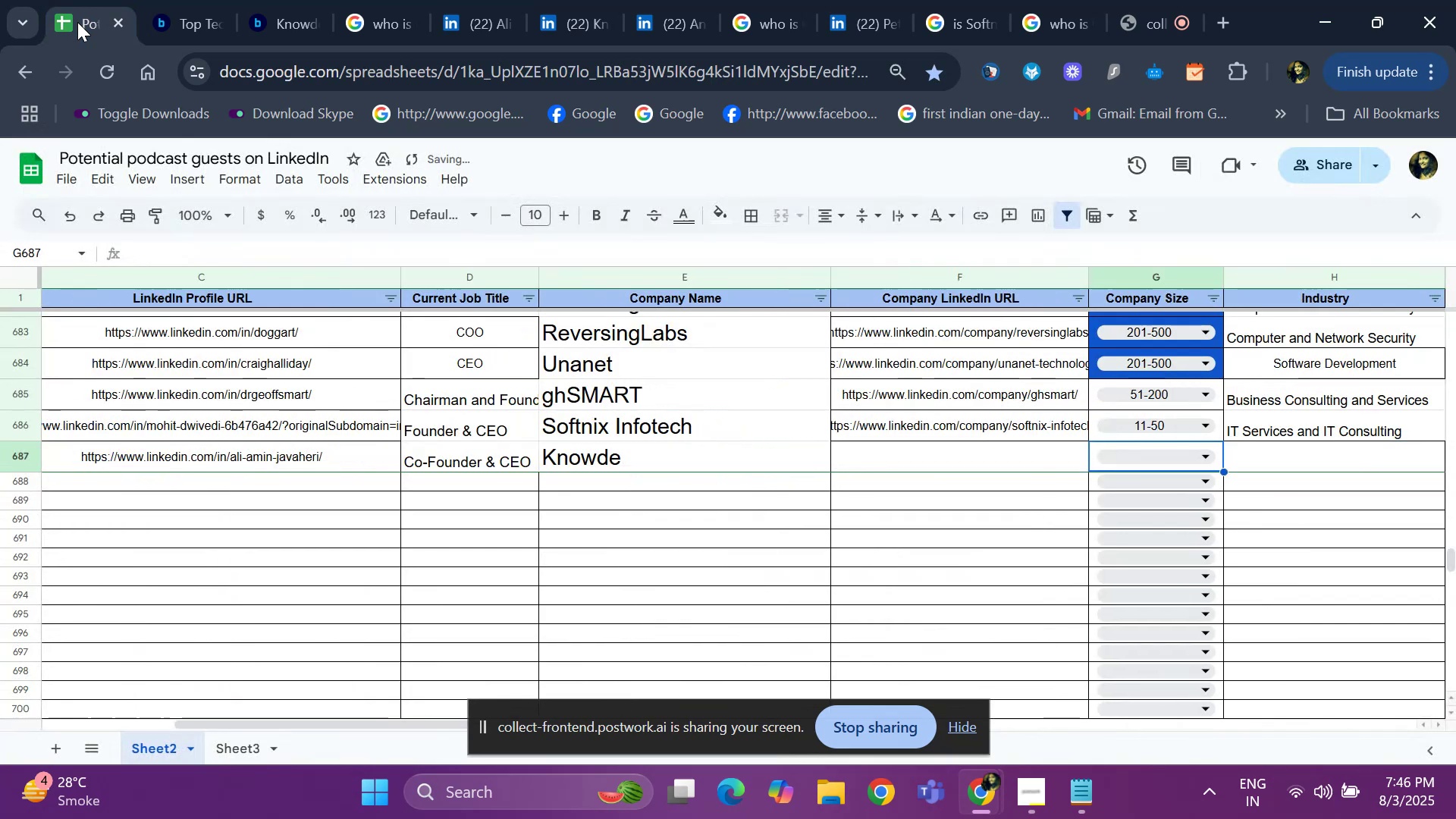 
key(ArrowLeft)
 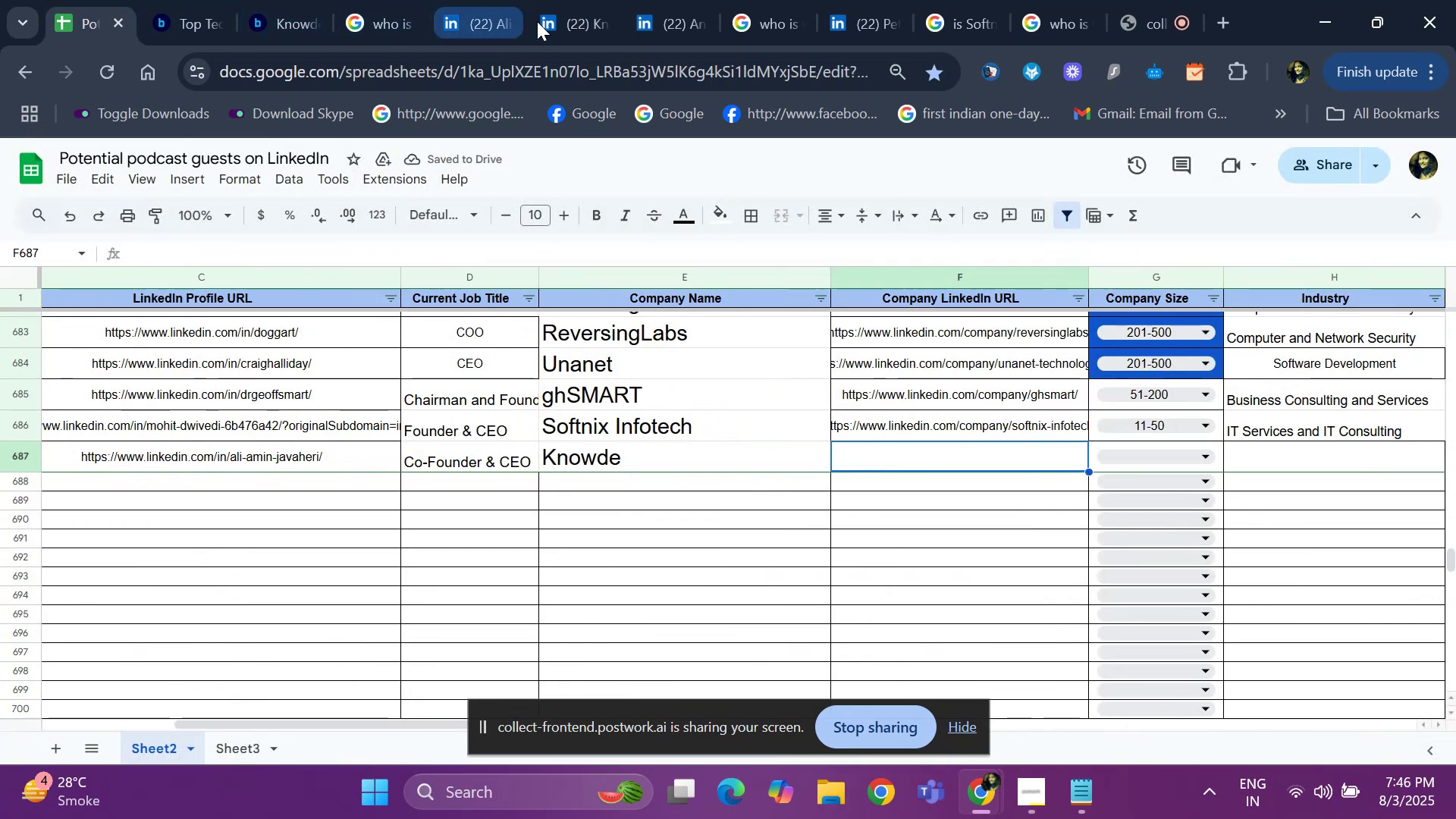 
left_click([585, 24])
 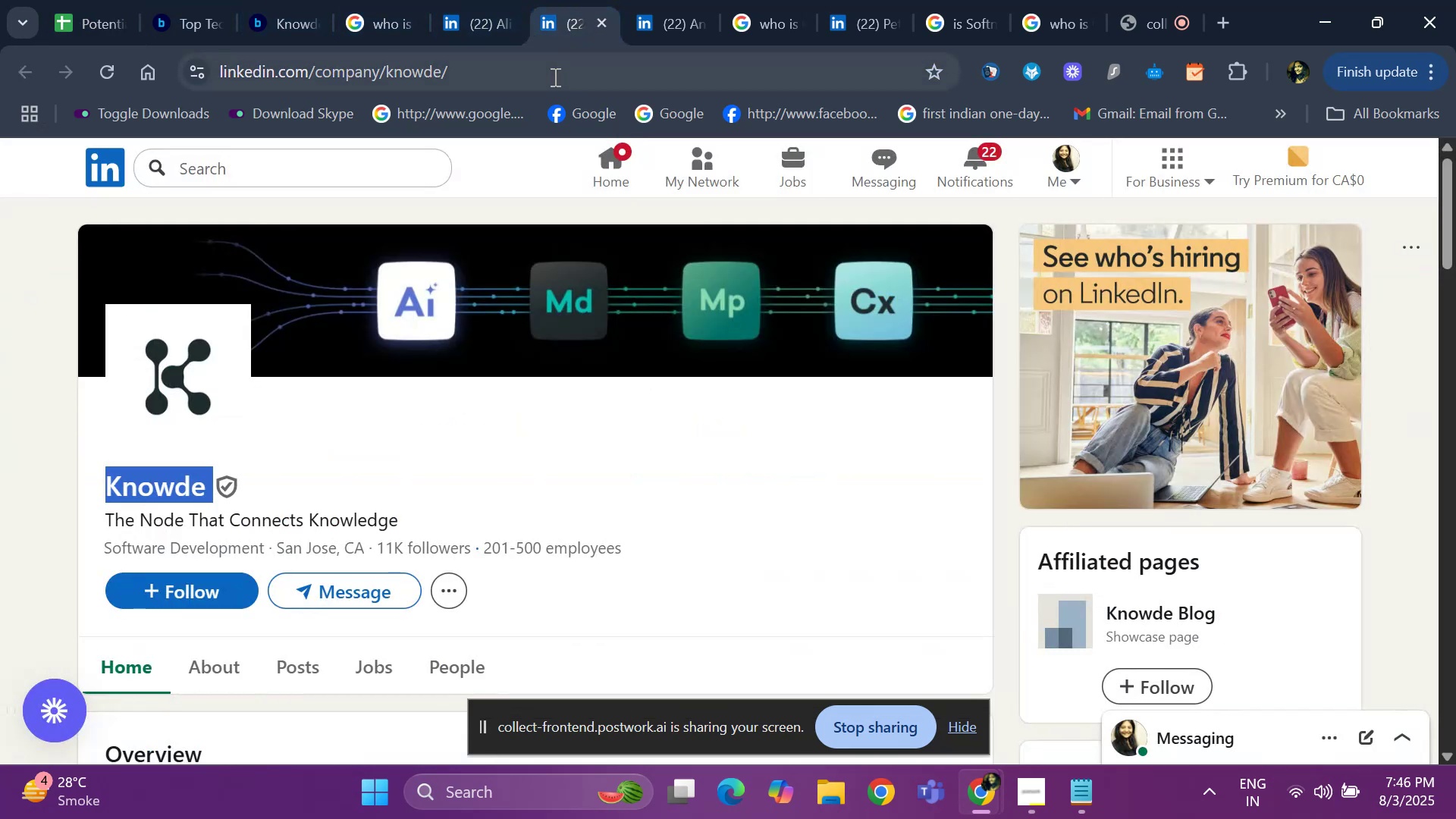 
left_click([554, 77])
 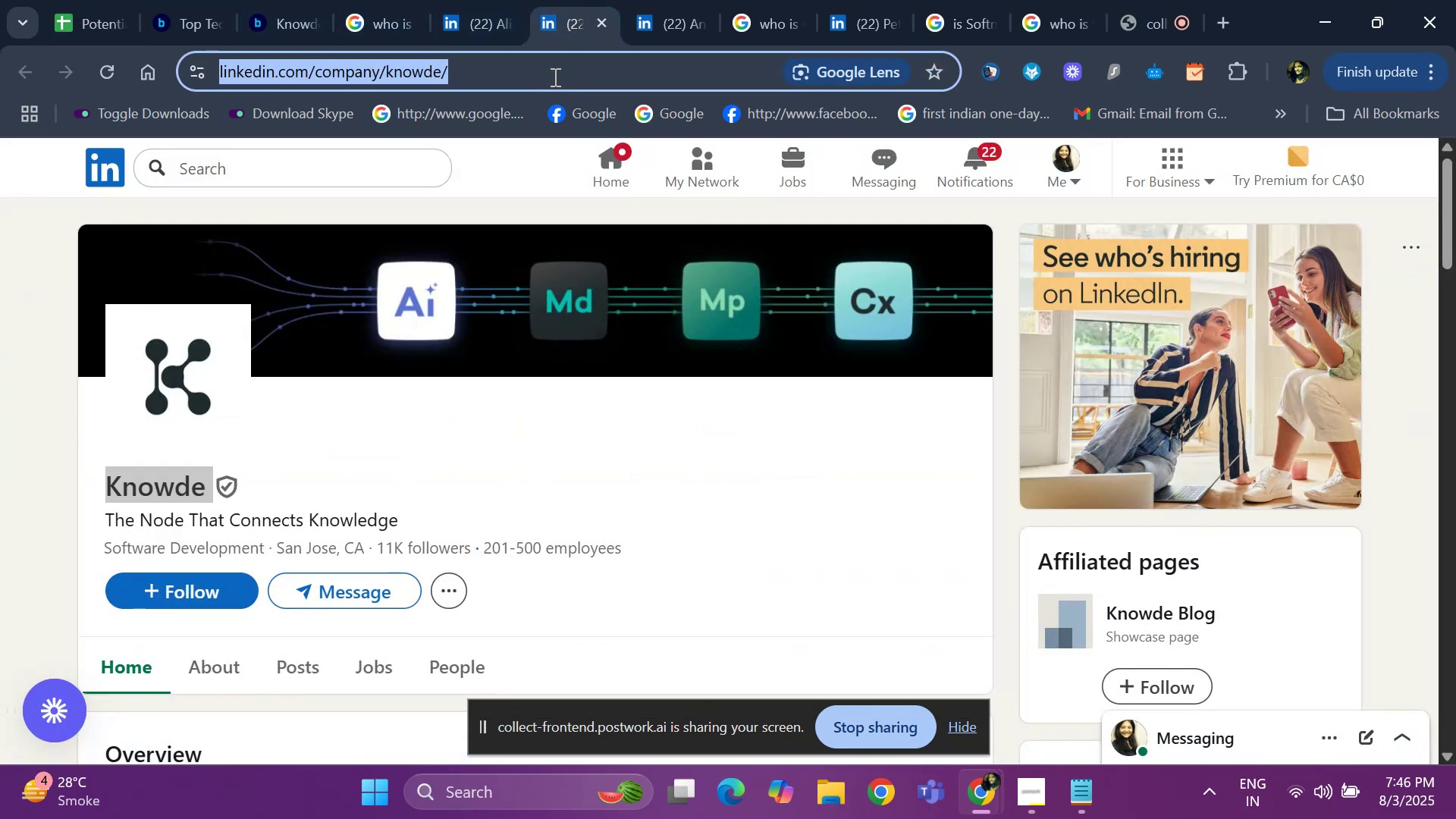 
key(Control+C)
 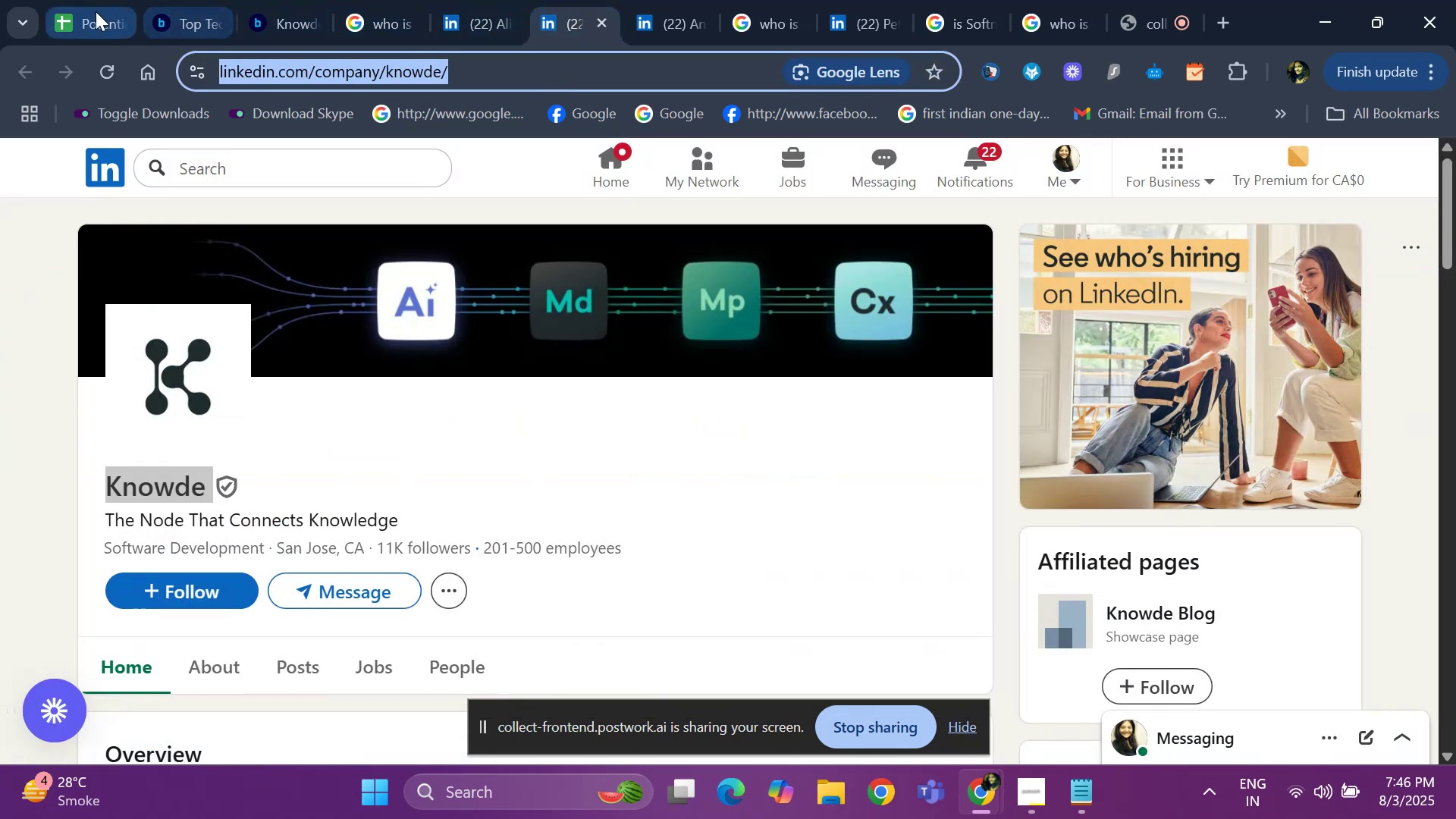 
left_click([96, 11])
 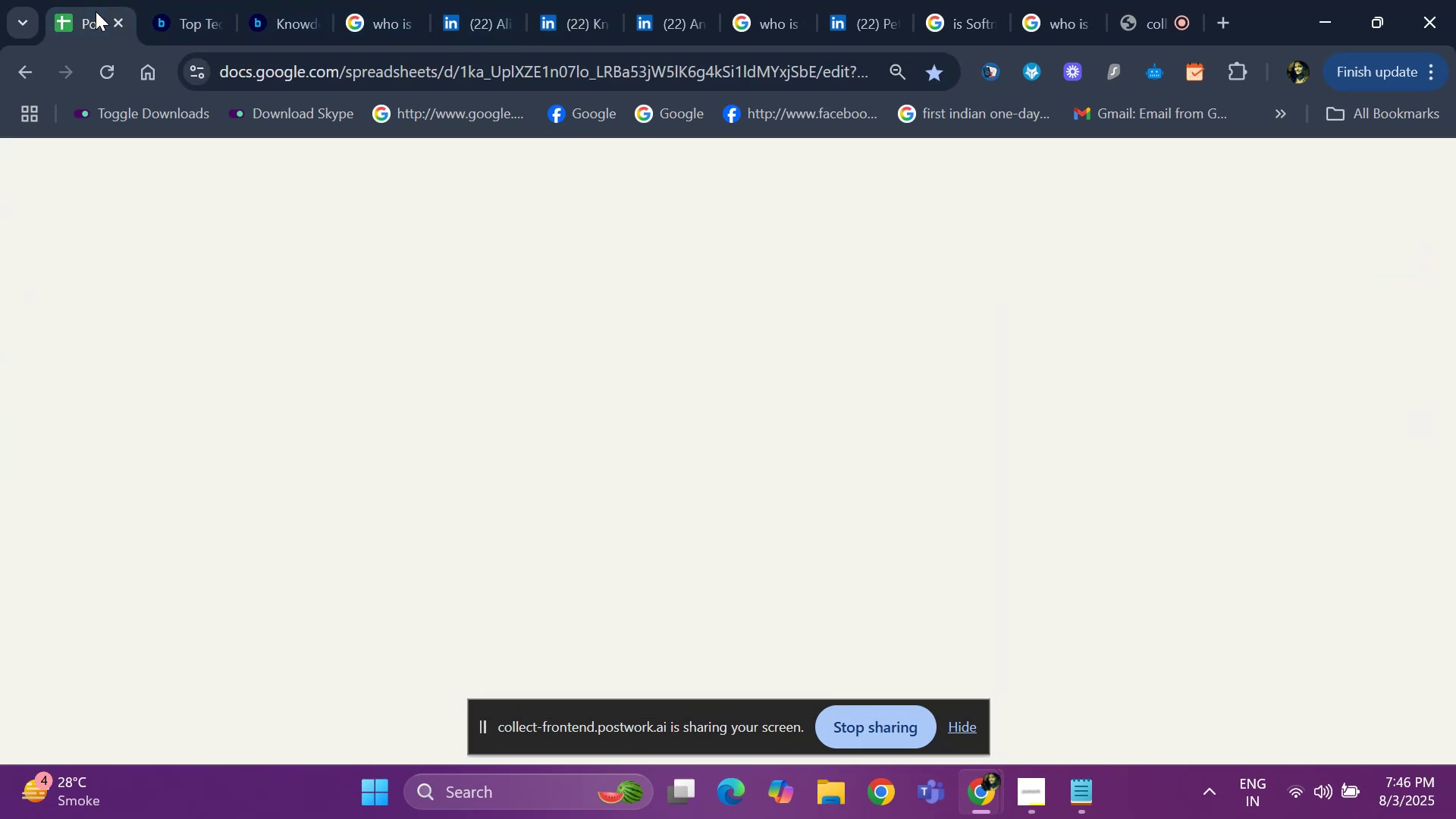 
key(Control+V)
 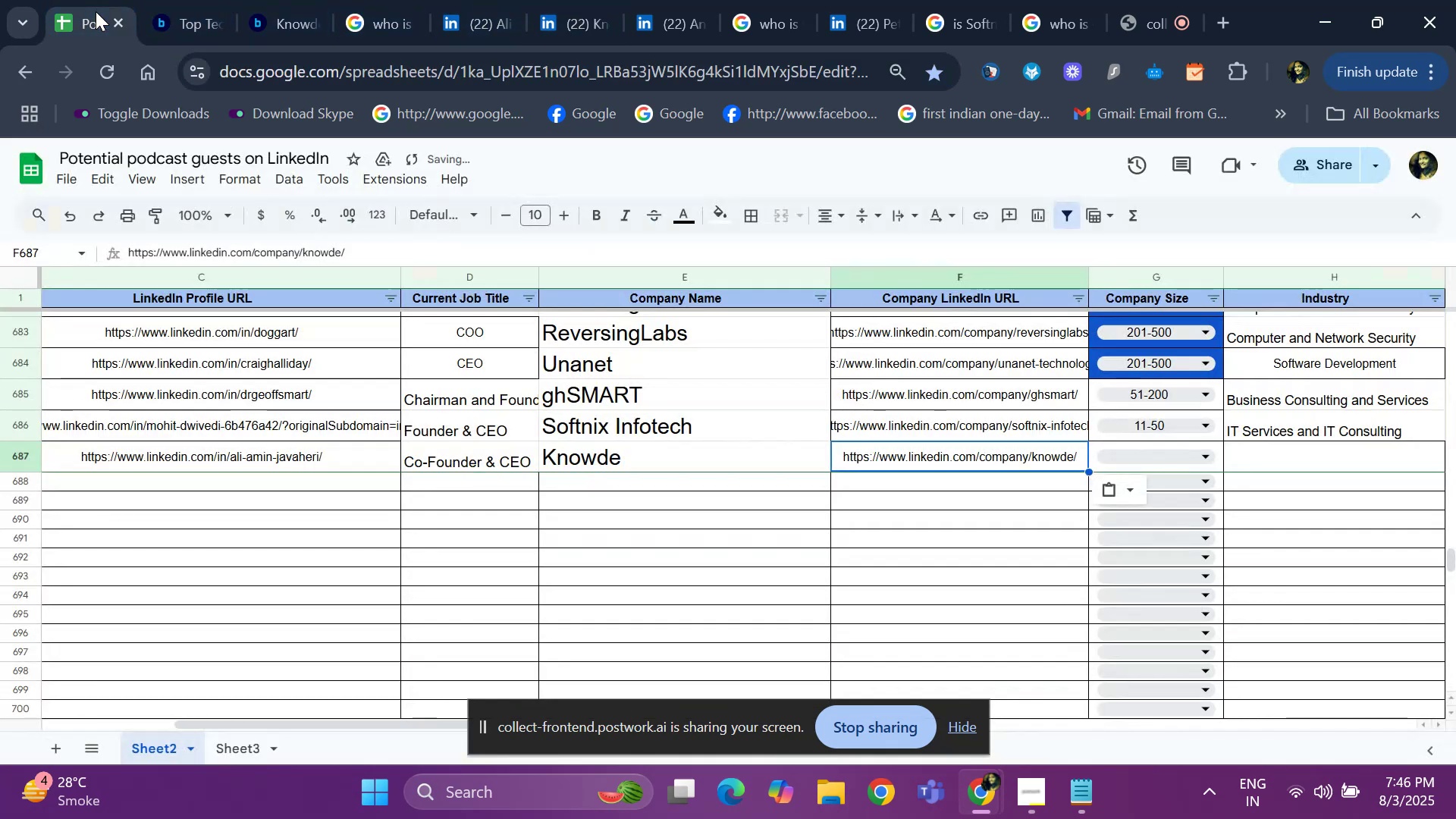 
key(ArrowRight)
 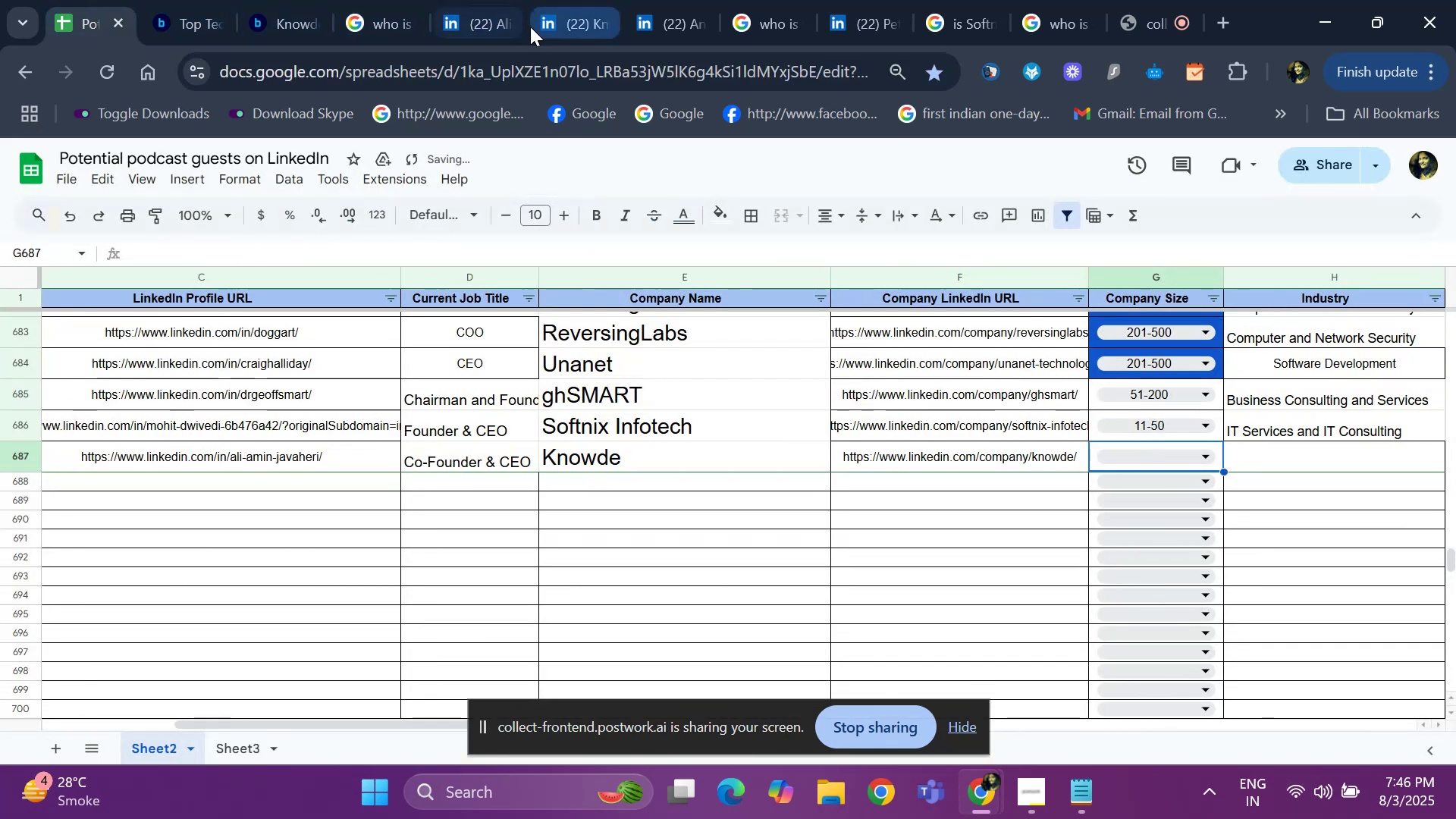 
left_click([538, 27])
 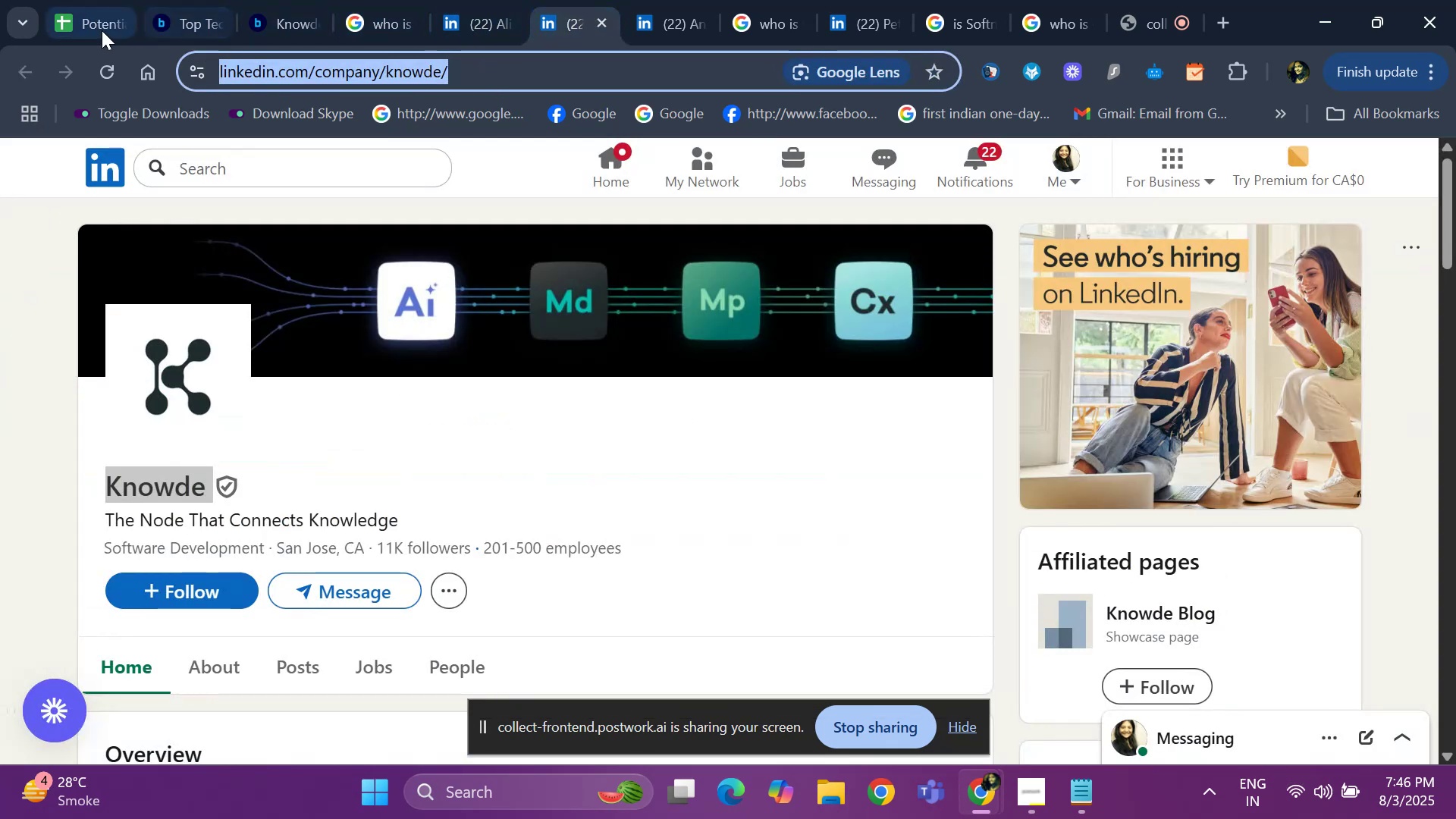 
left_click([53, 11])
 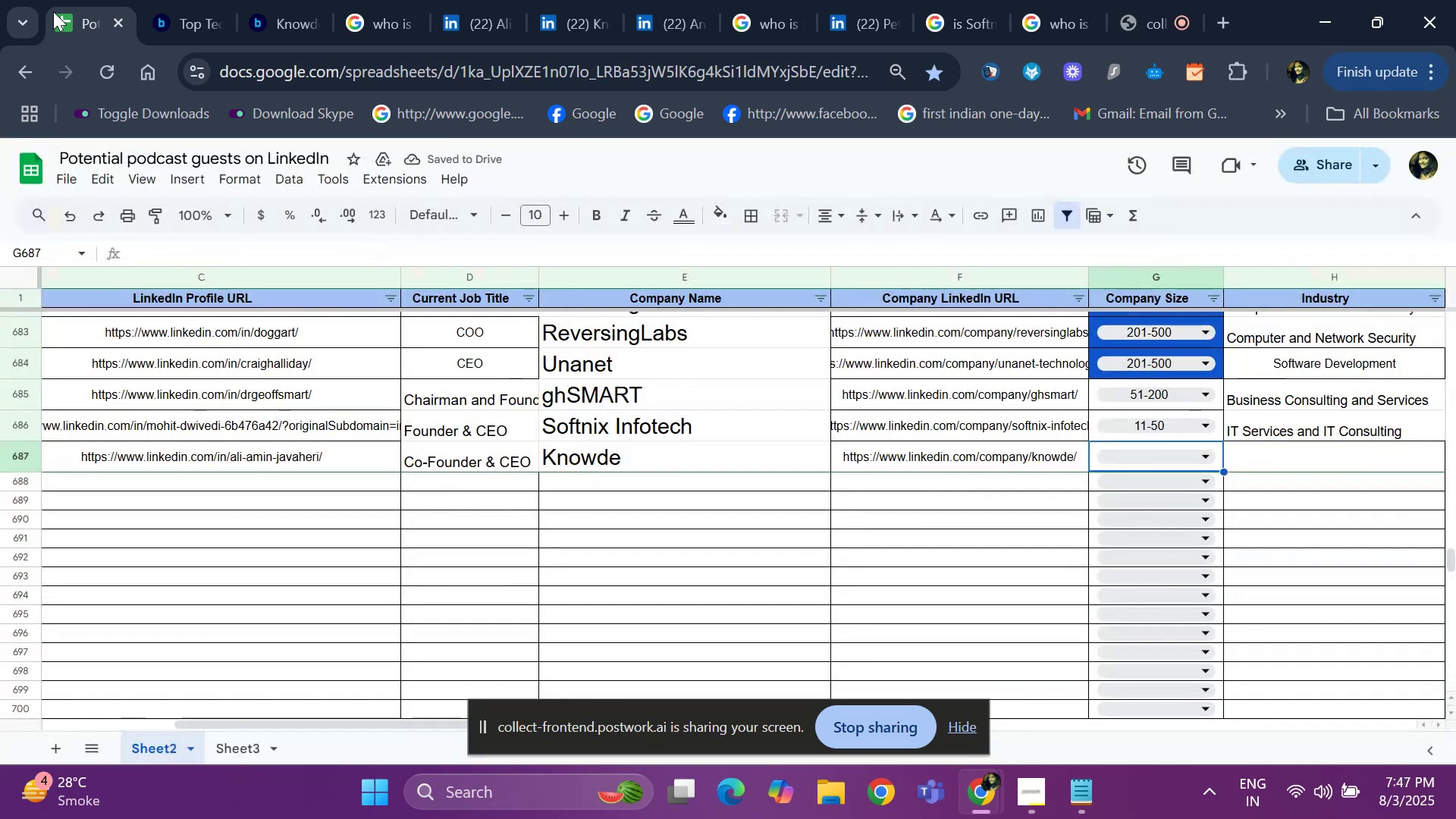 
key(Enter)
 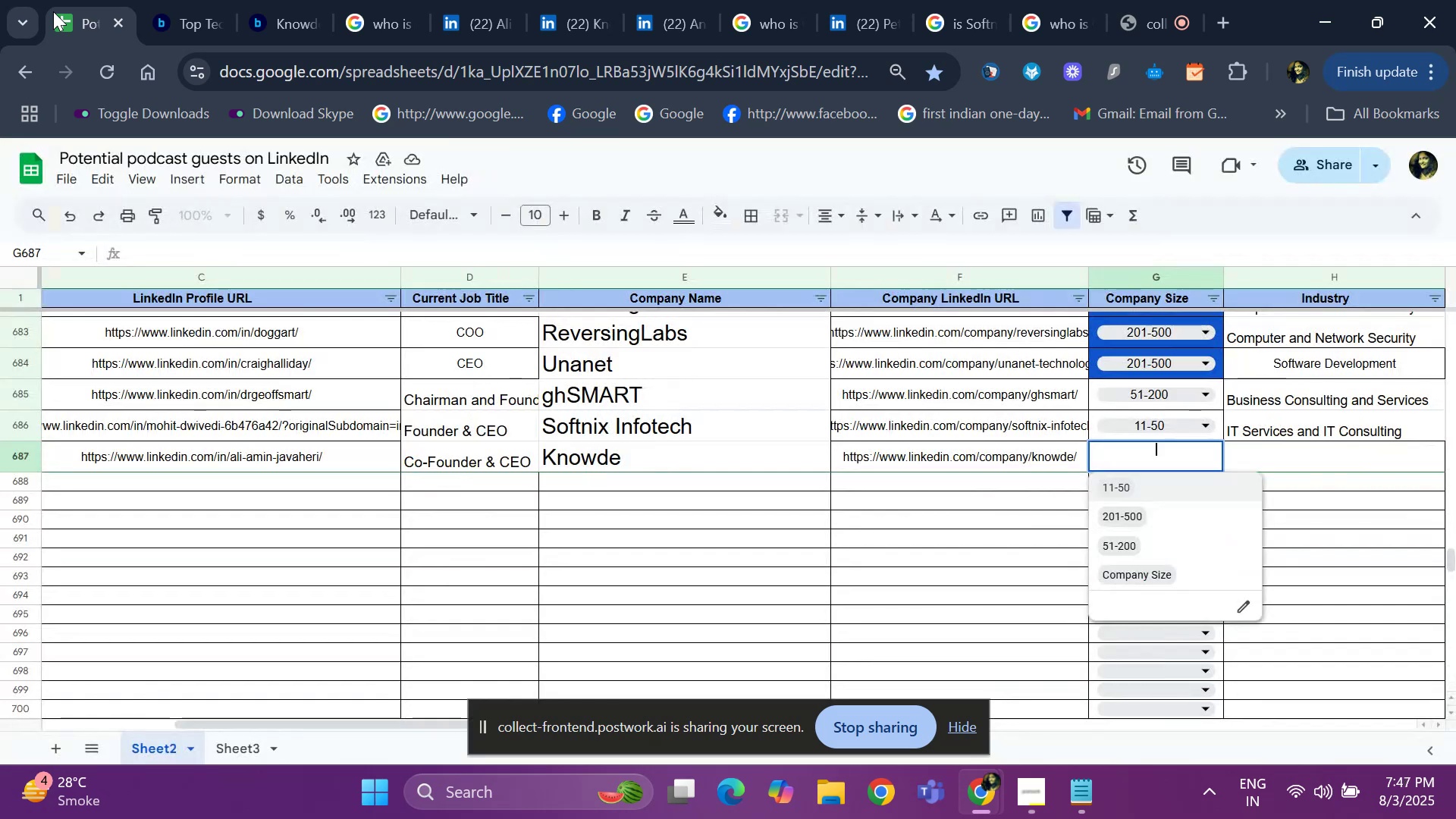 
key(ArrowDown)
 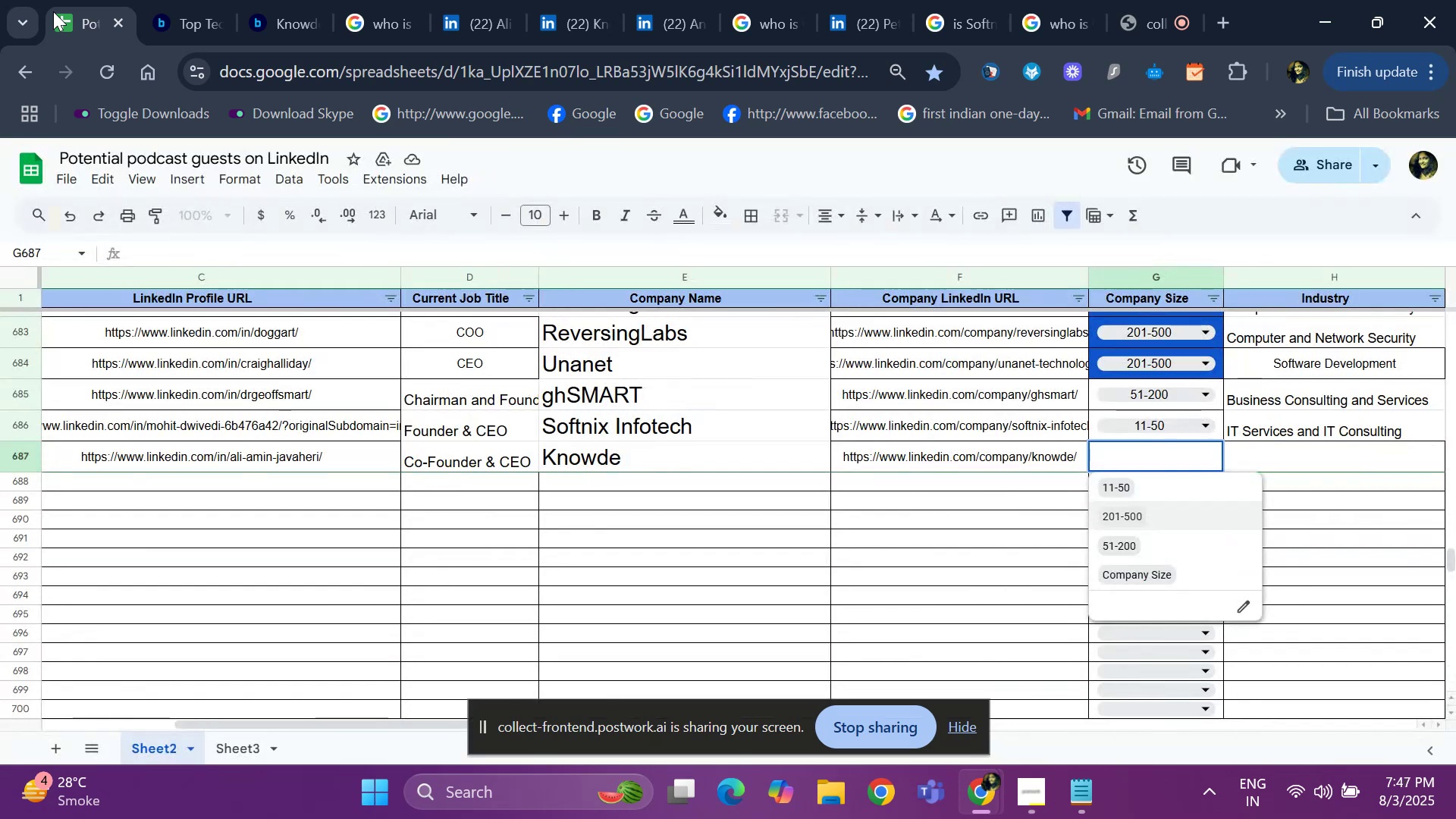 
key(ArrowDown)
 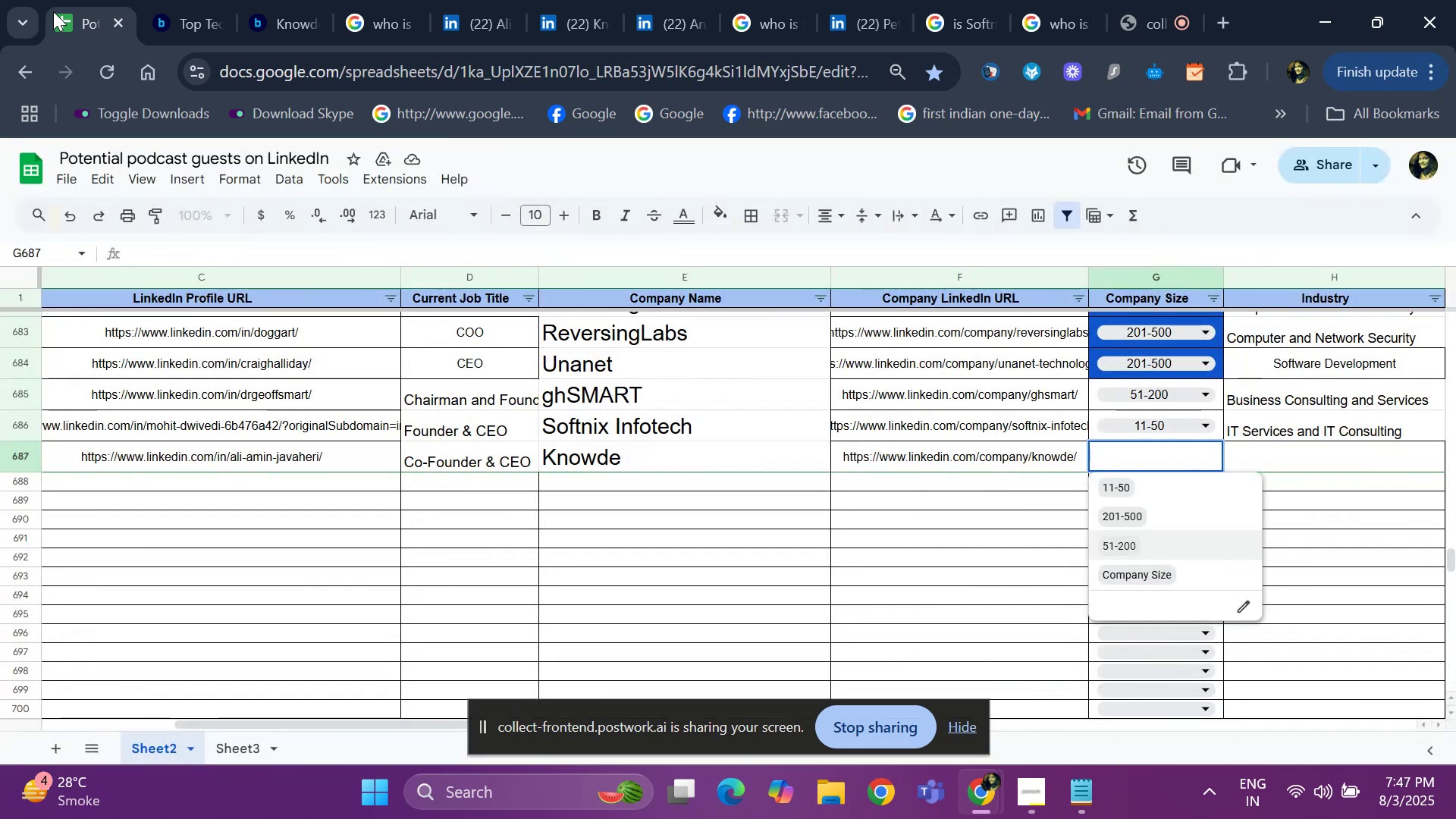 
key(ArrowUp)
 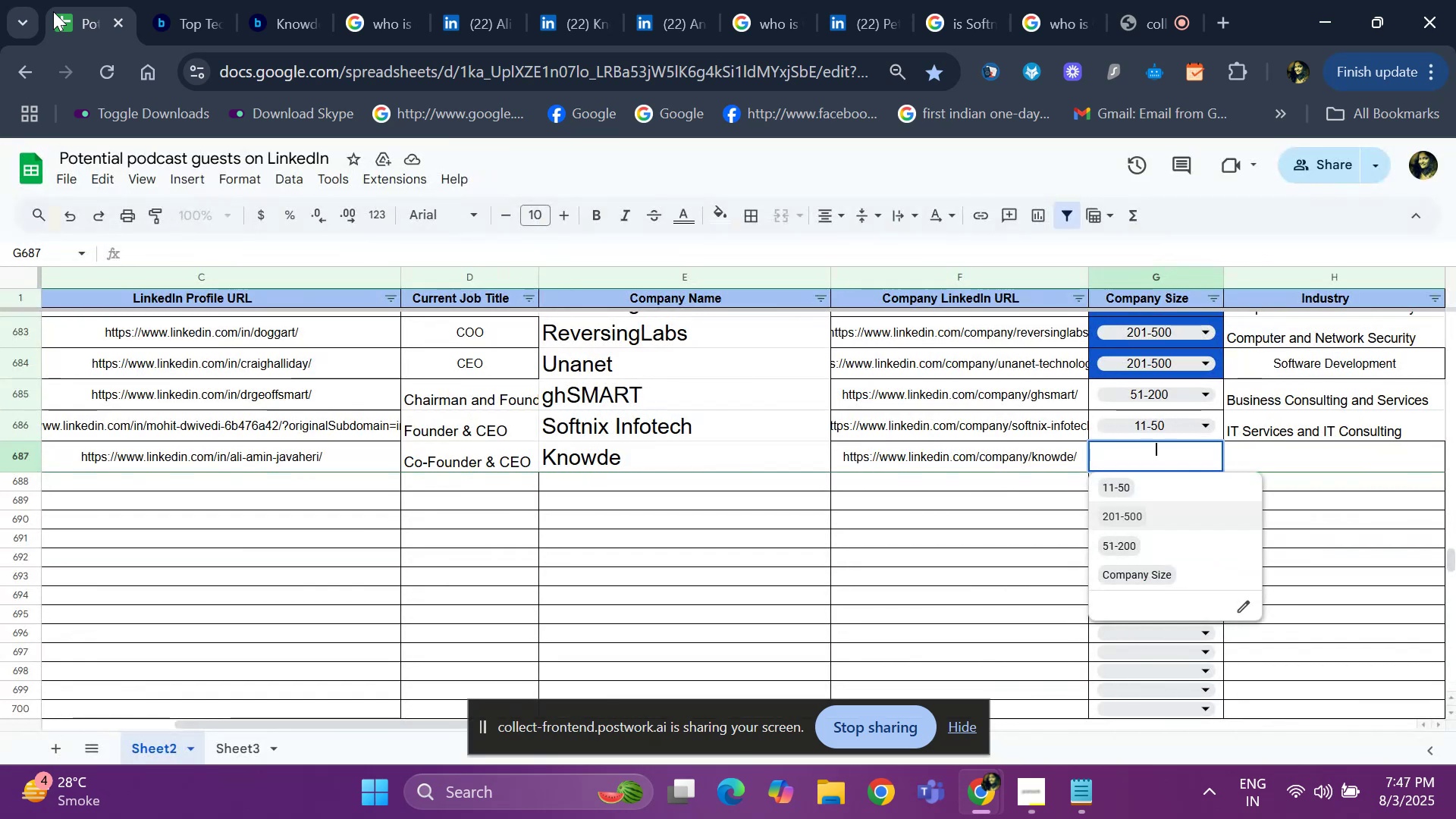 
key(Enter)
 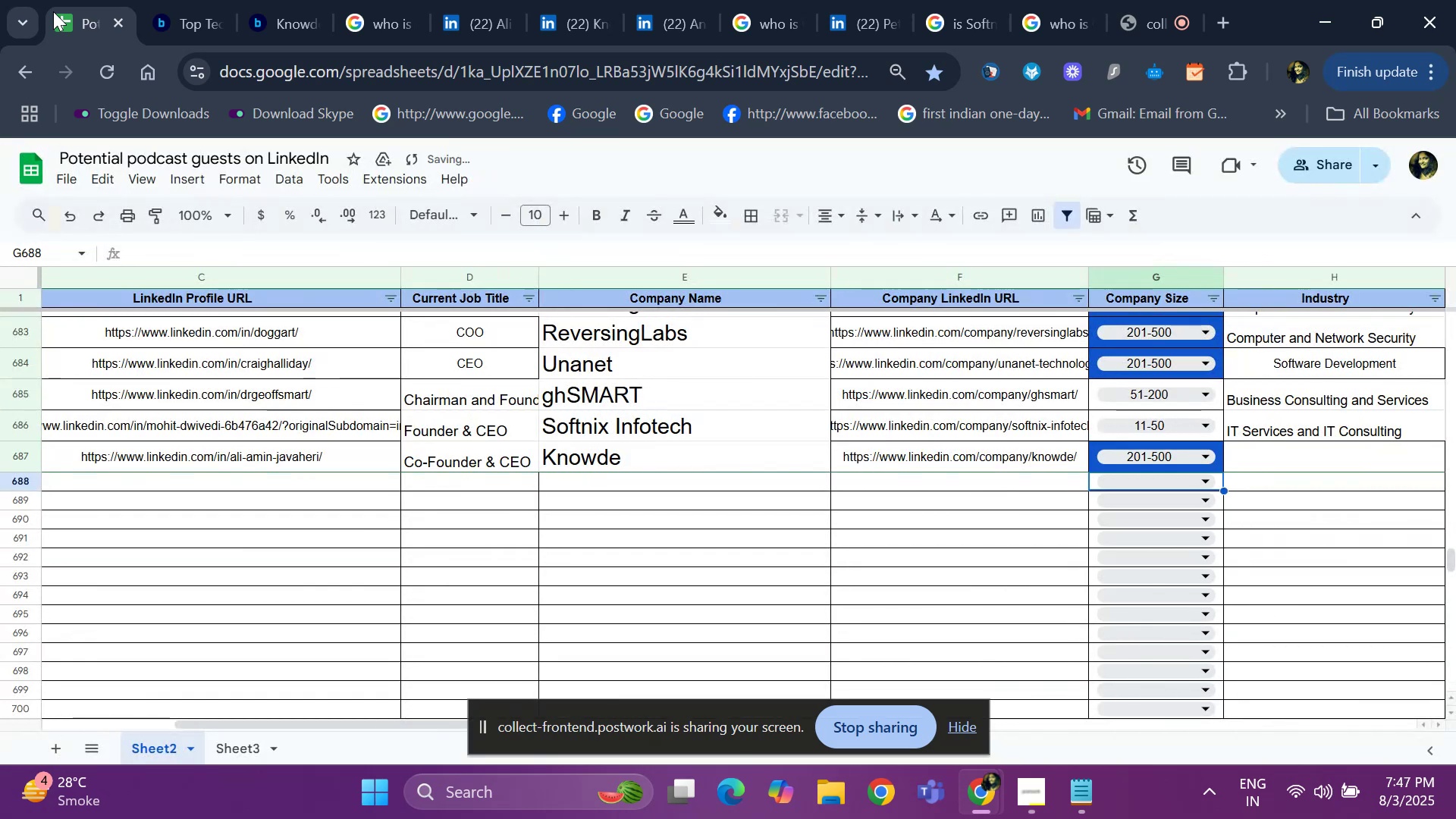 
key(ArrowUp)
 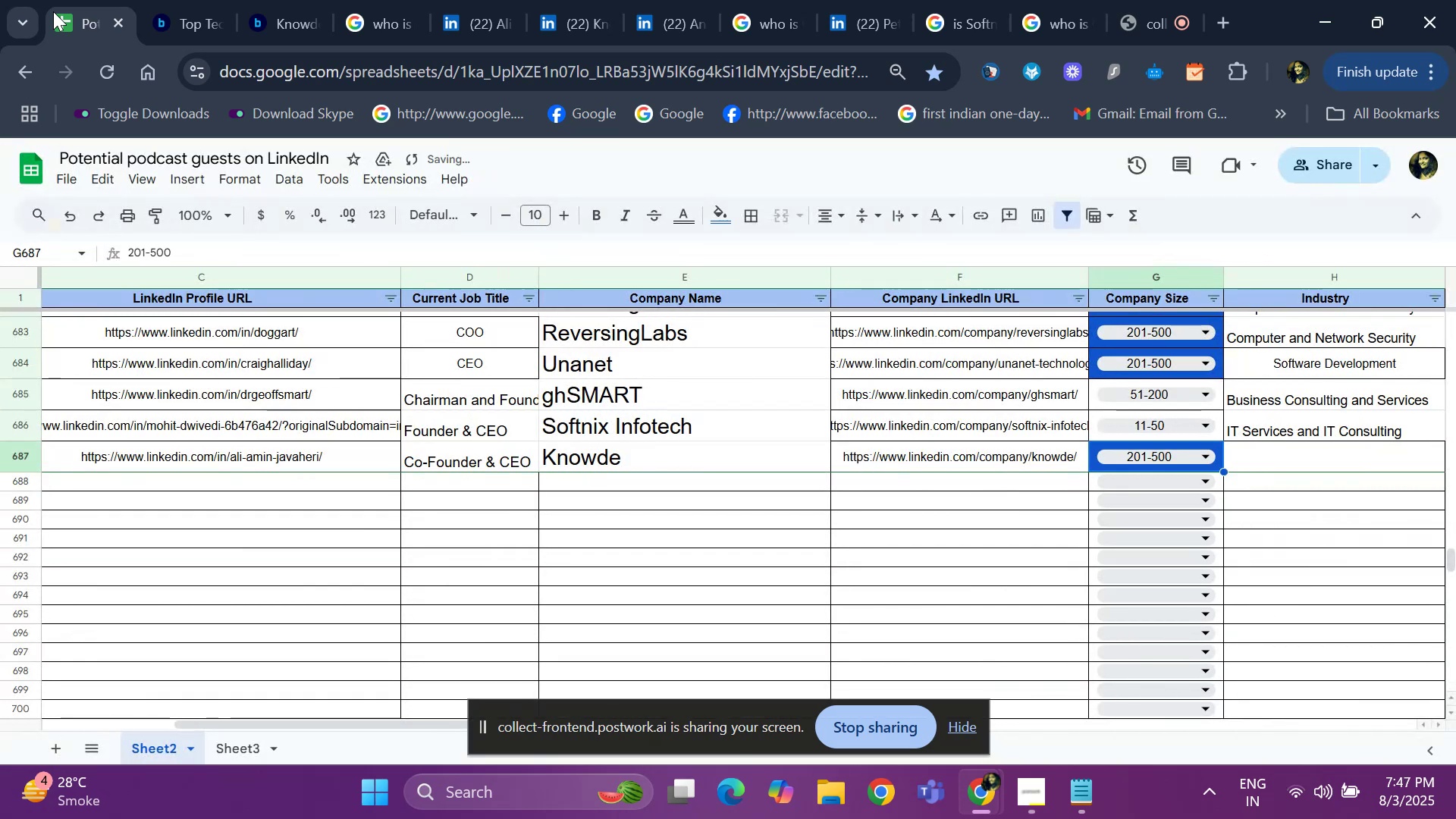 
key(ArrowRight)
 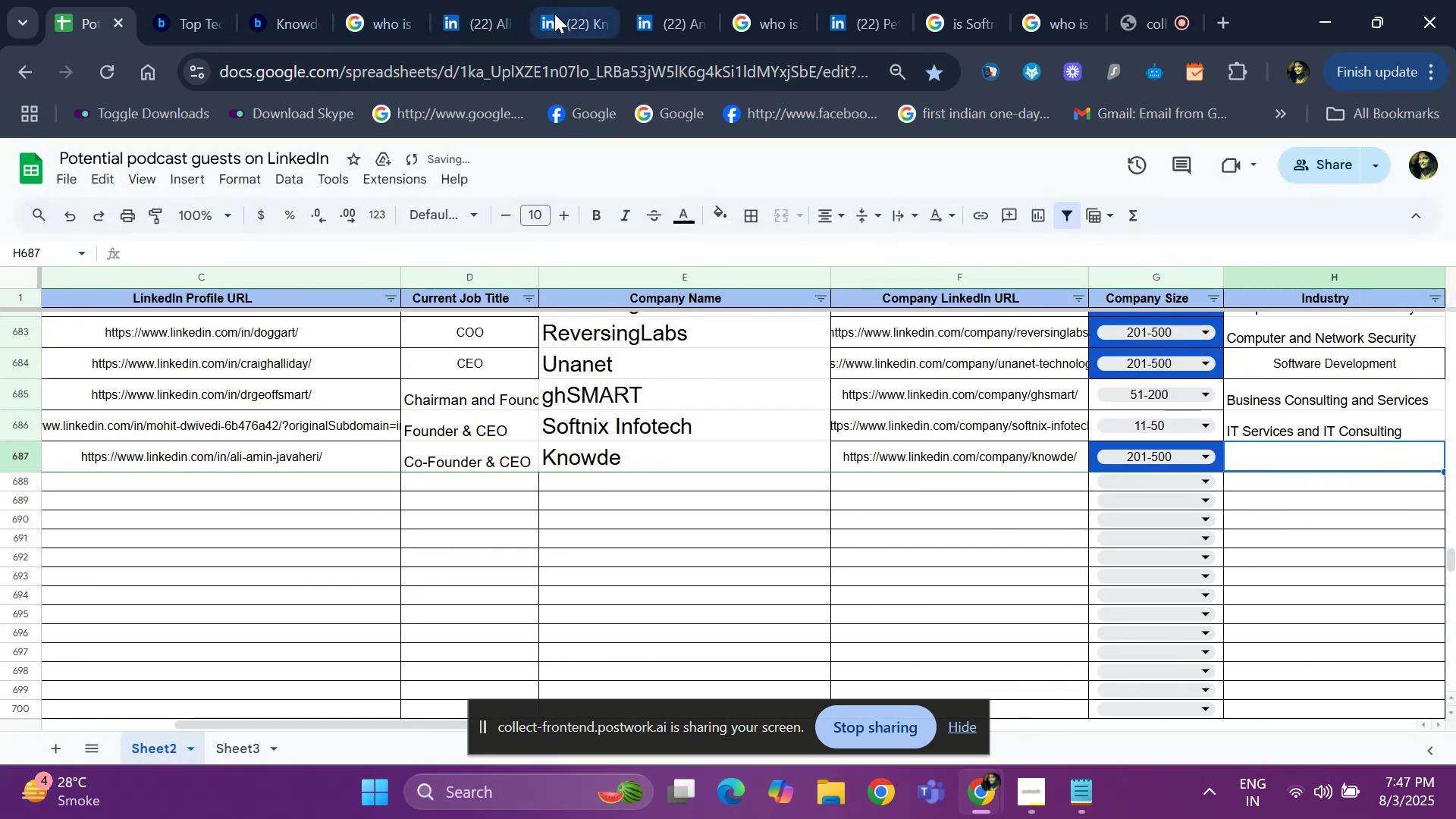 
left_click([554, 13])
 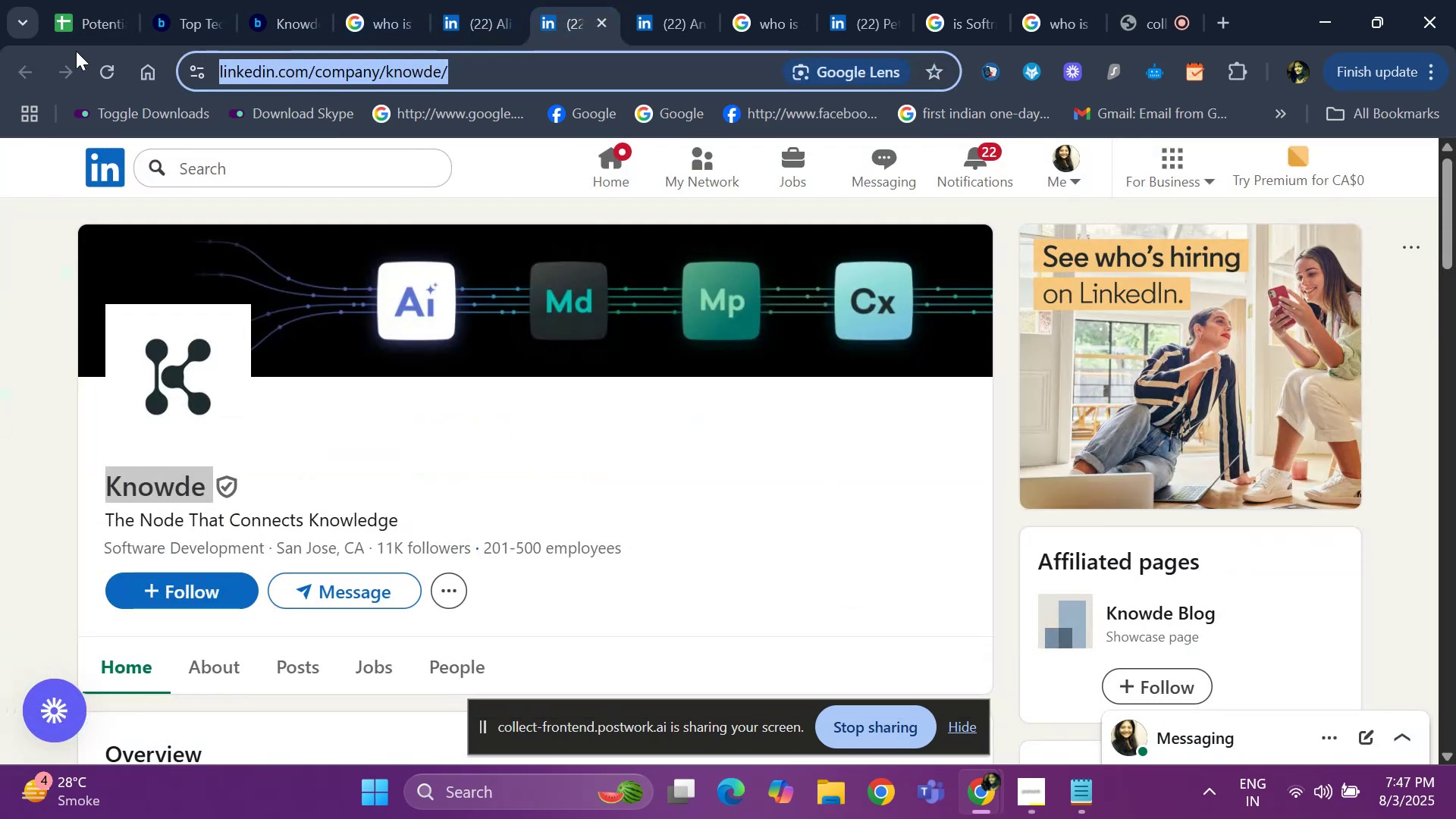 
left_click([75, 17])
 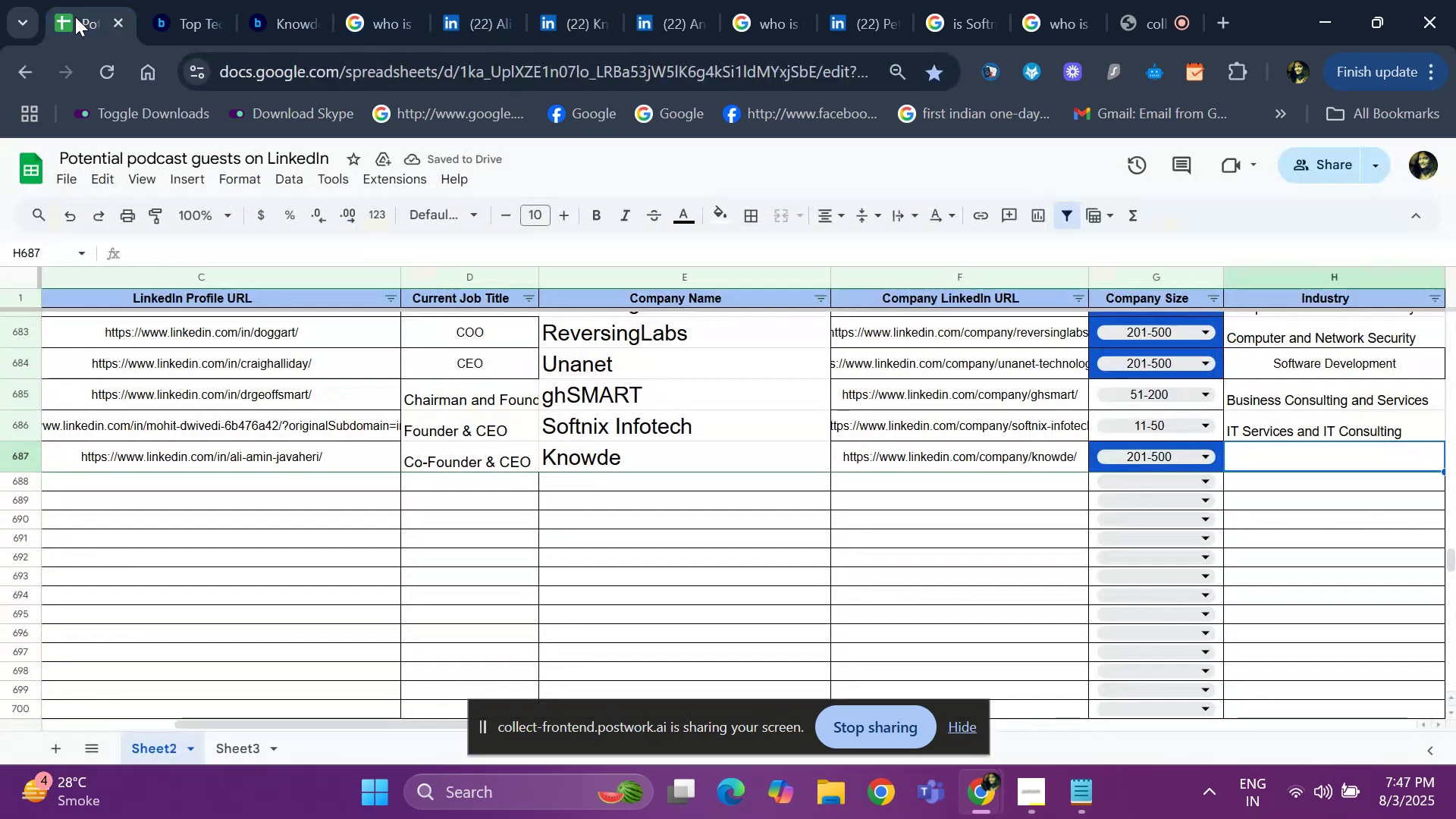 
key(Enter)
 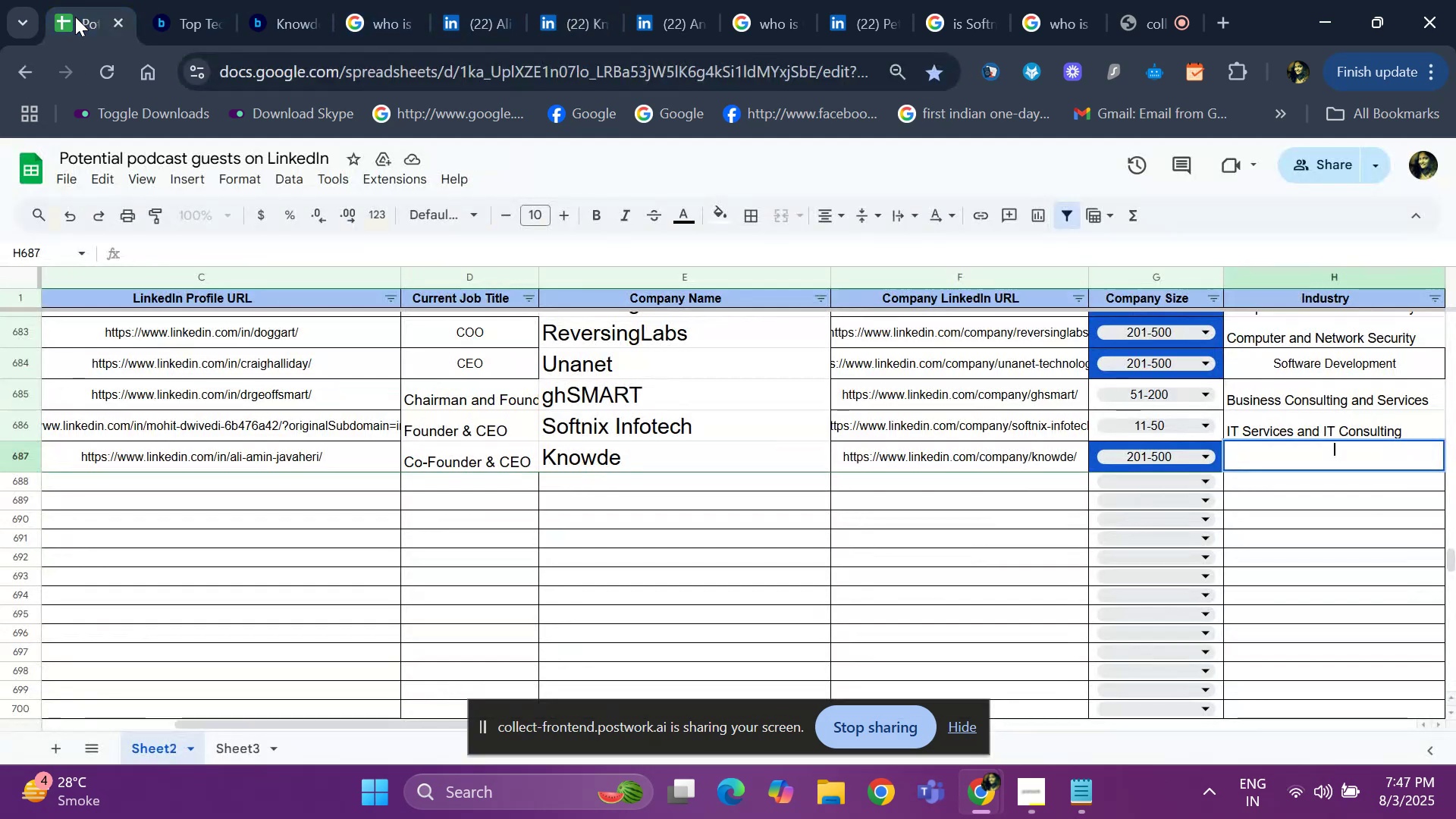 
key(ArrowDown)
 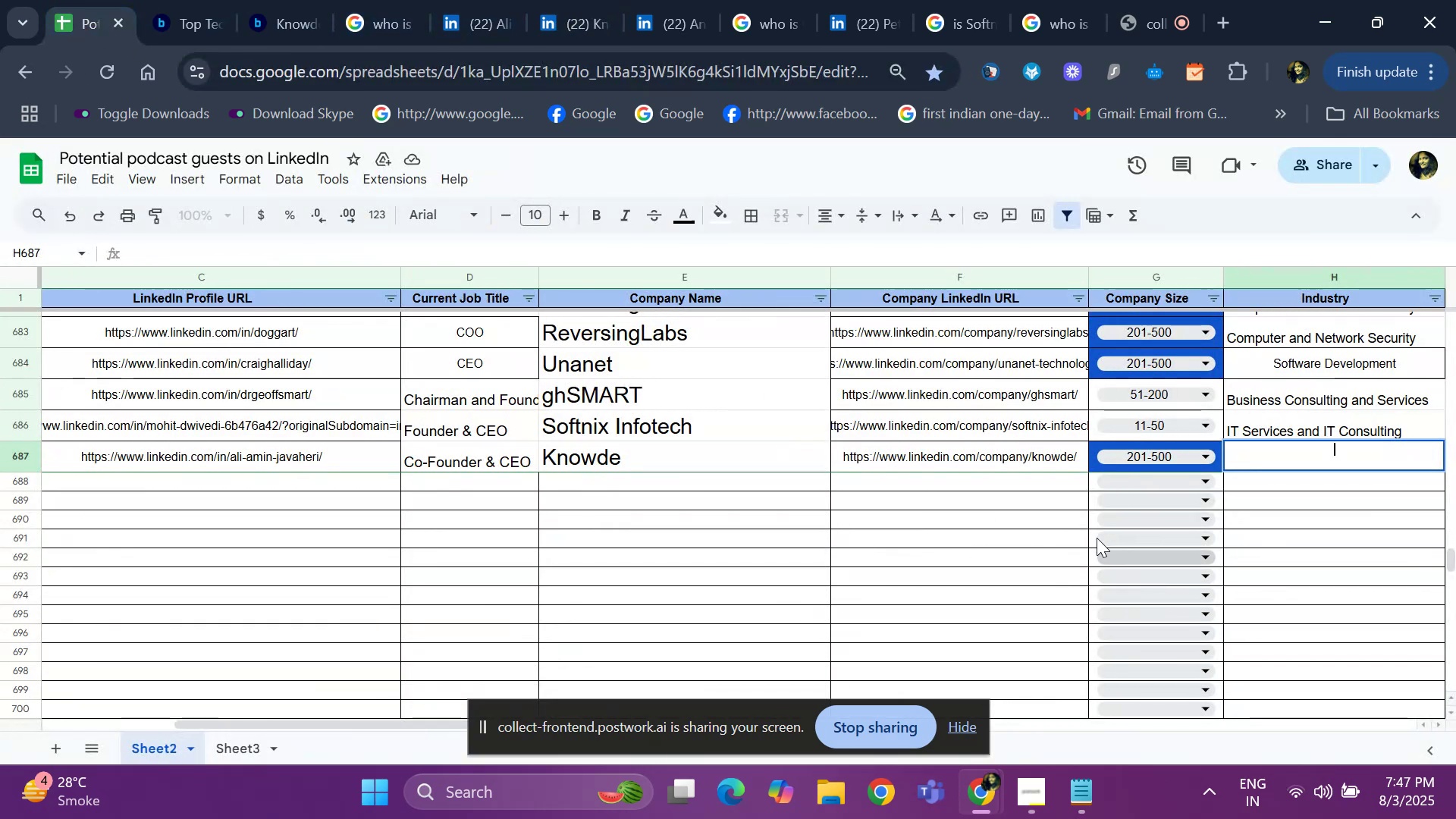 
key(ArrowRight)
 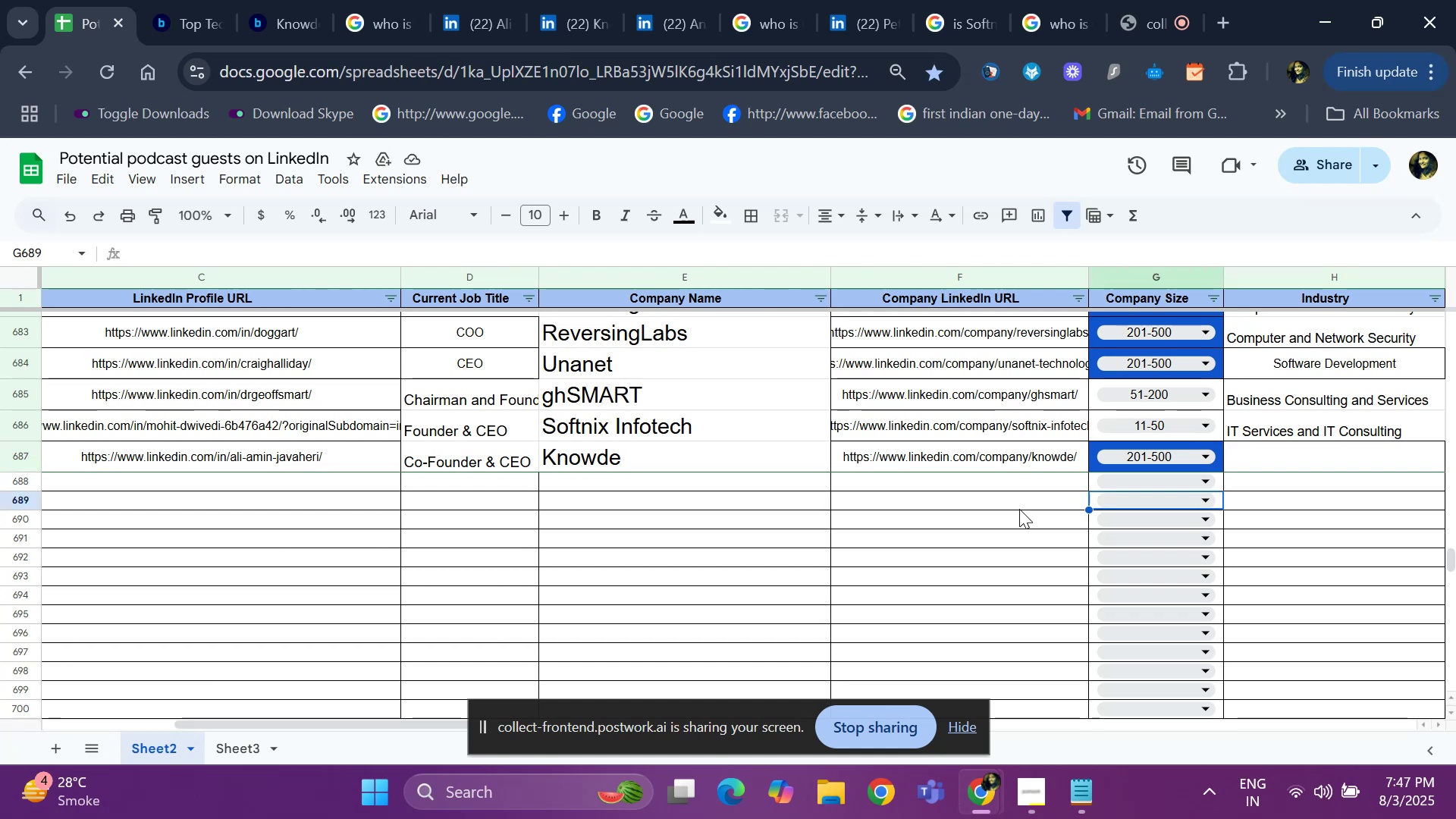 
left_click([1019, 509])
 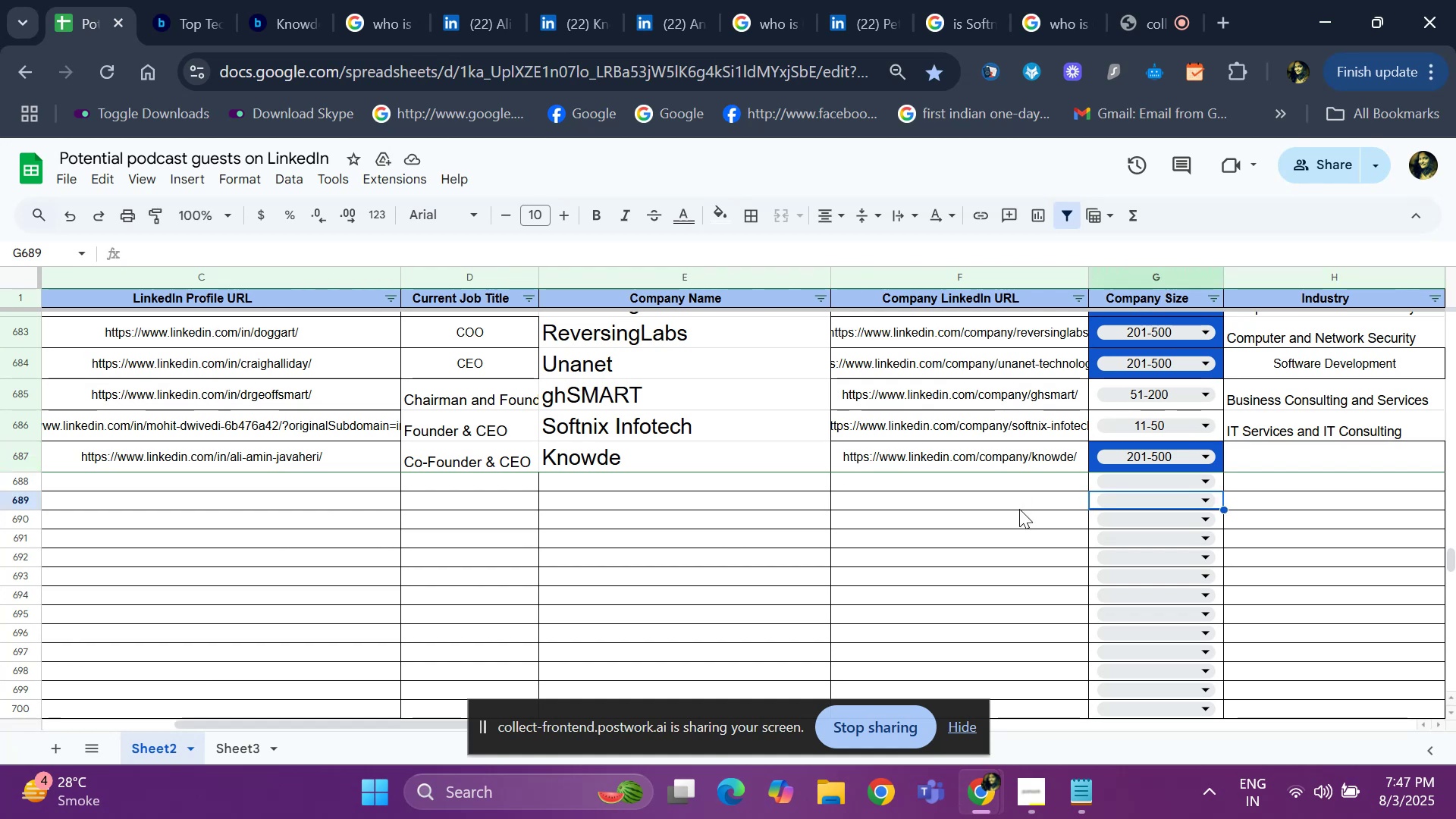 
key(ArrowRight)
 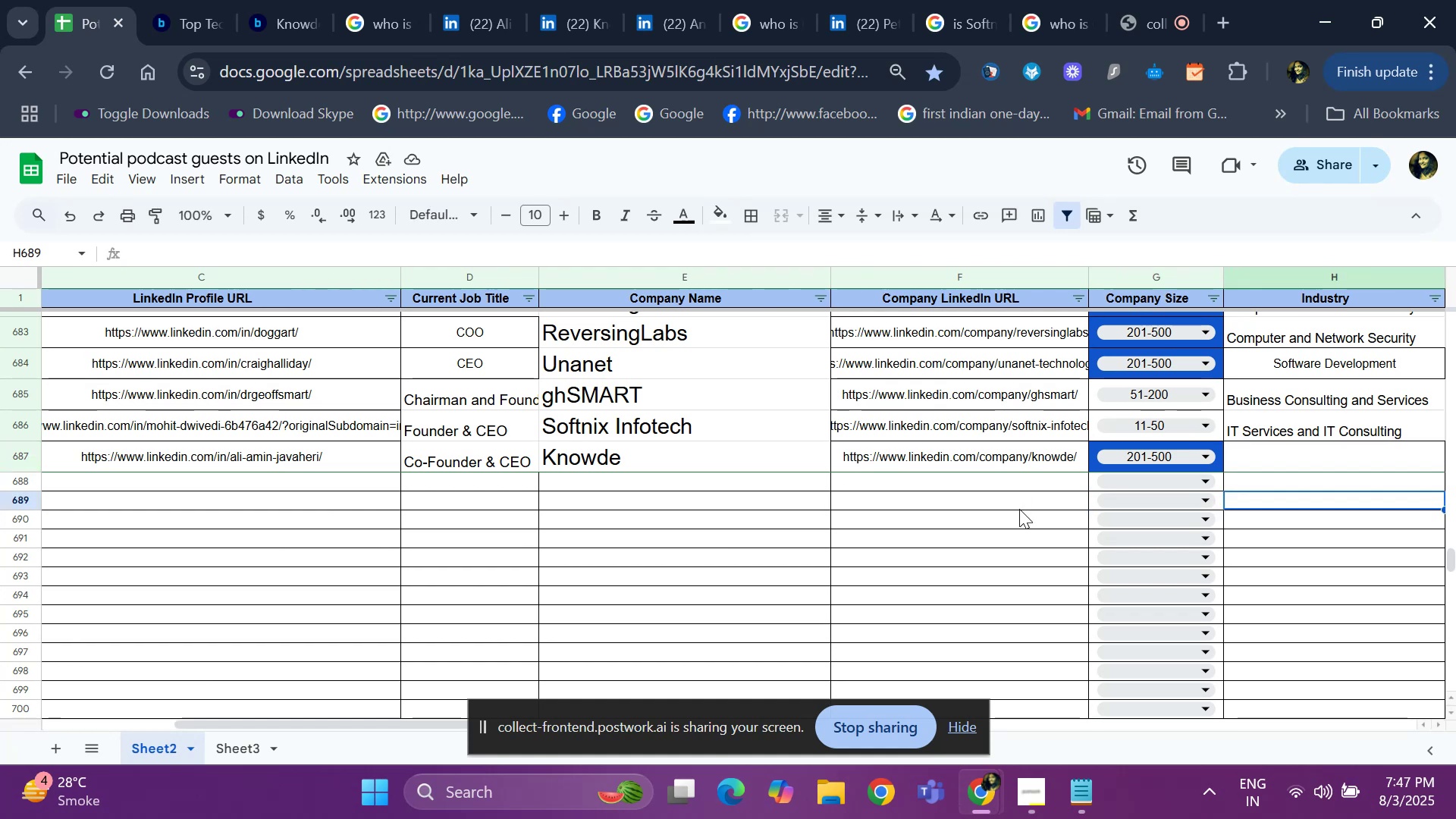 
key(ArrowRight)
 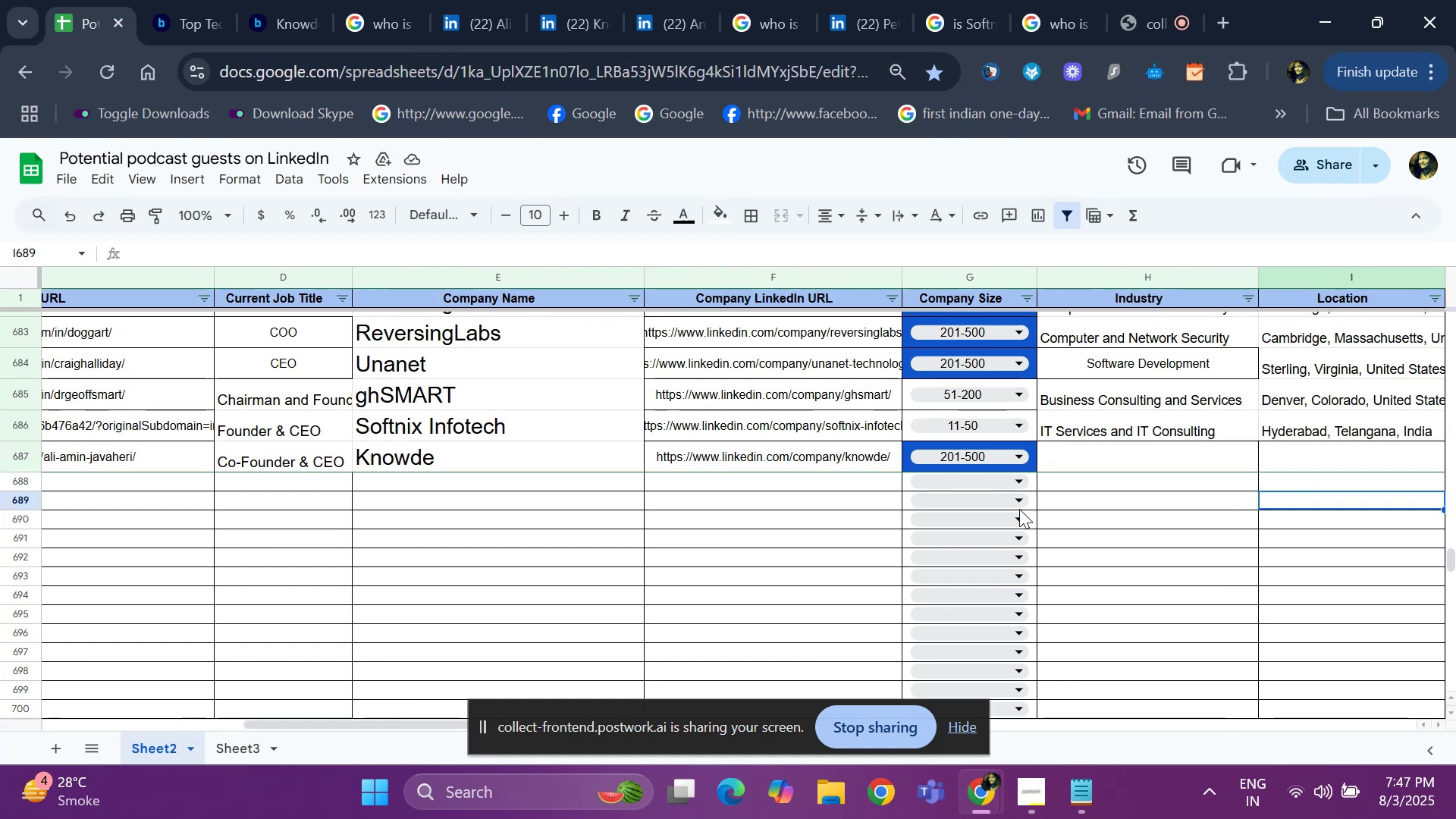 
key(ArrowRight)
 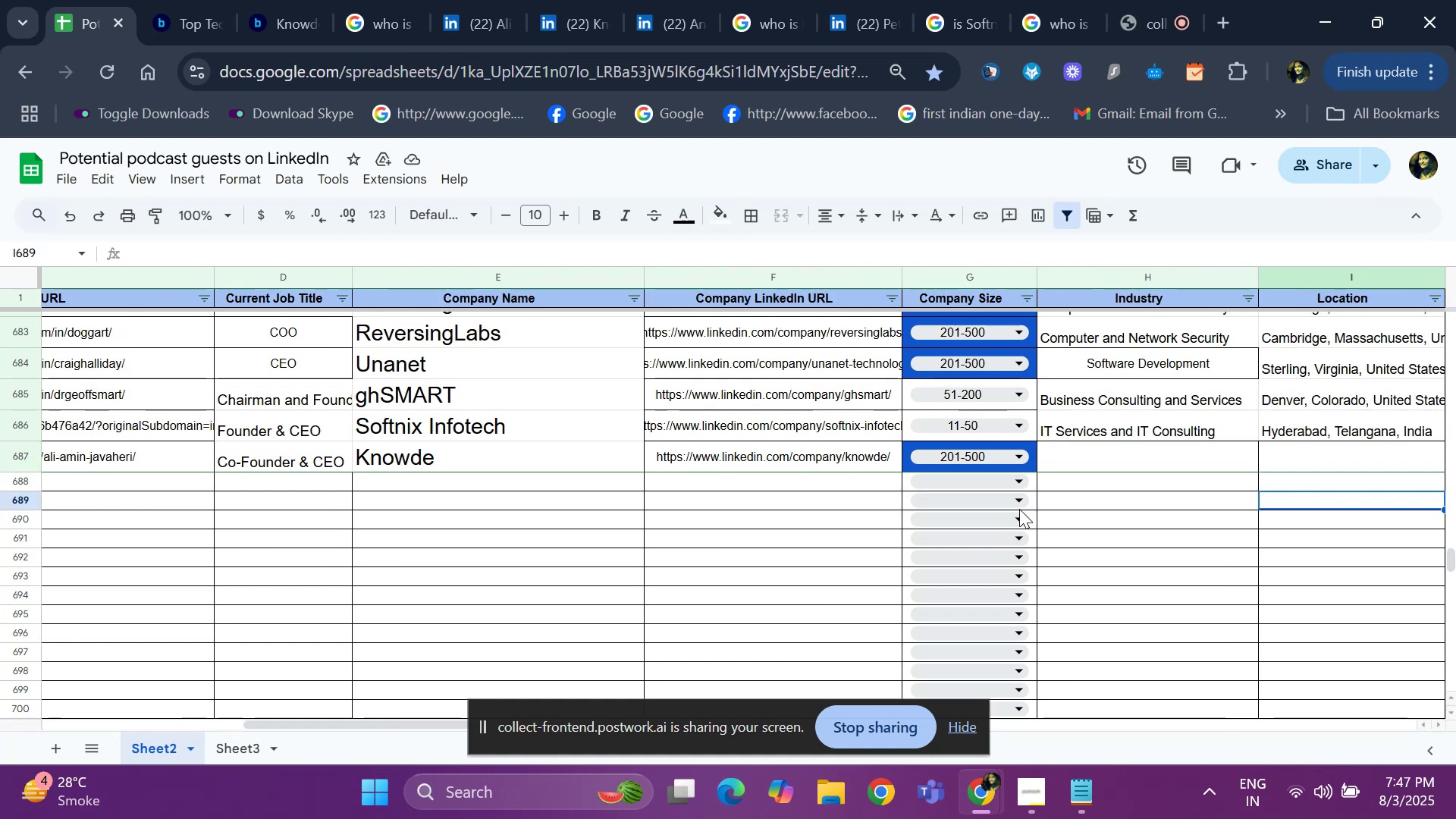 
key(ArrowLeft)
 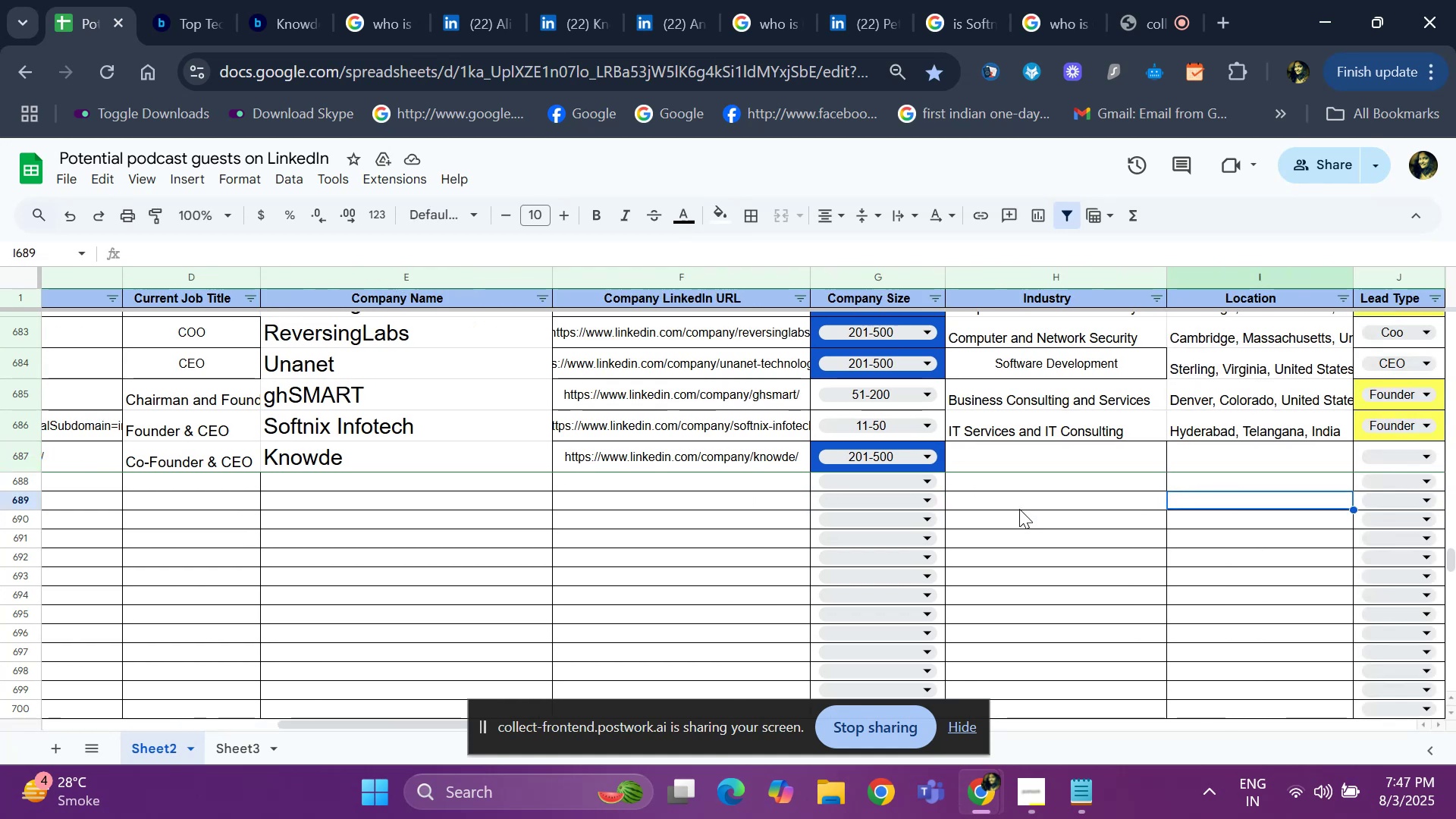 
key(ArrowLeft)
 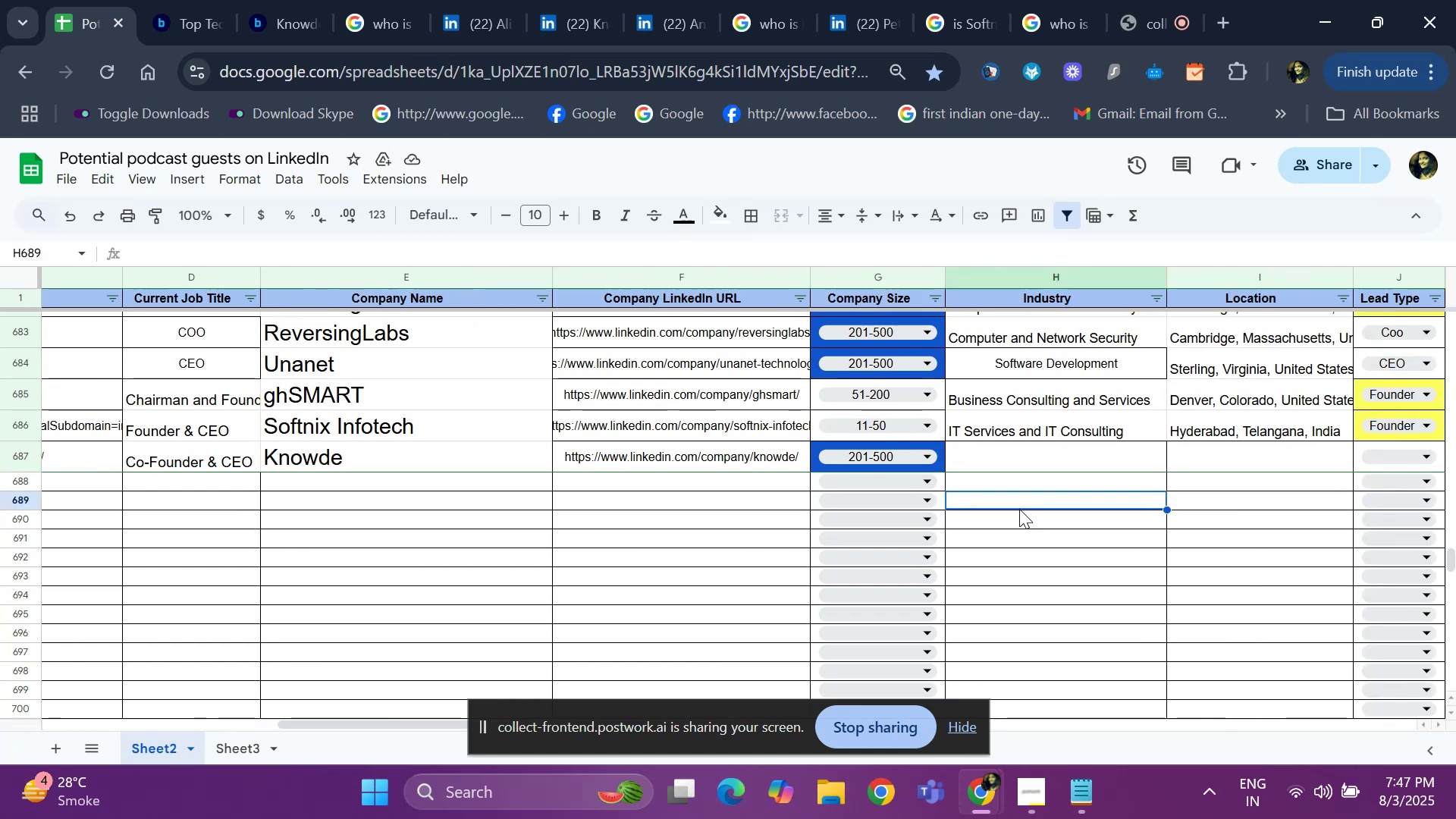 
key(ArrowUp)
 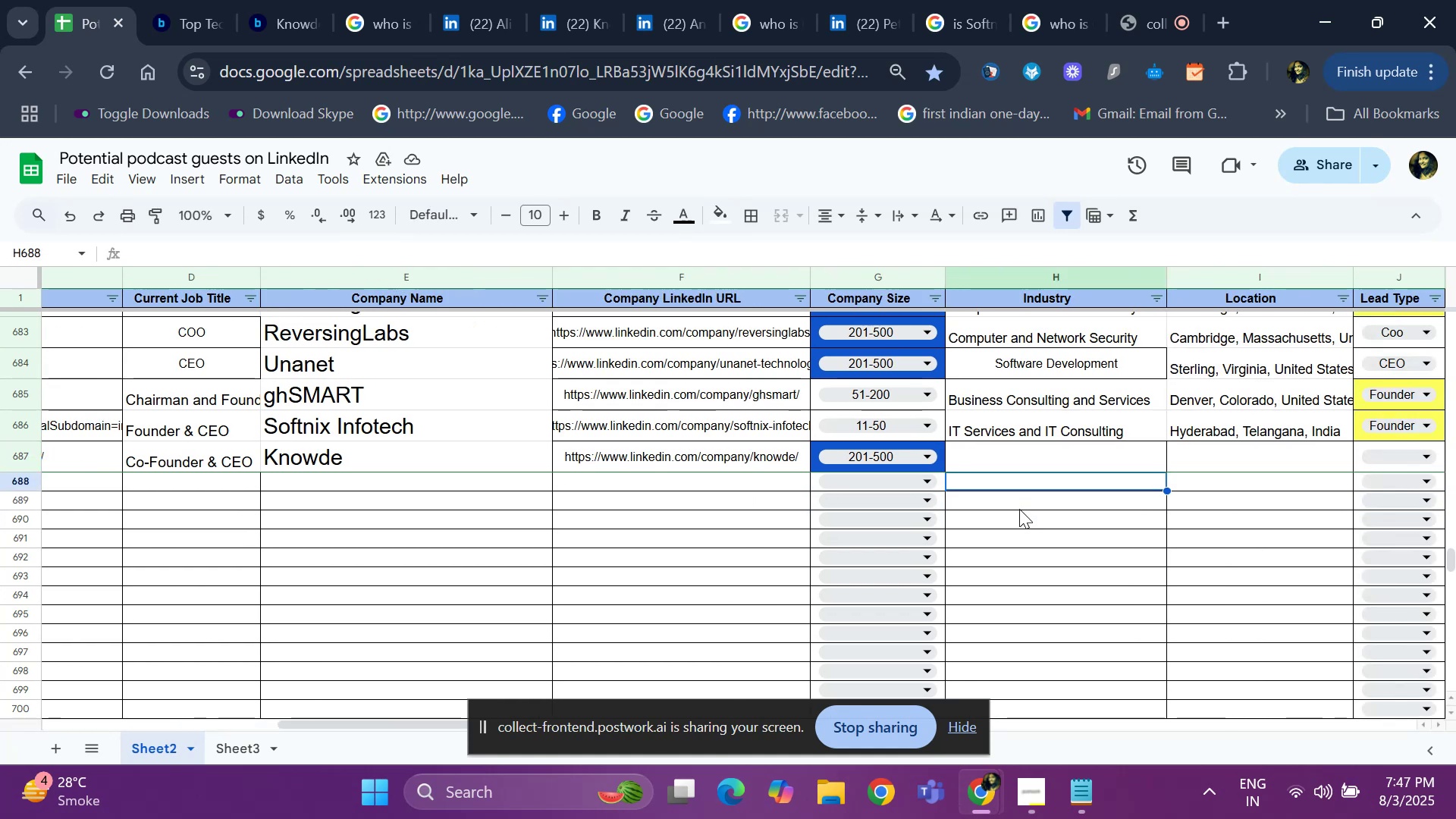 
key(ArrowUp)
 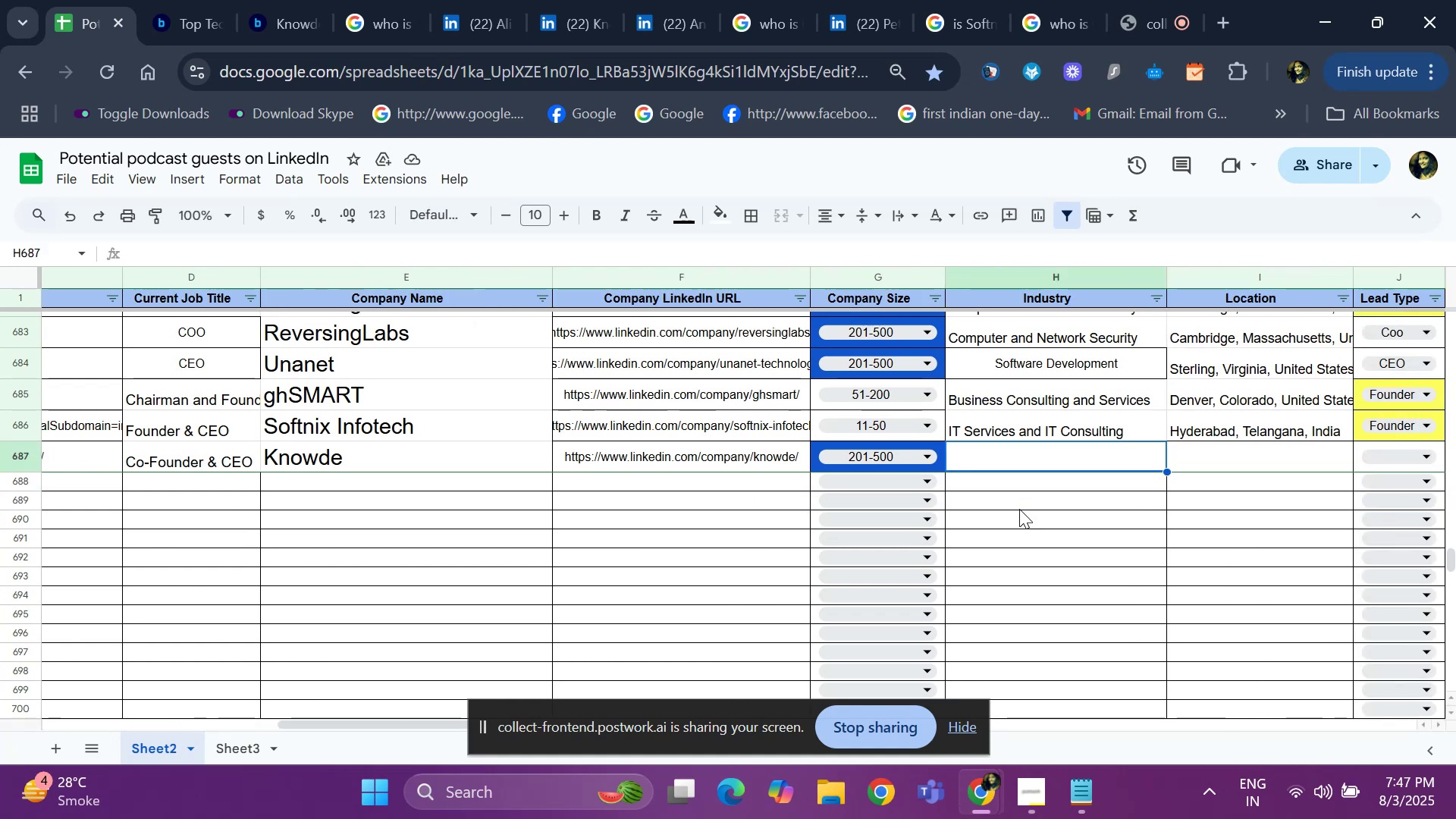 
type(sof)
 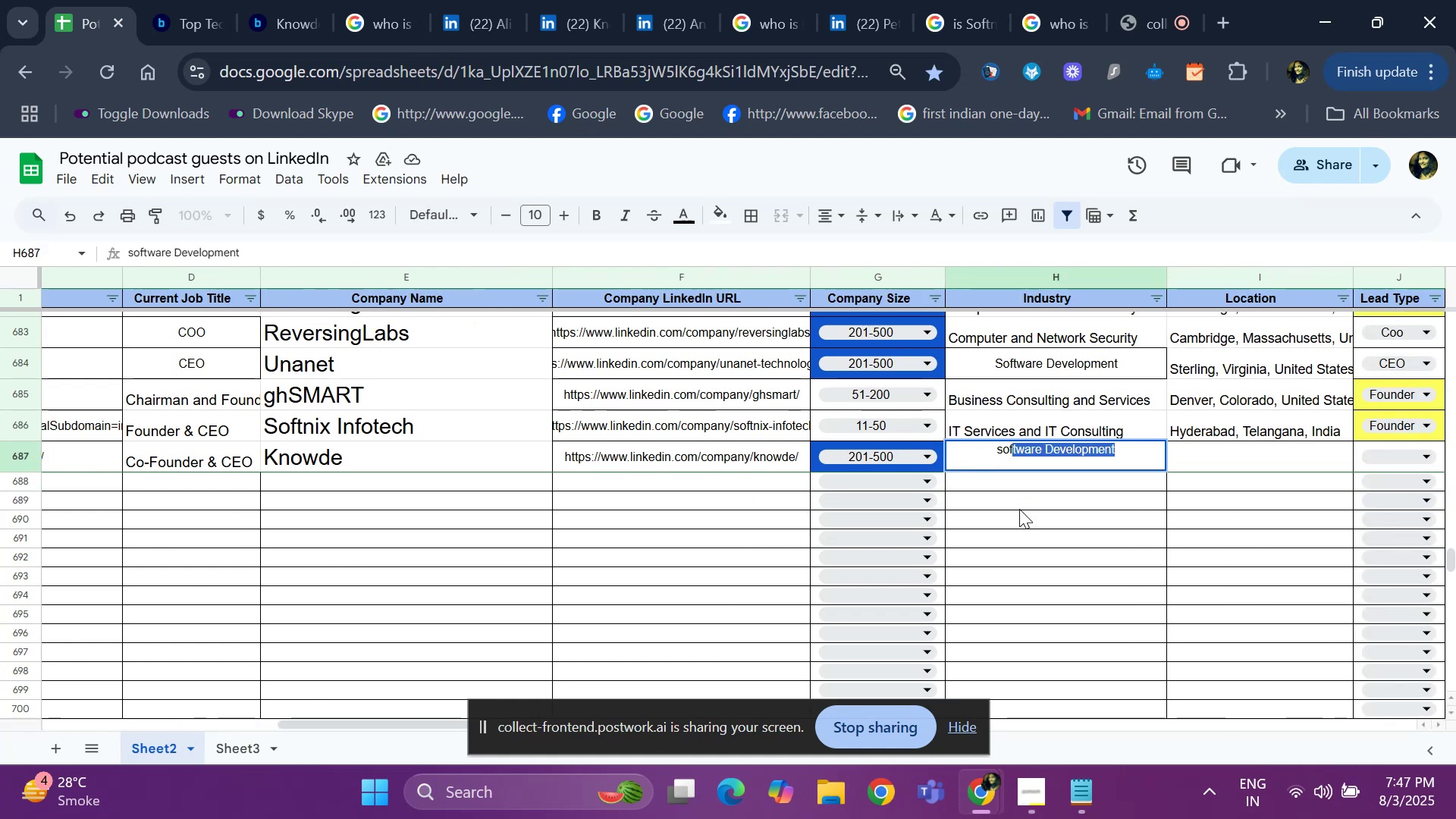 
key(Enter)
 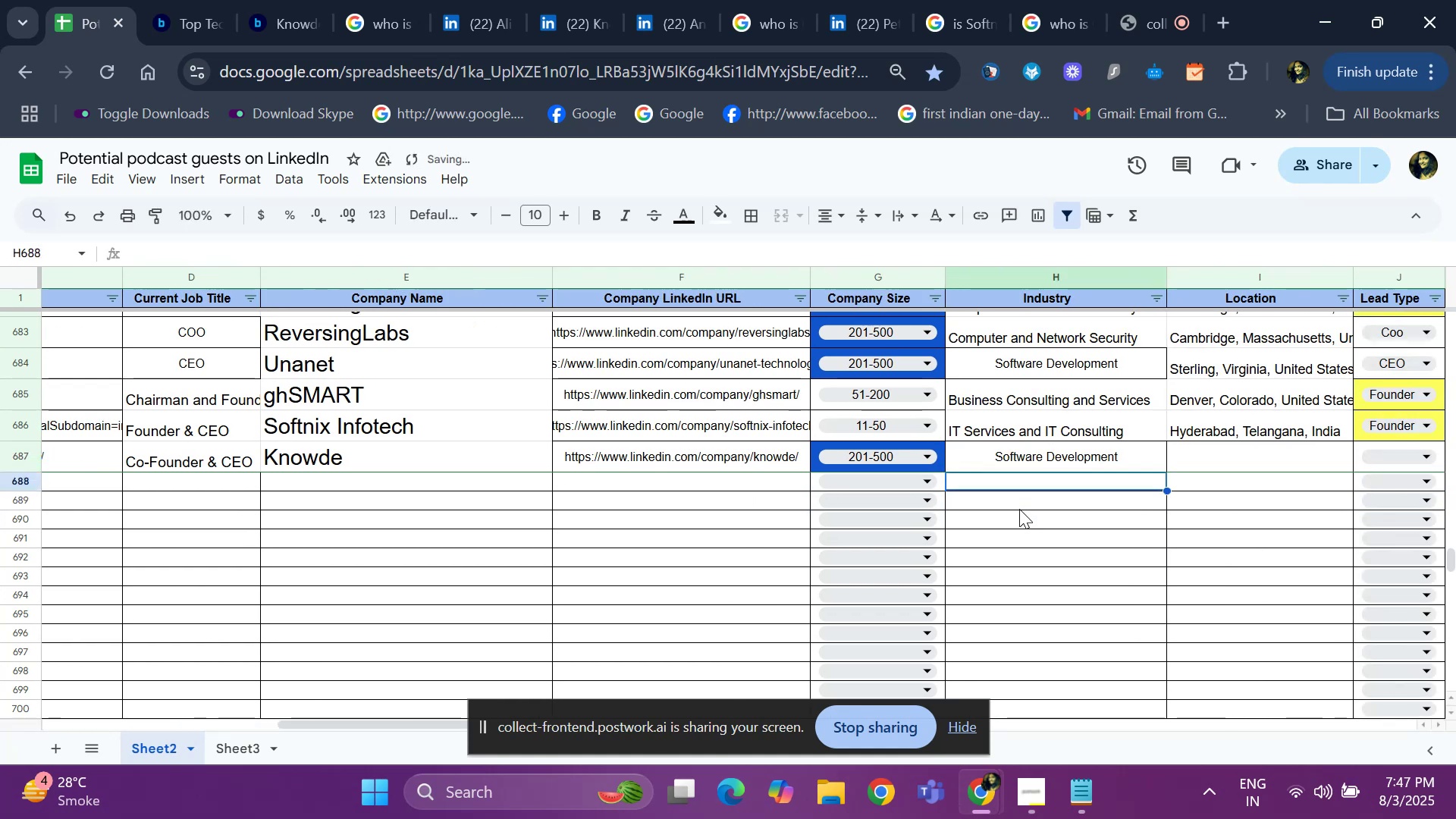 
key(ArrowUp)
 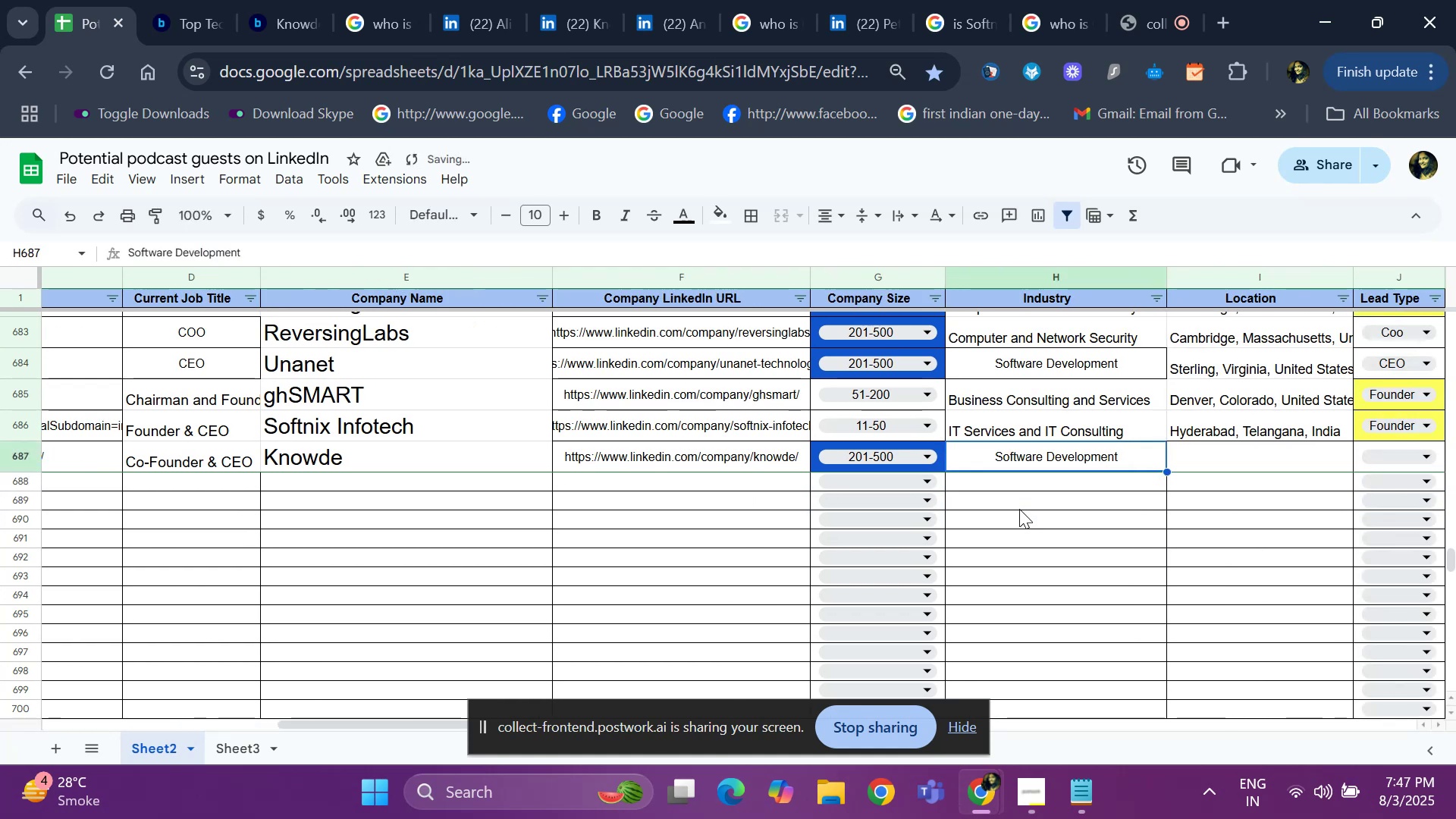 
key(ArrowRight)
 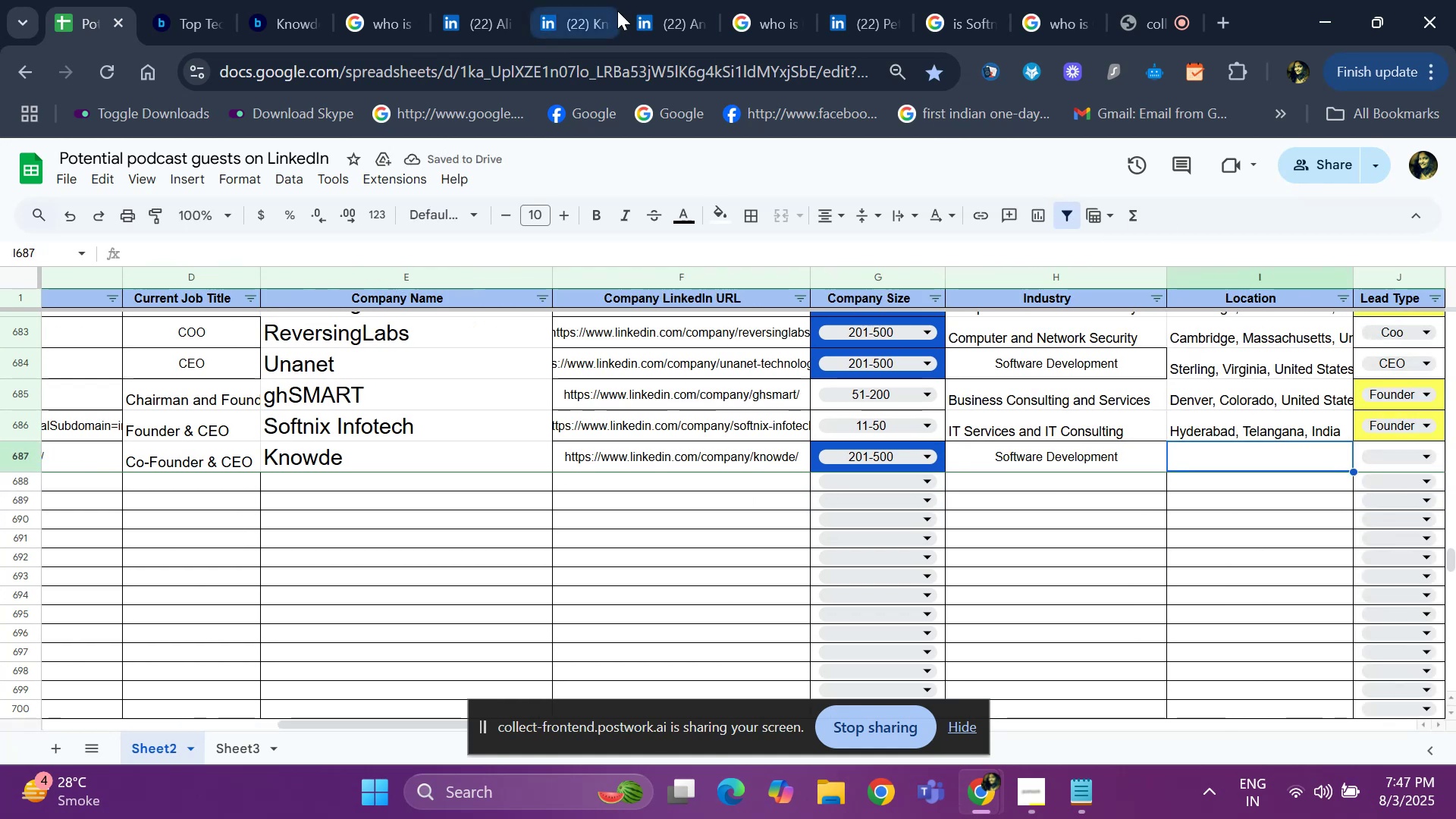 
left_click([510, 11])
 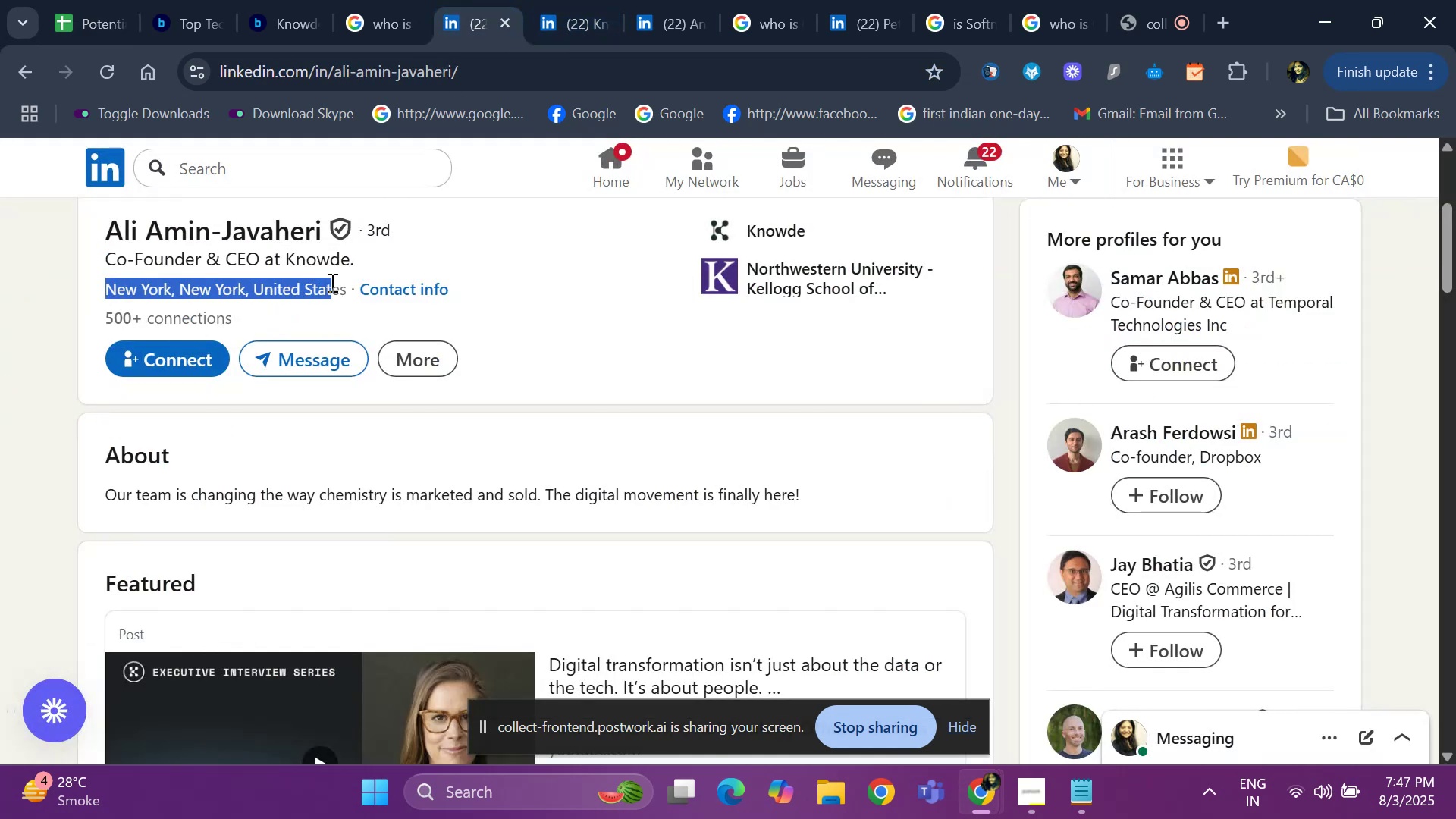 
key(Control+ControlLeft)
 